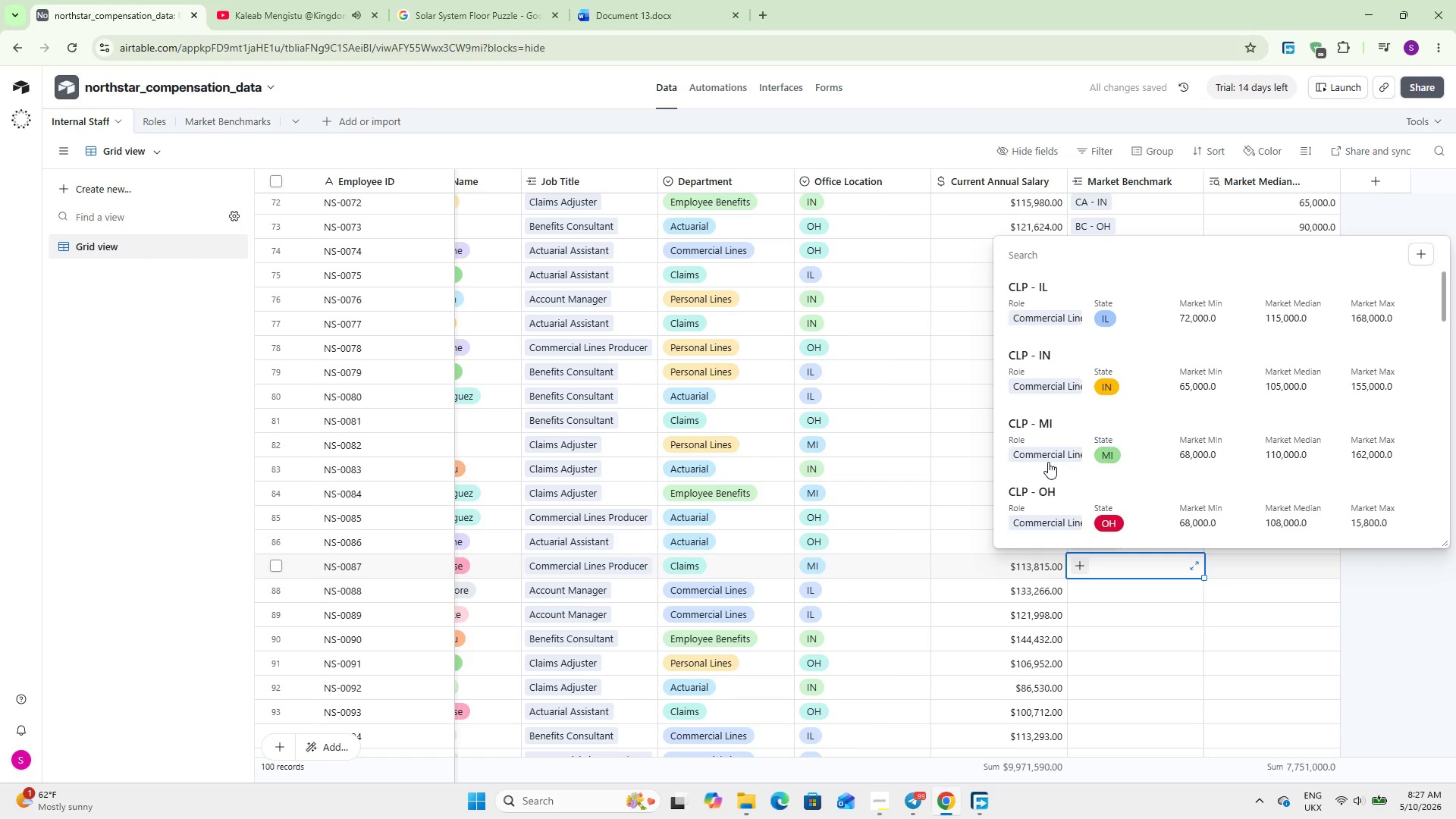 
left_click([1055, 439])
 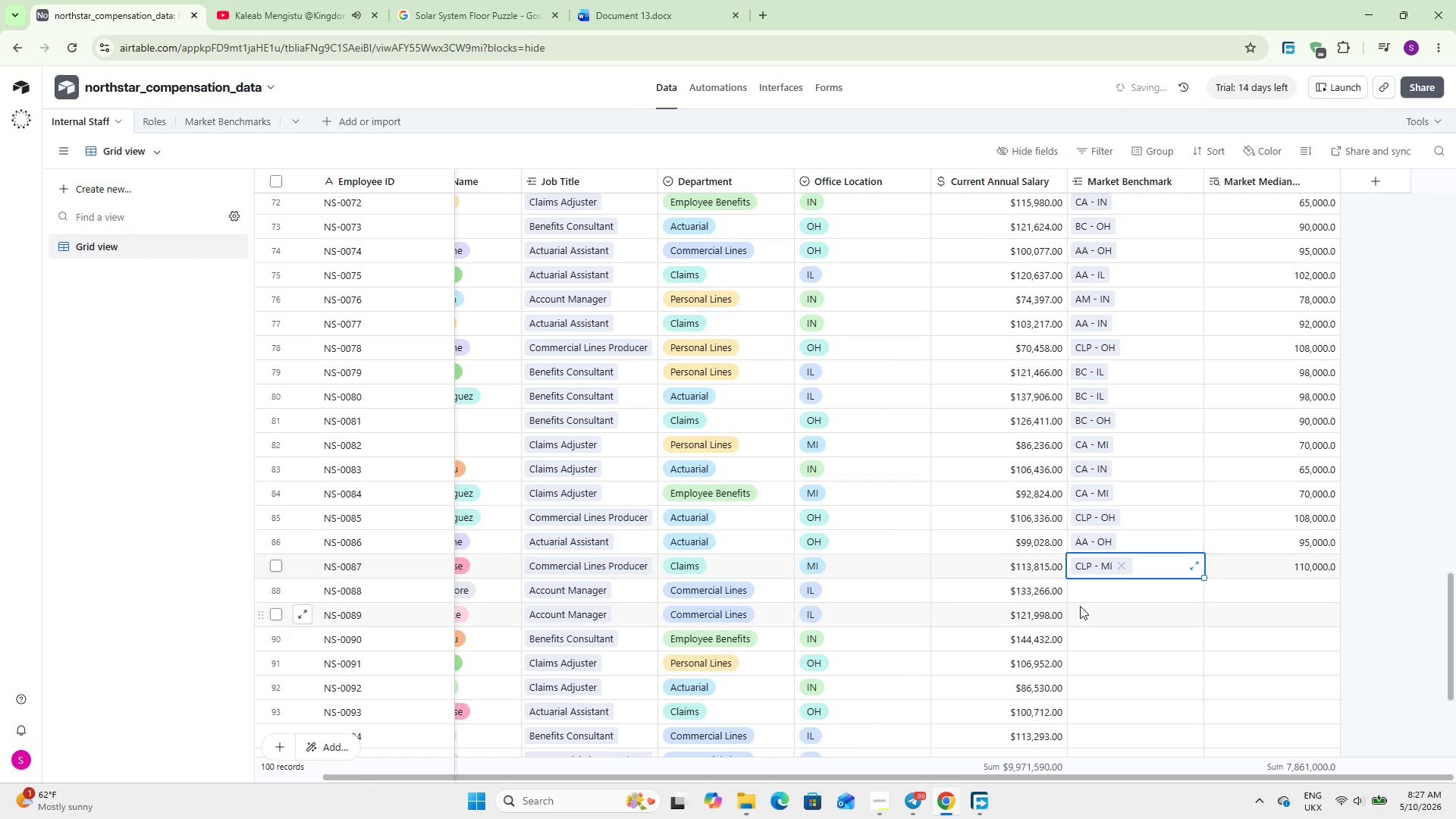 
left_click([1082, 600])
 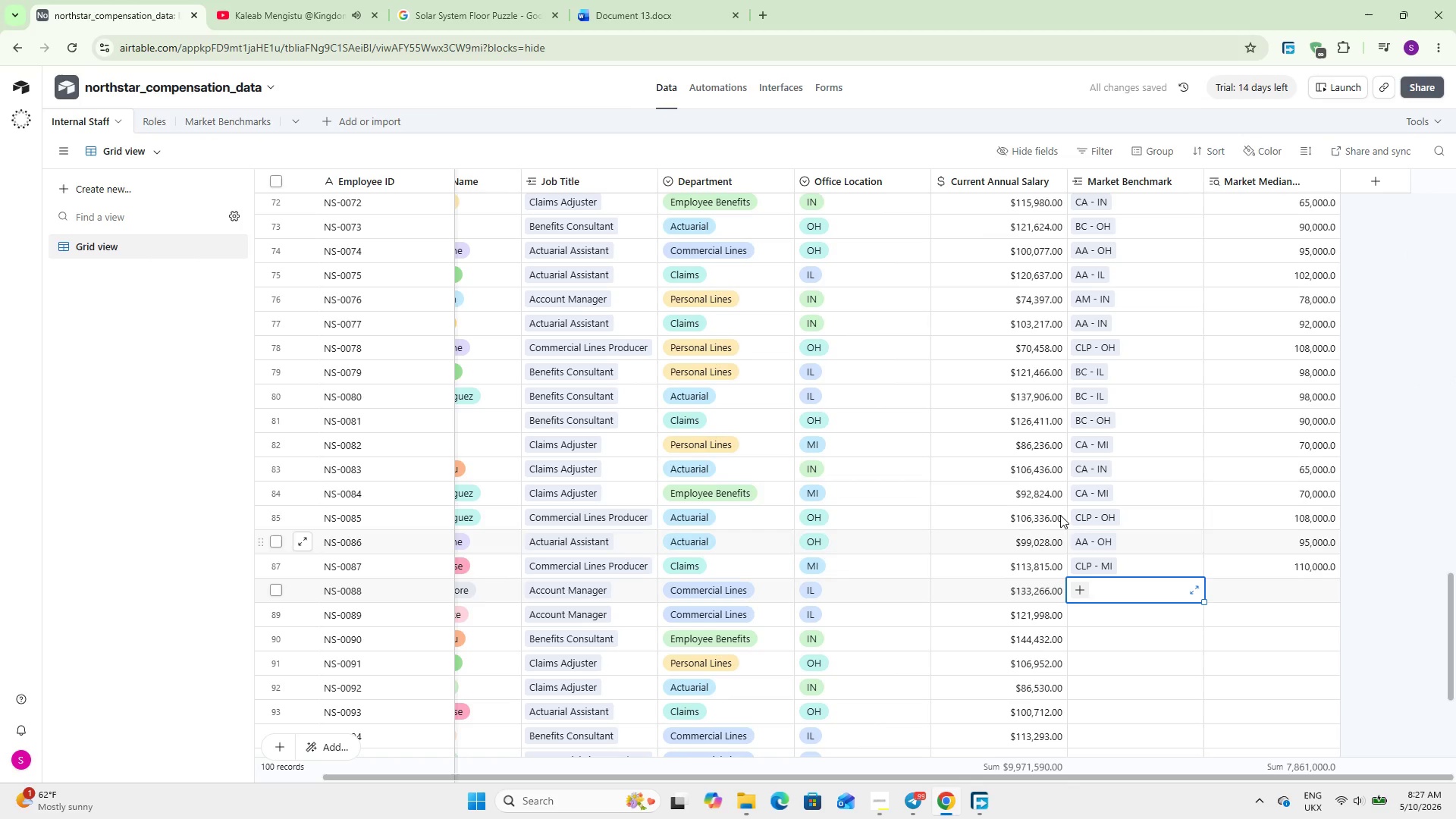 
scroll: coordinate [1059, 509], scroll_direction: down, amount: 3.0
 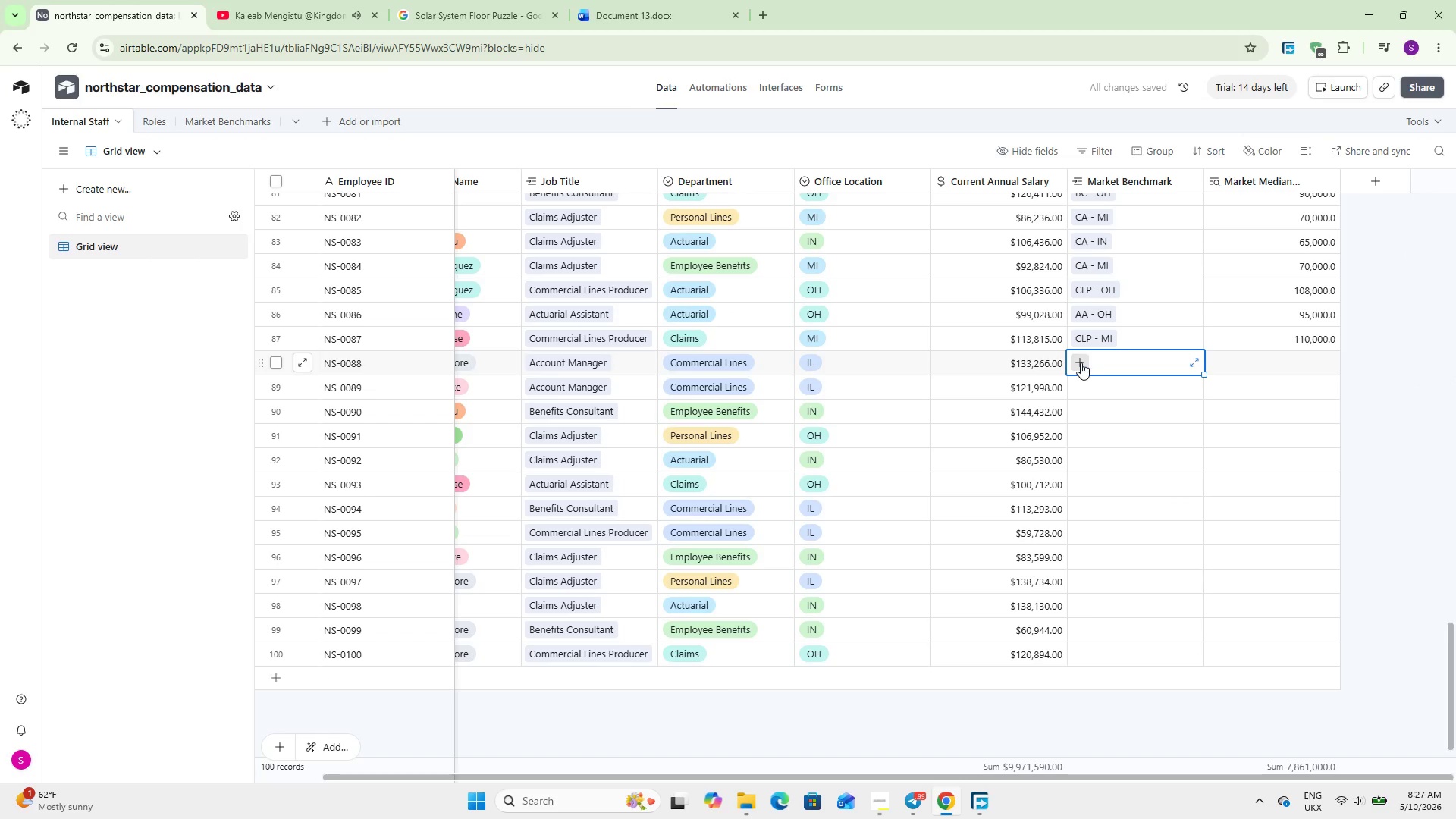 
left_click([1081, 362])
 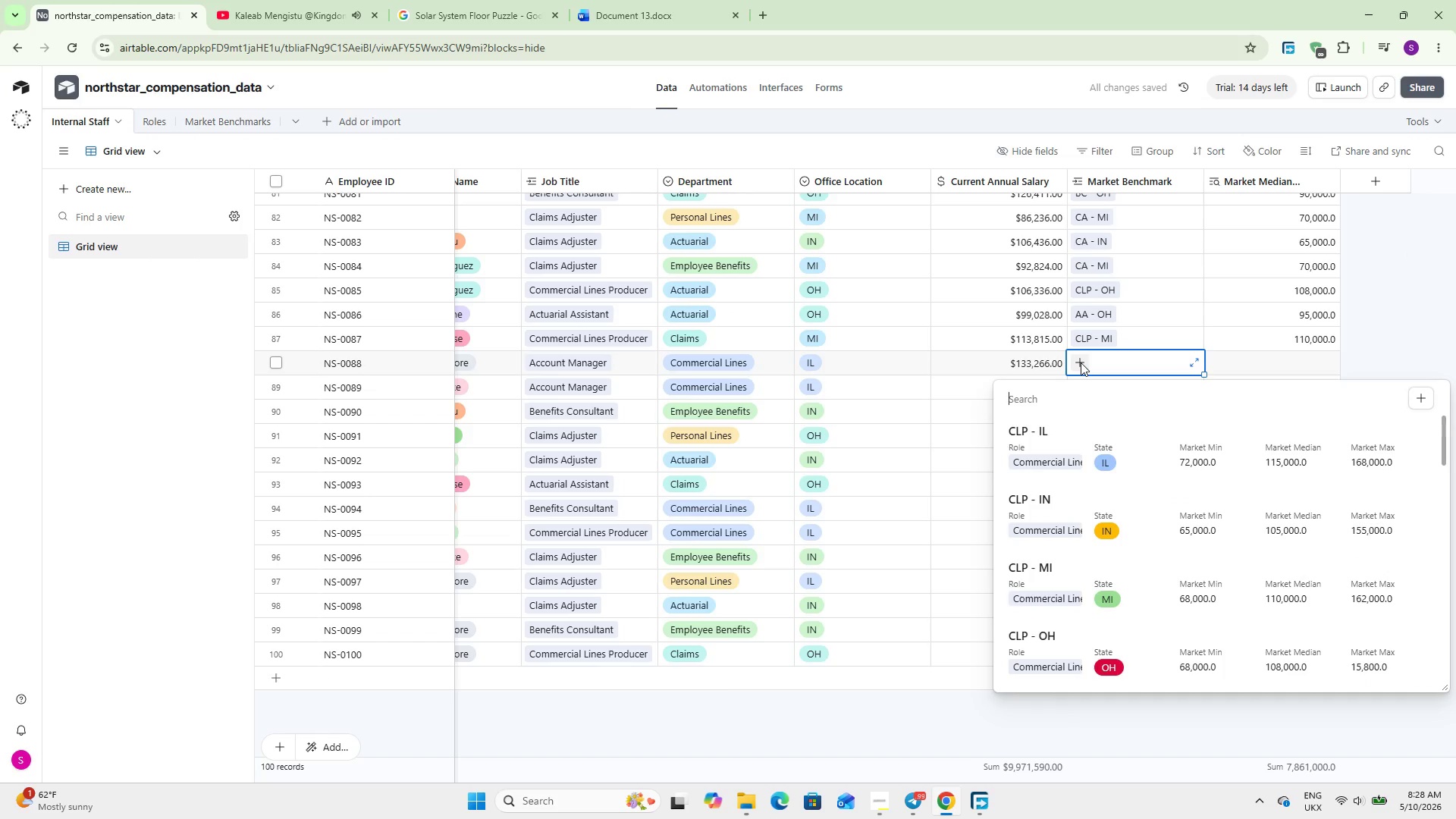 
type(AM)
 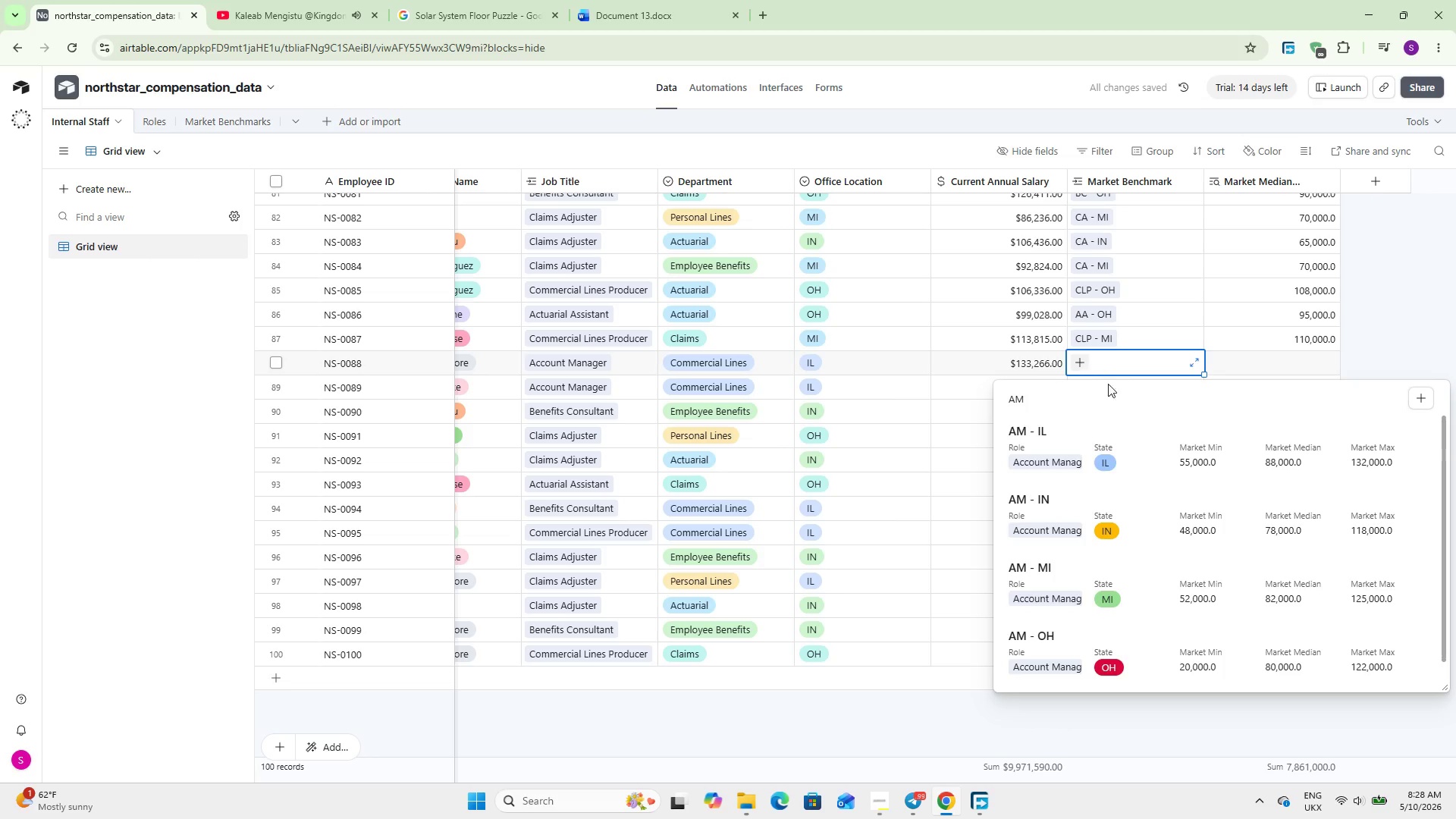 
left_click([1069, 443])
 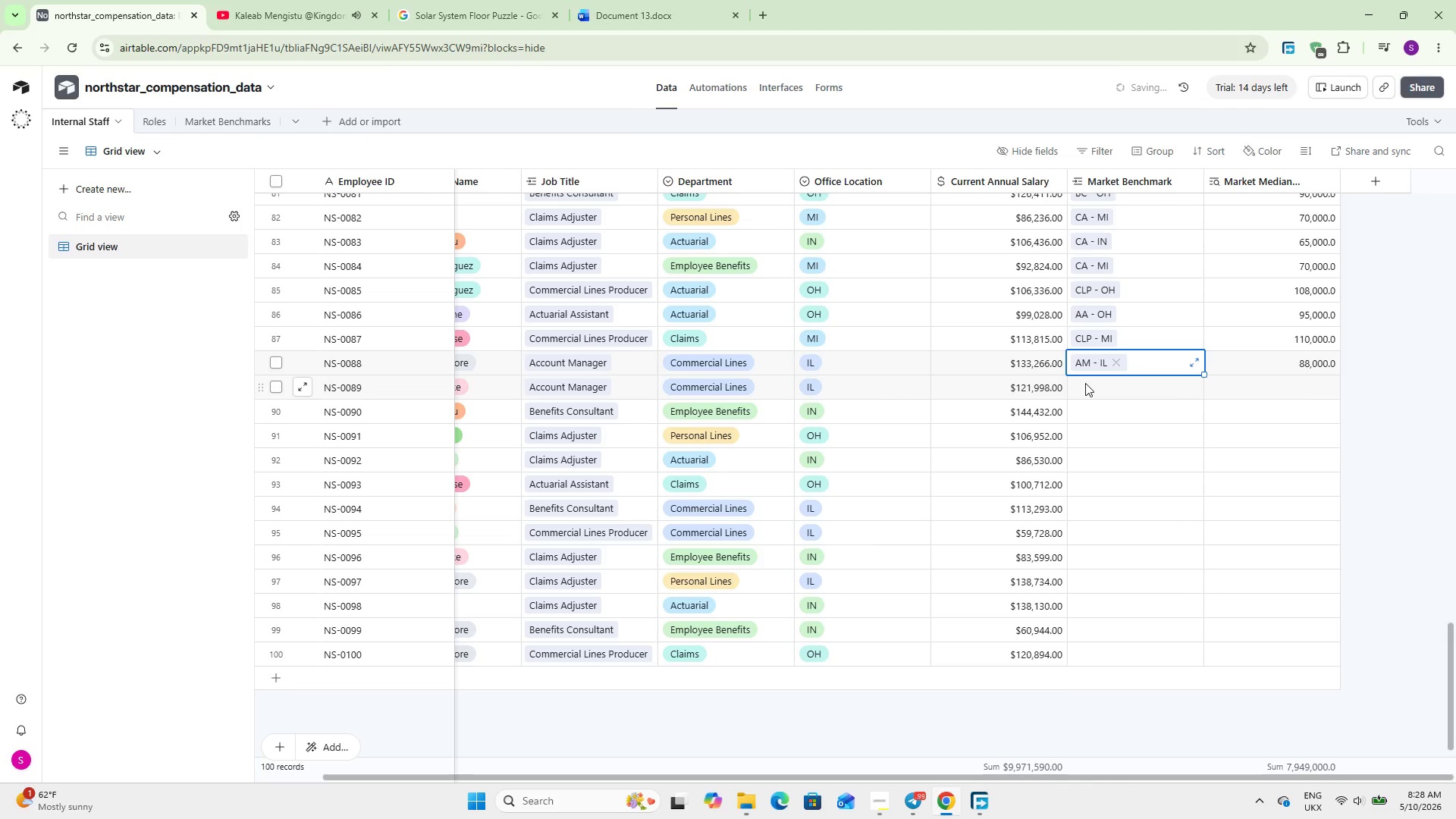 
left_click([1085, 383])
 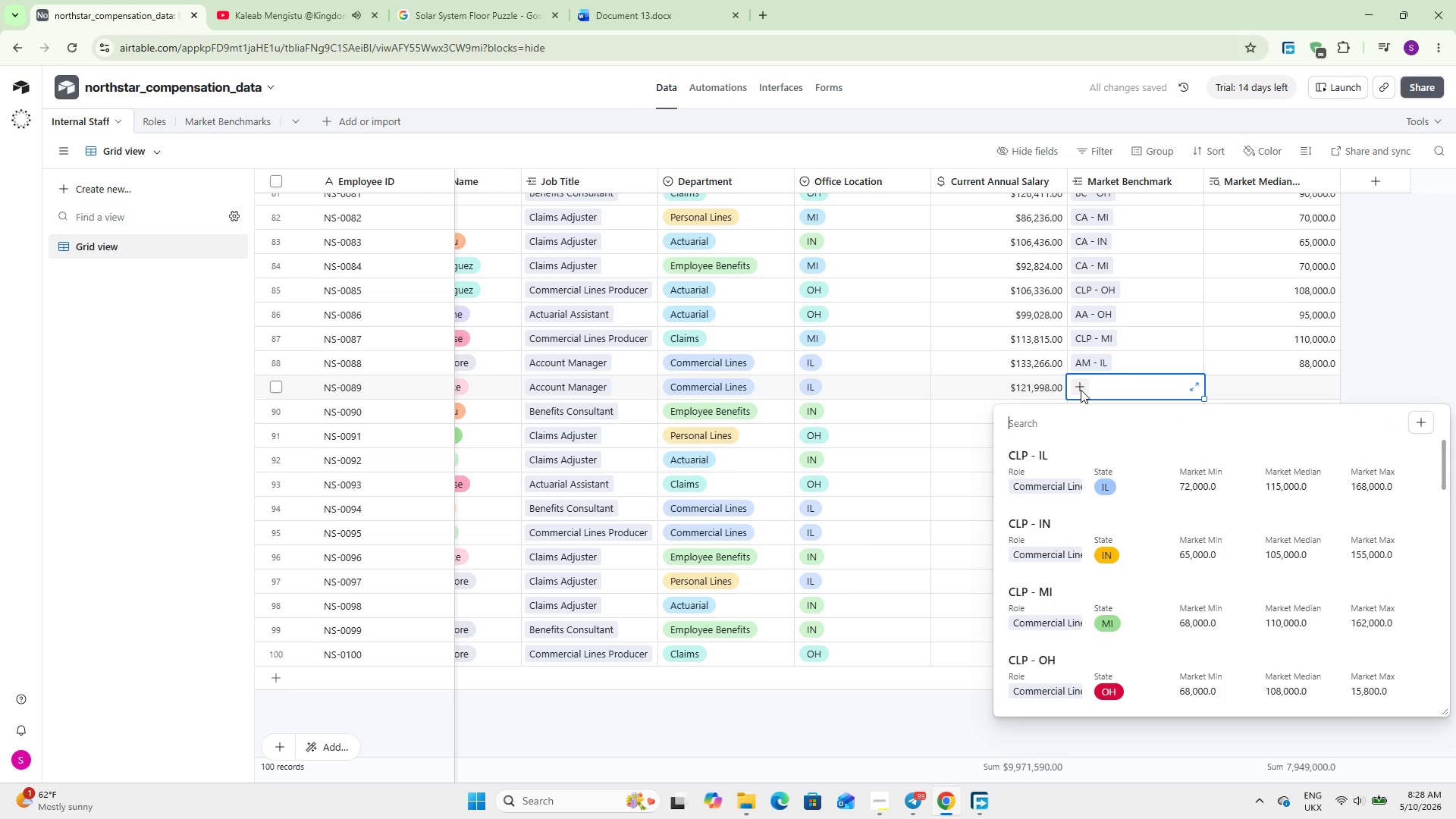 
type(AM)
 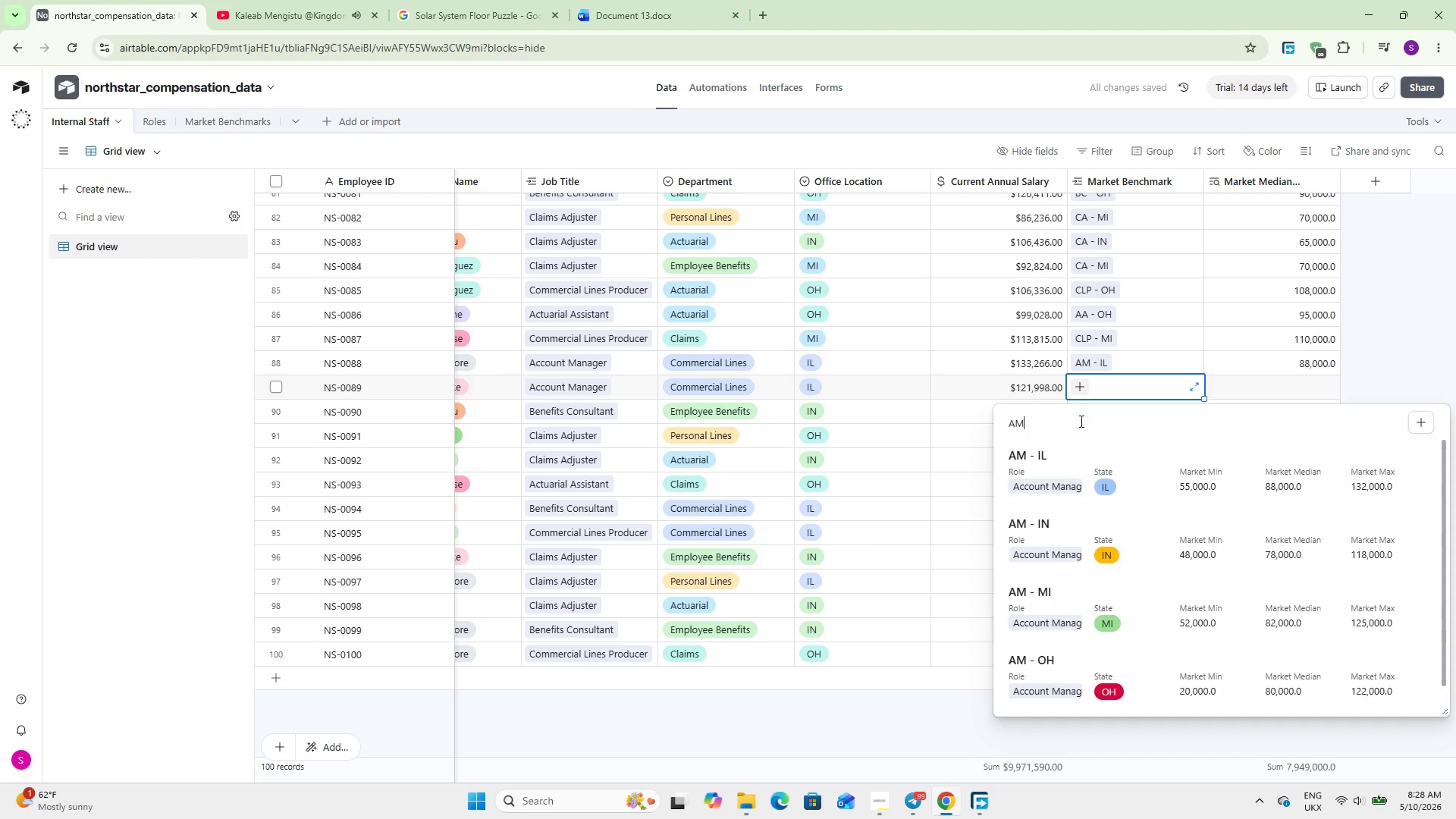 
left_click([1075, 461])
 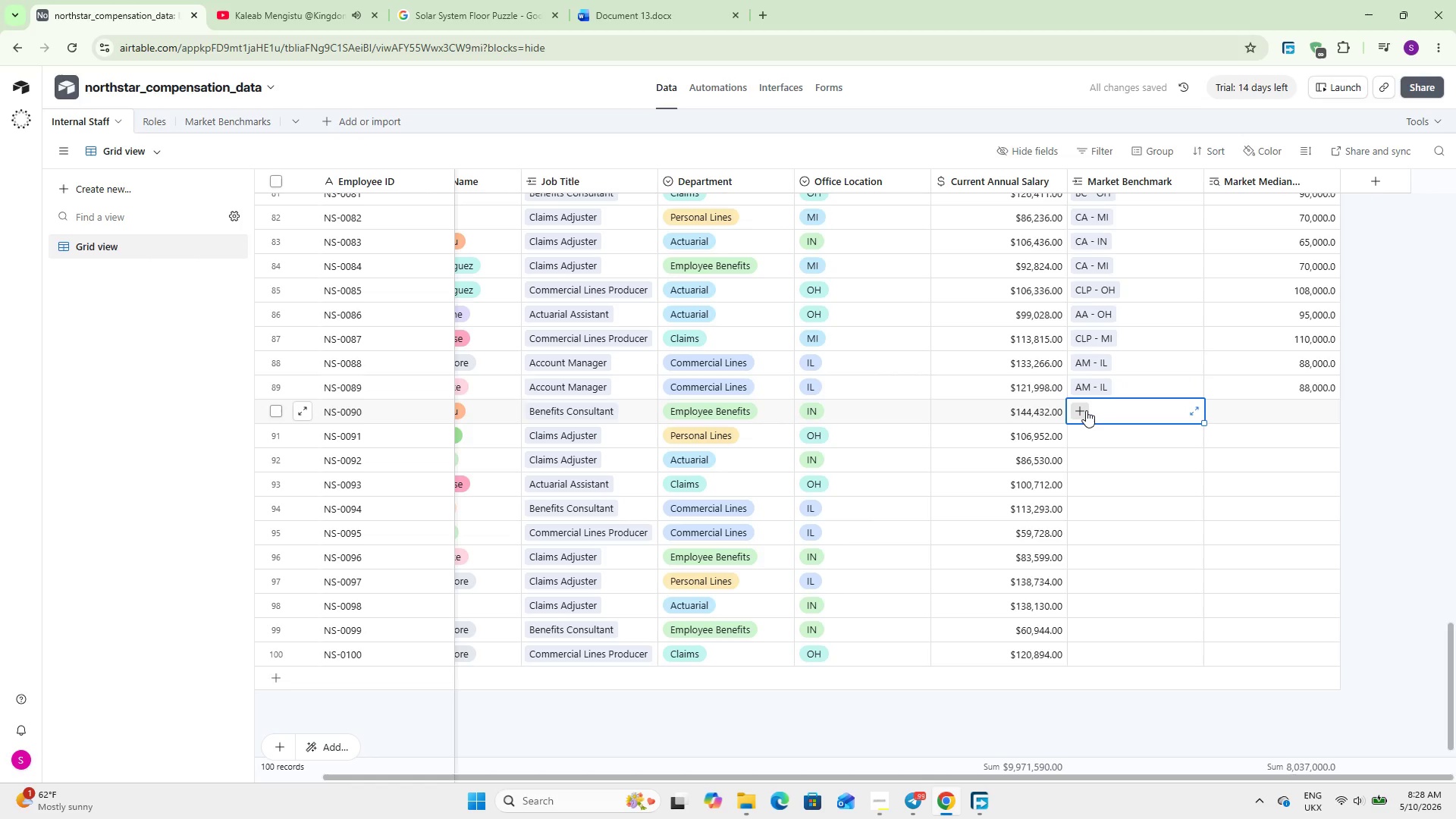 
double_click([1086, 412])
 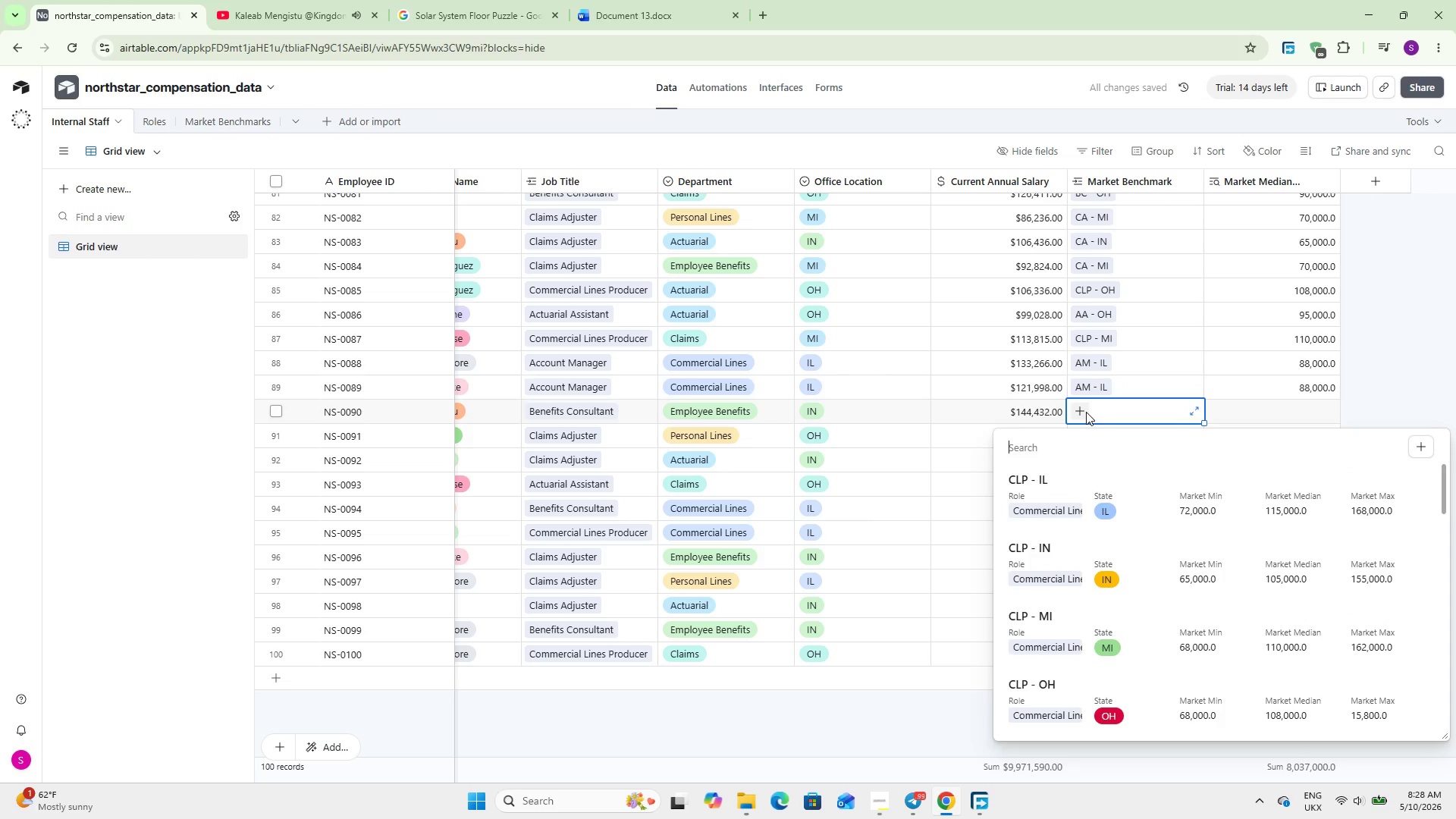 
type(BC)
 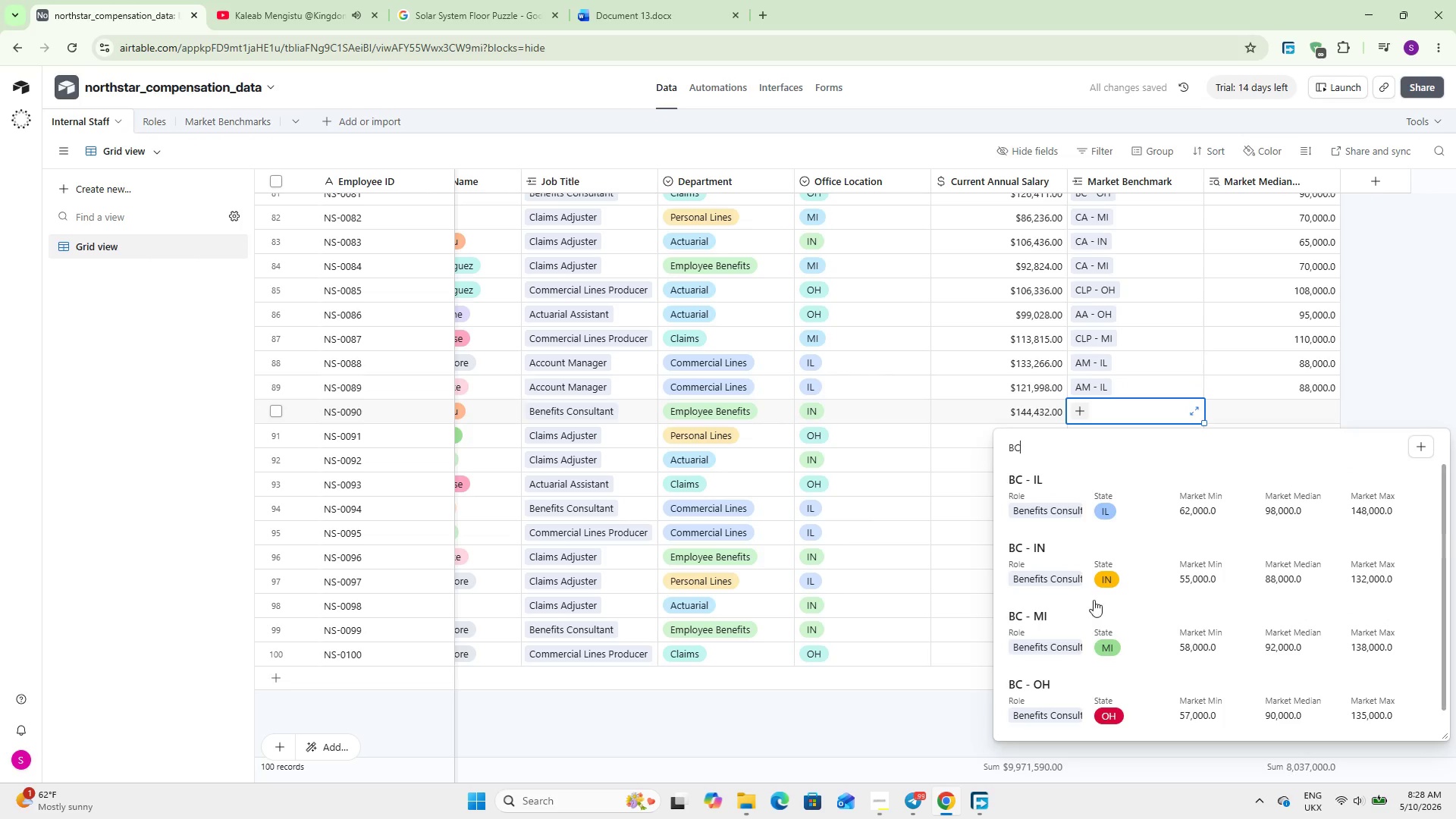 
left_click([1049, 561])
 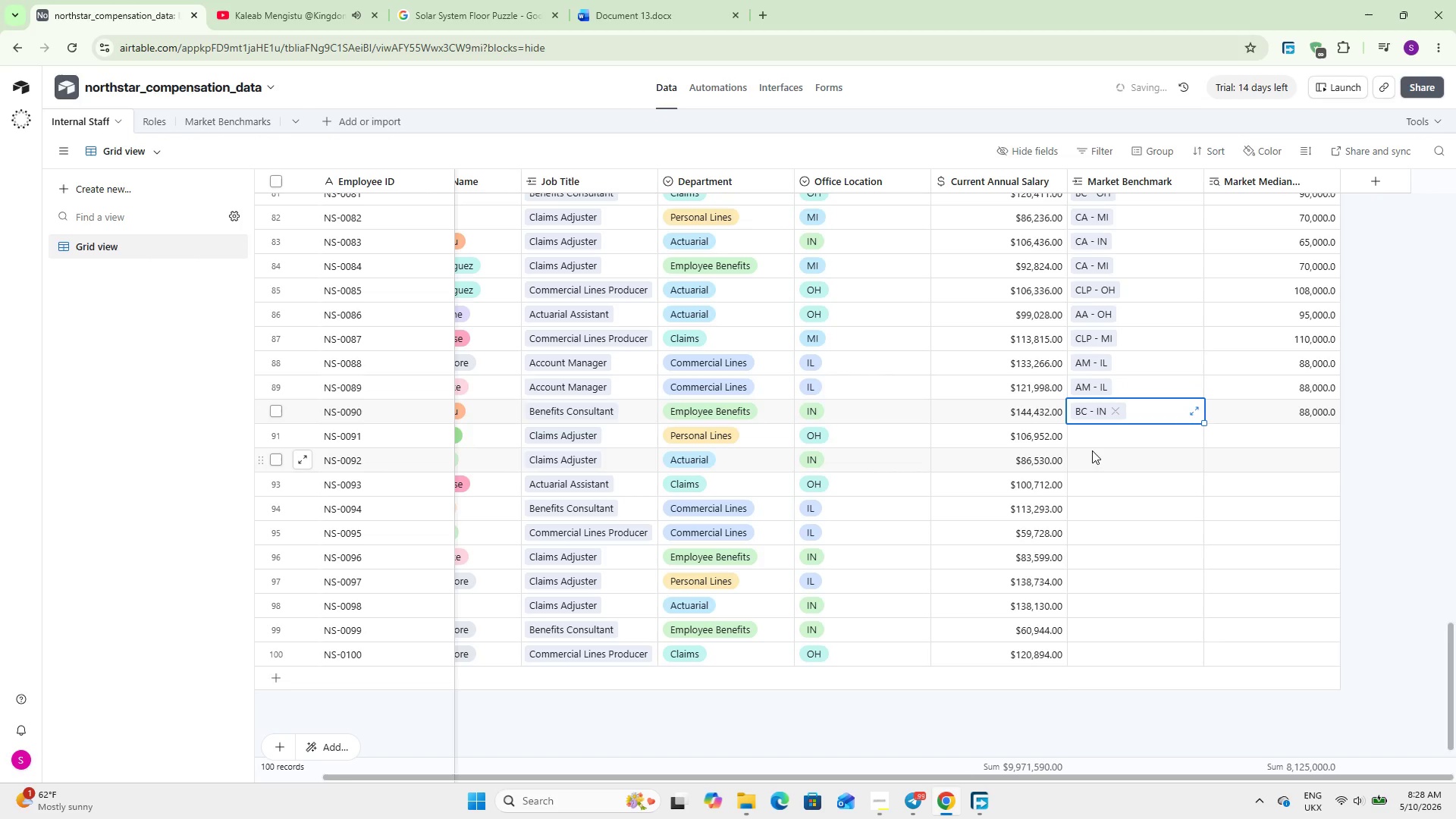 
left_click([1084, 438])
 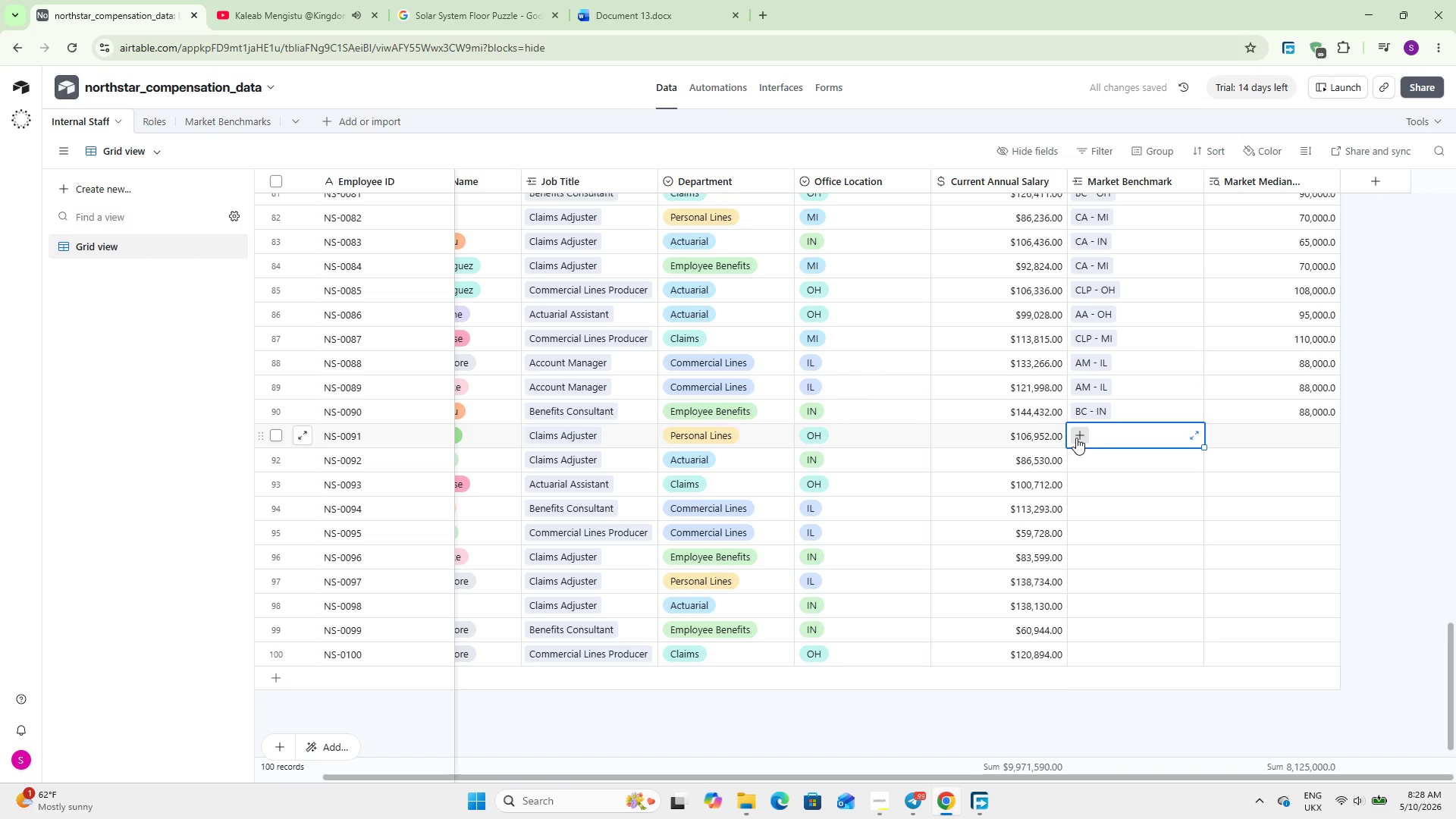 
left_click([1076, 438])
 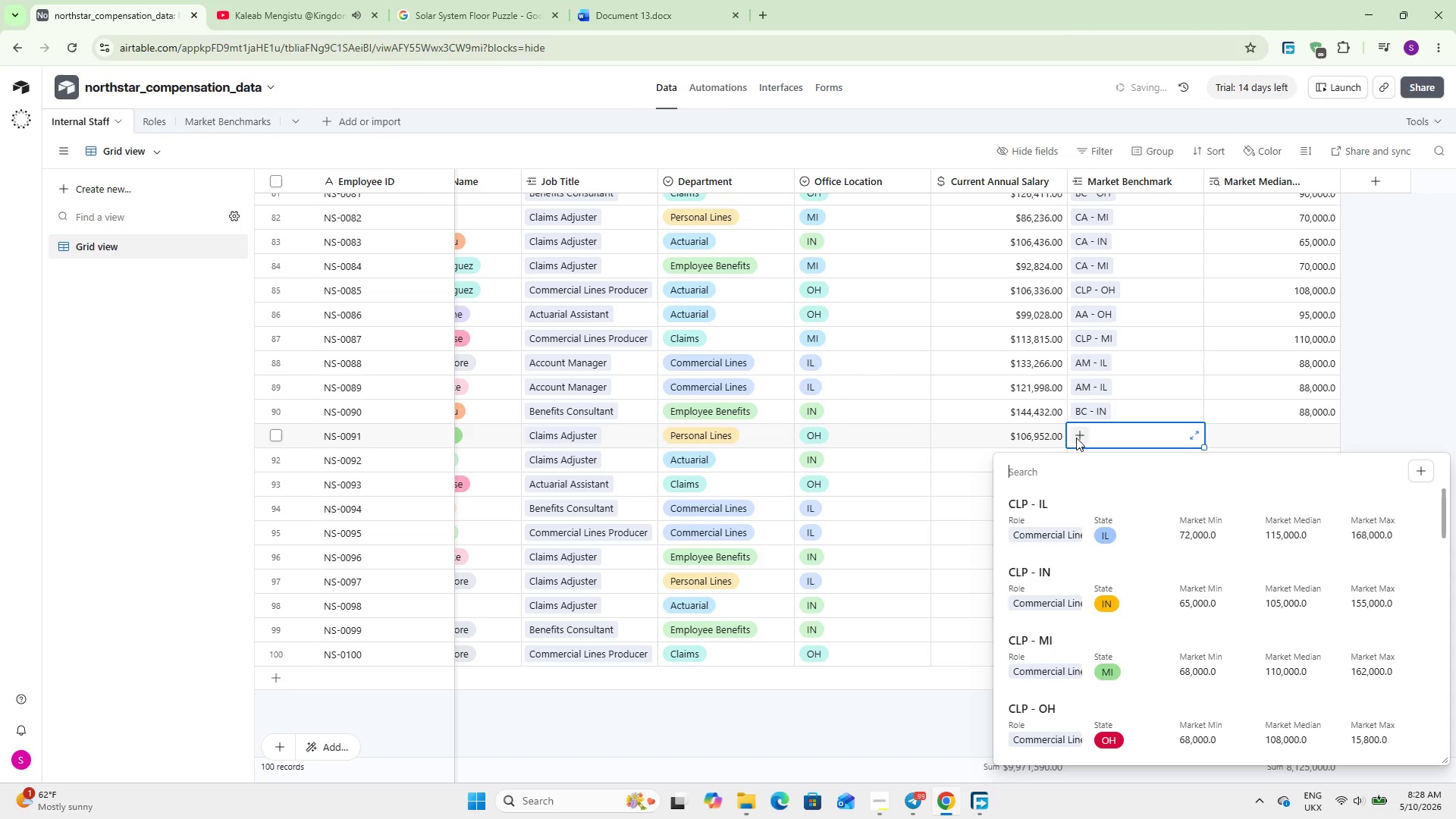 
type(CA)
 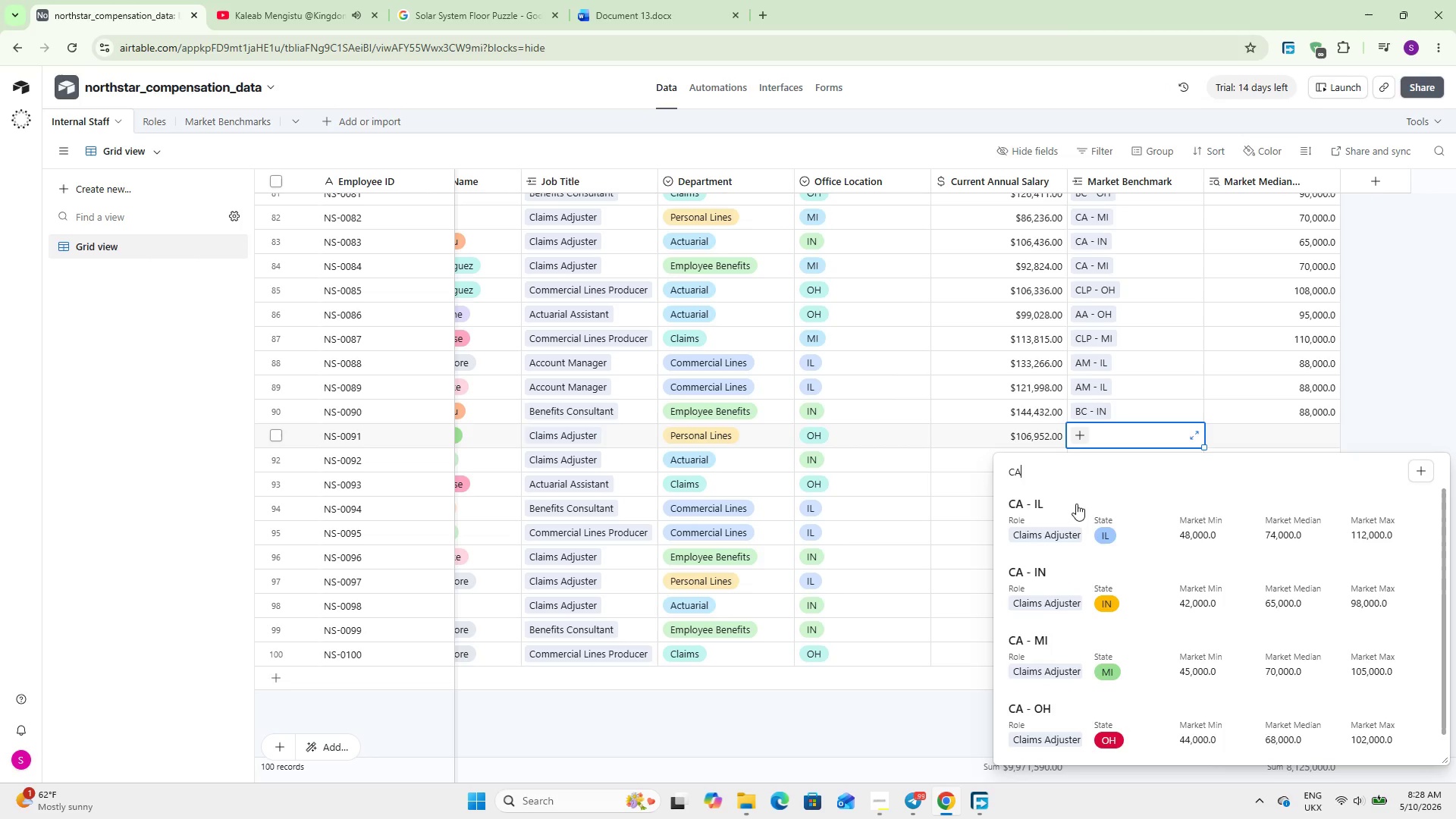 
wait(5.86)
 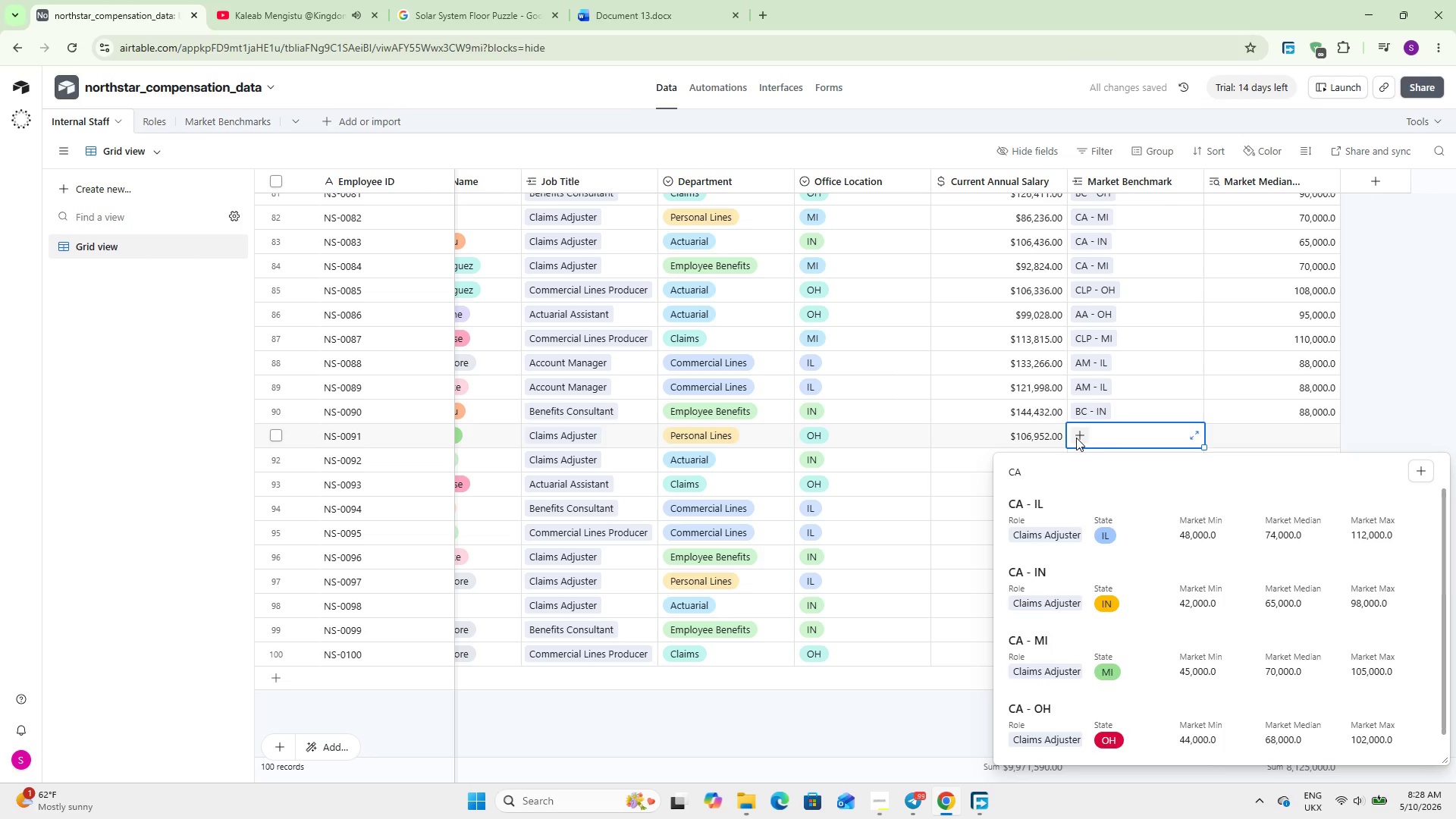 
left_click([1065, 714])
 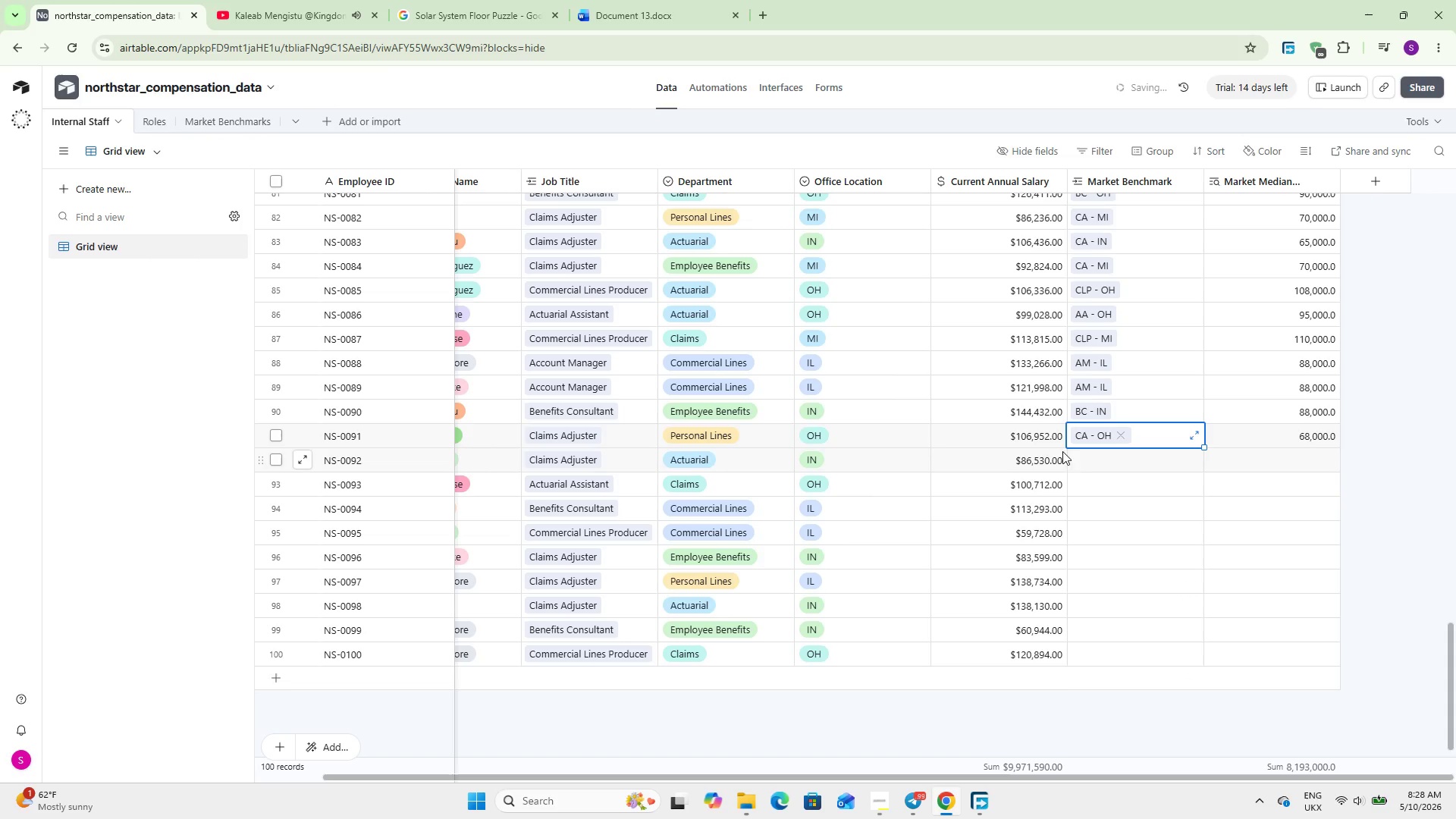 
left_click([1083, 463])
 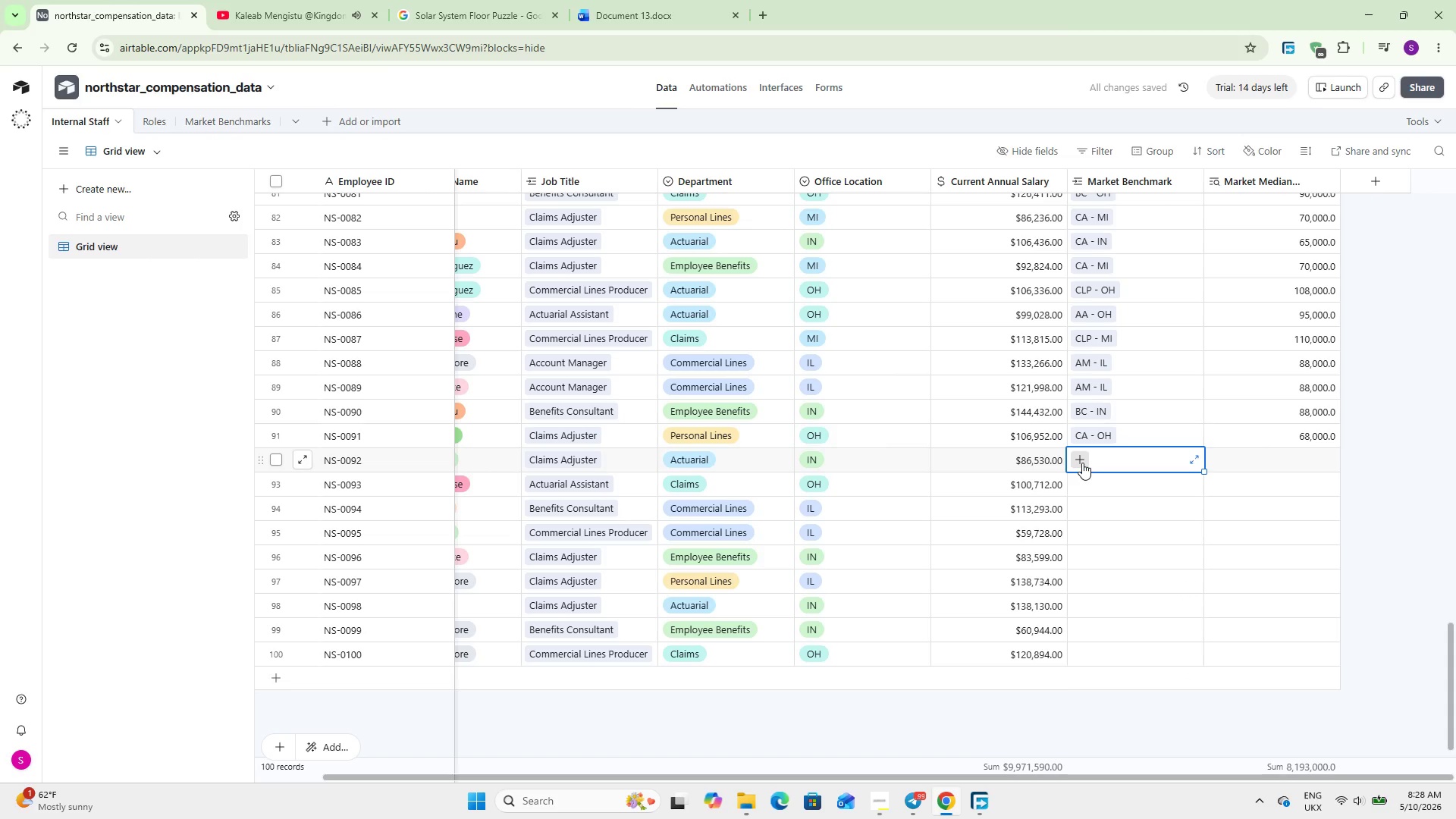 
left_click([1082, 463])
 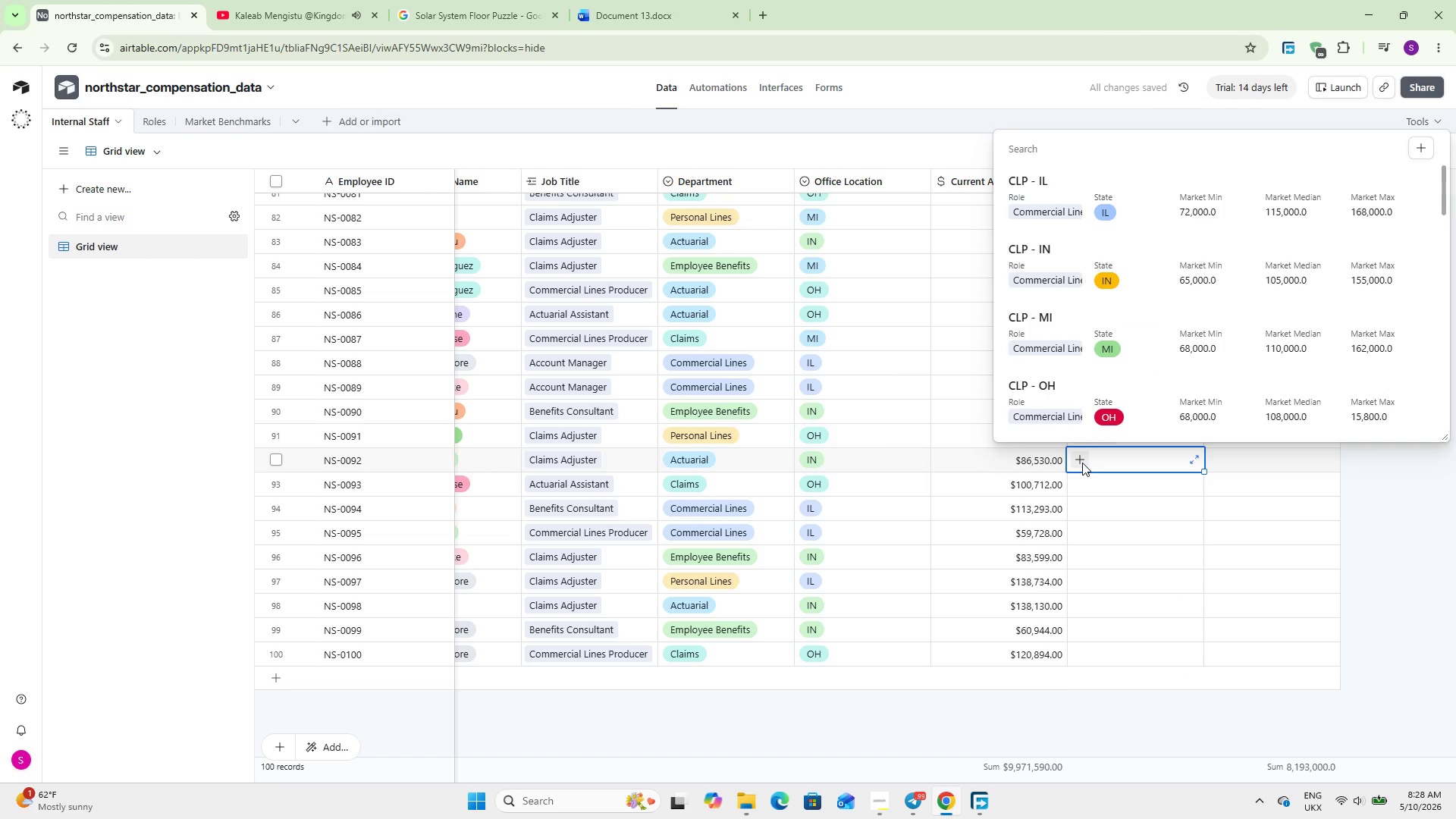 
type(CA)
 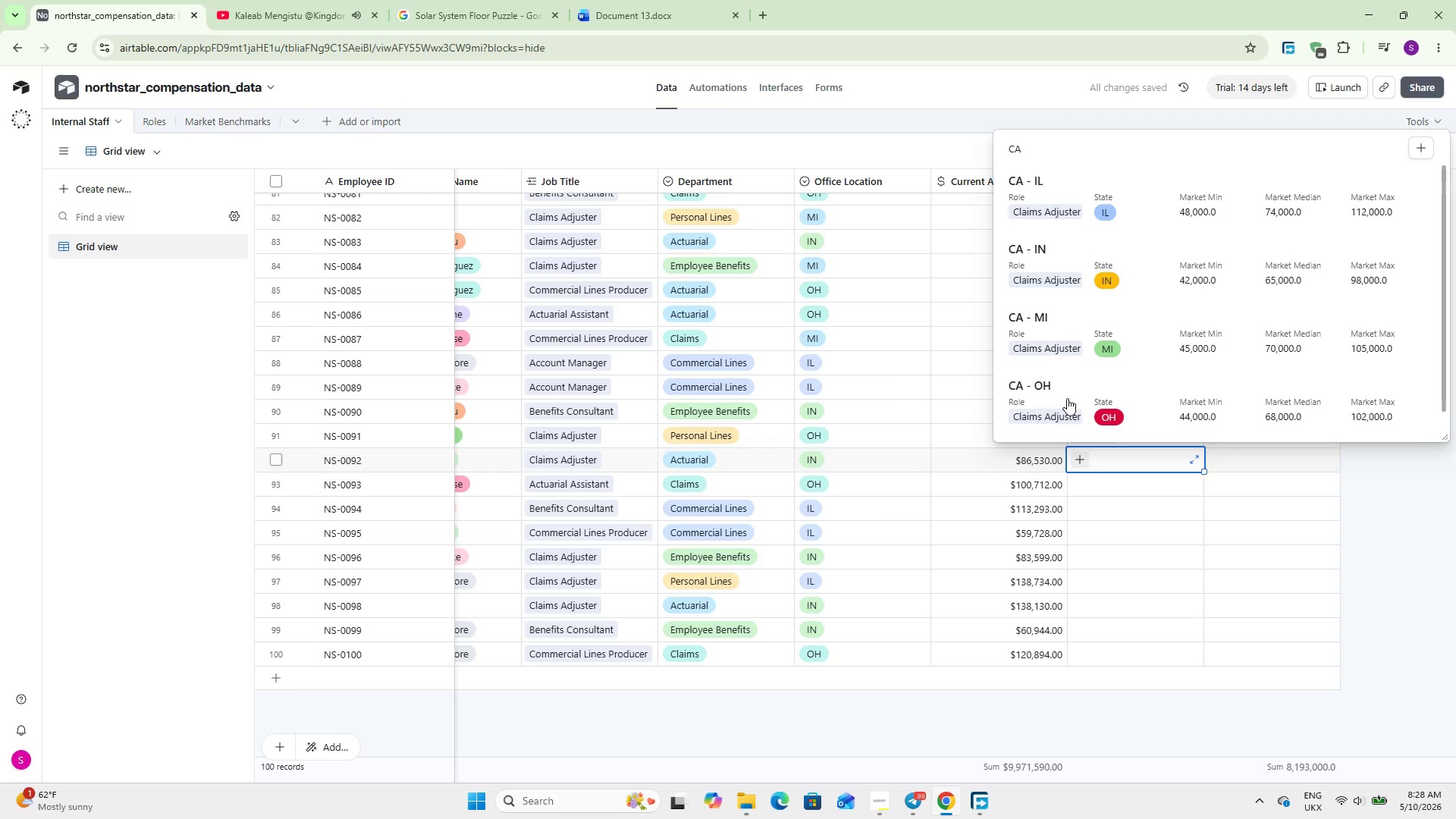 
left_click([1057, 256])
 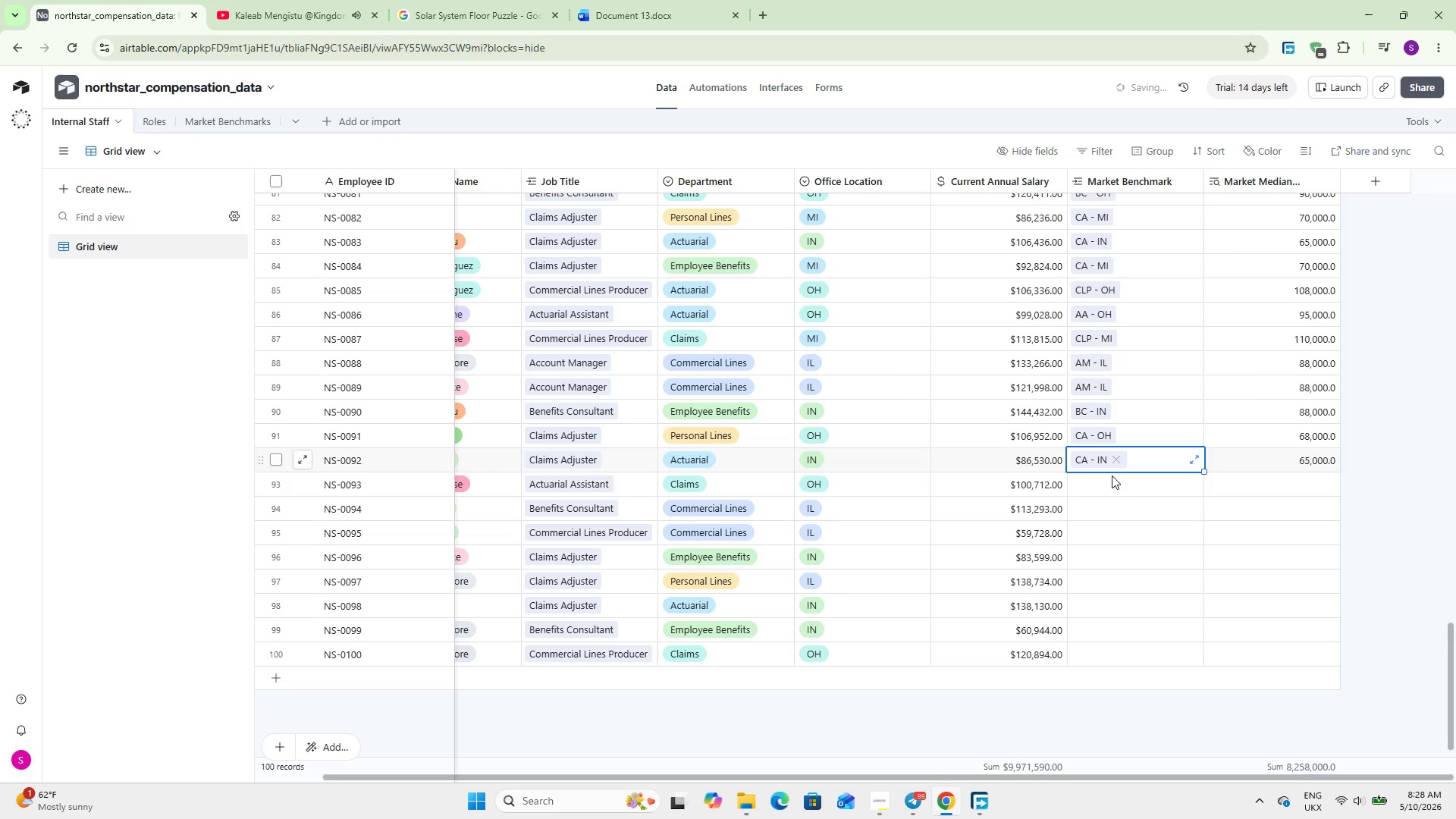 
left_click([1100, 482])
 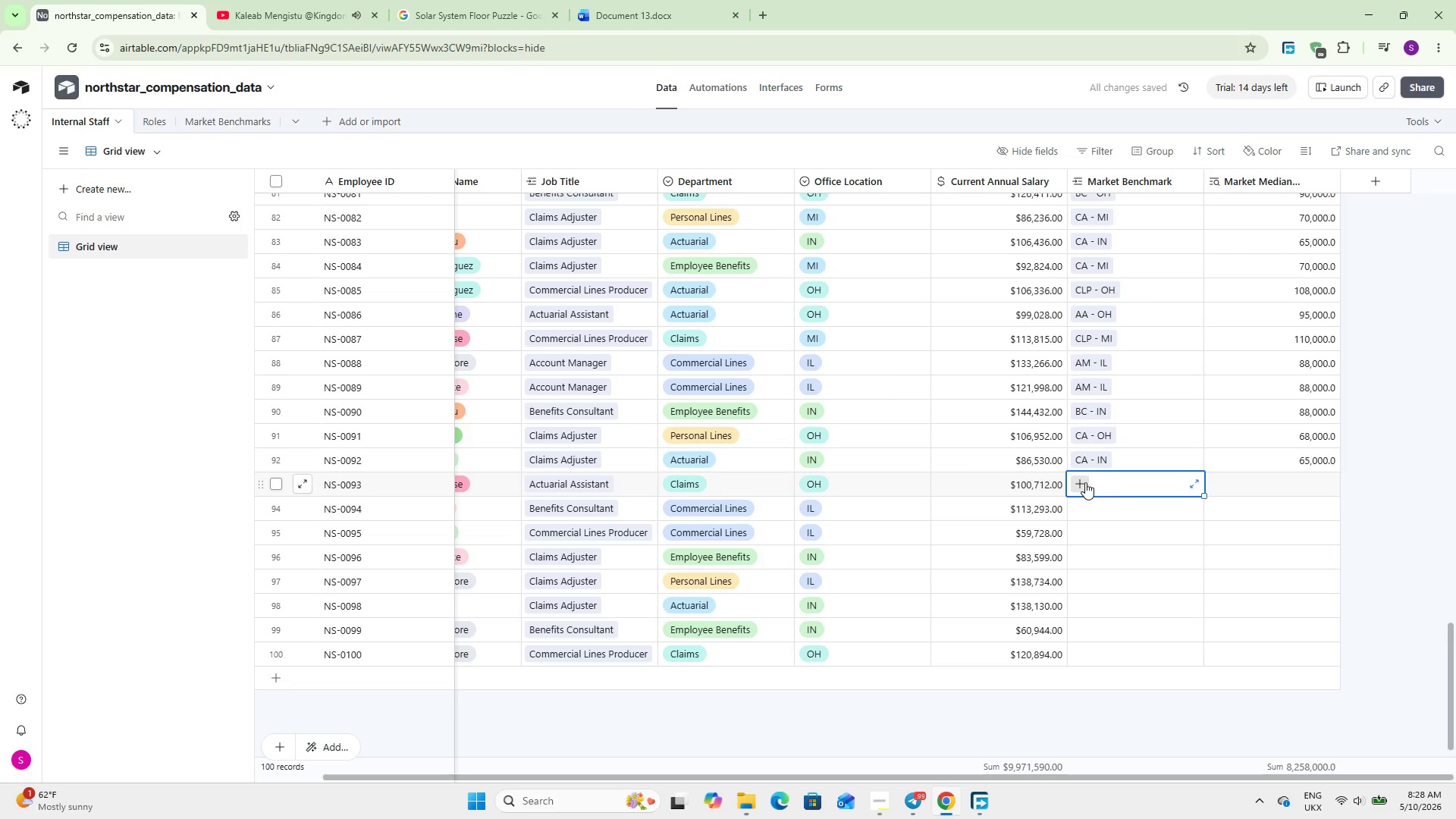 
left_click([1085, 482])
 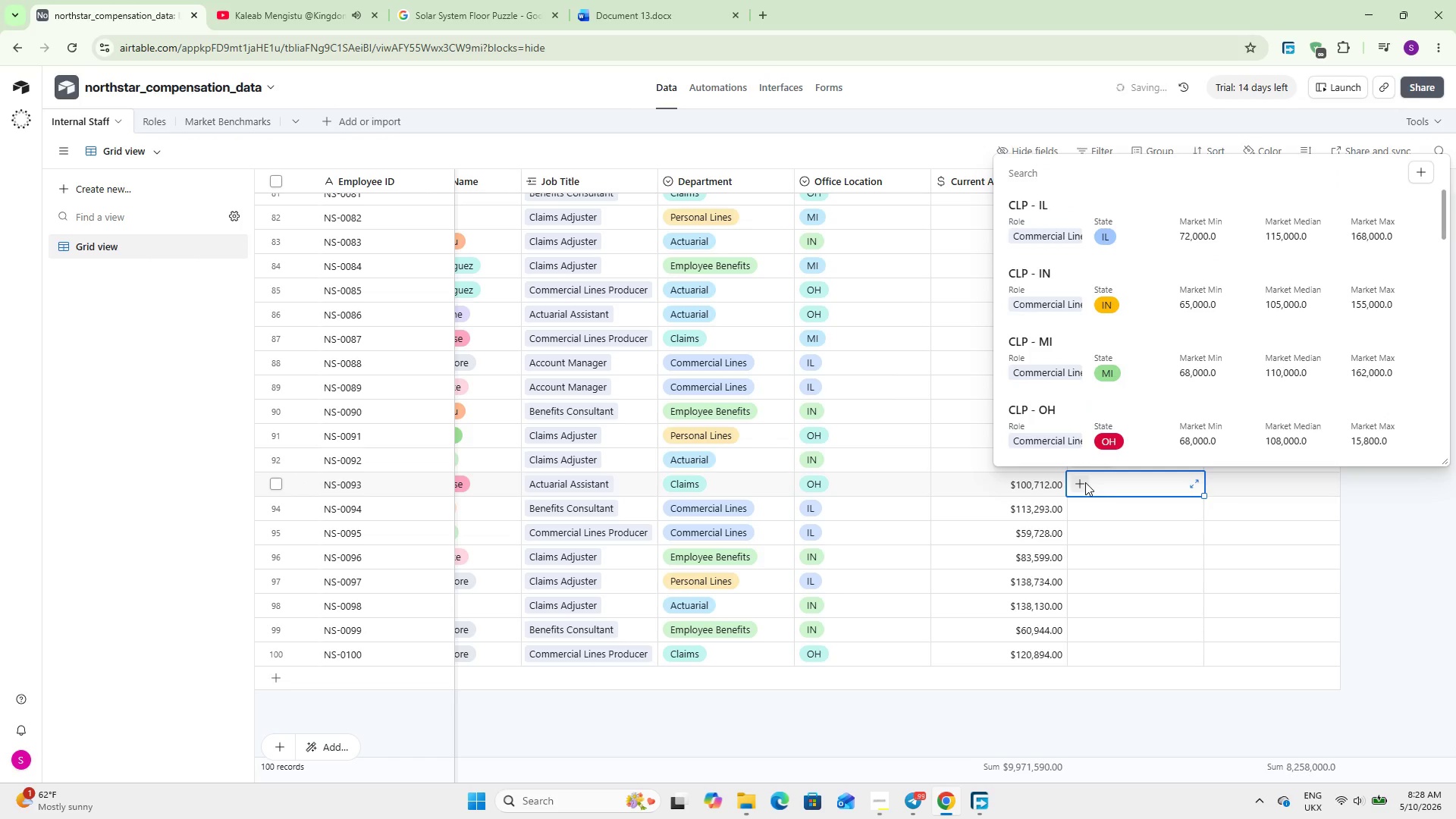 
type(AA)
 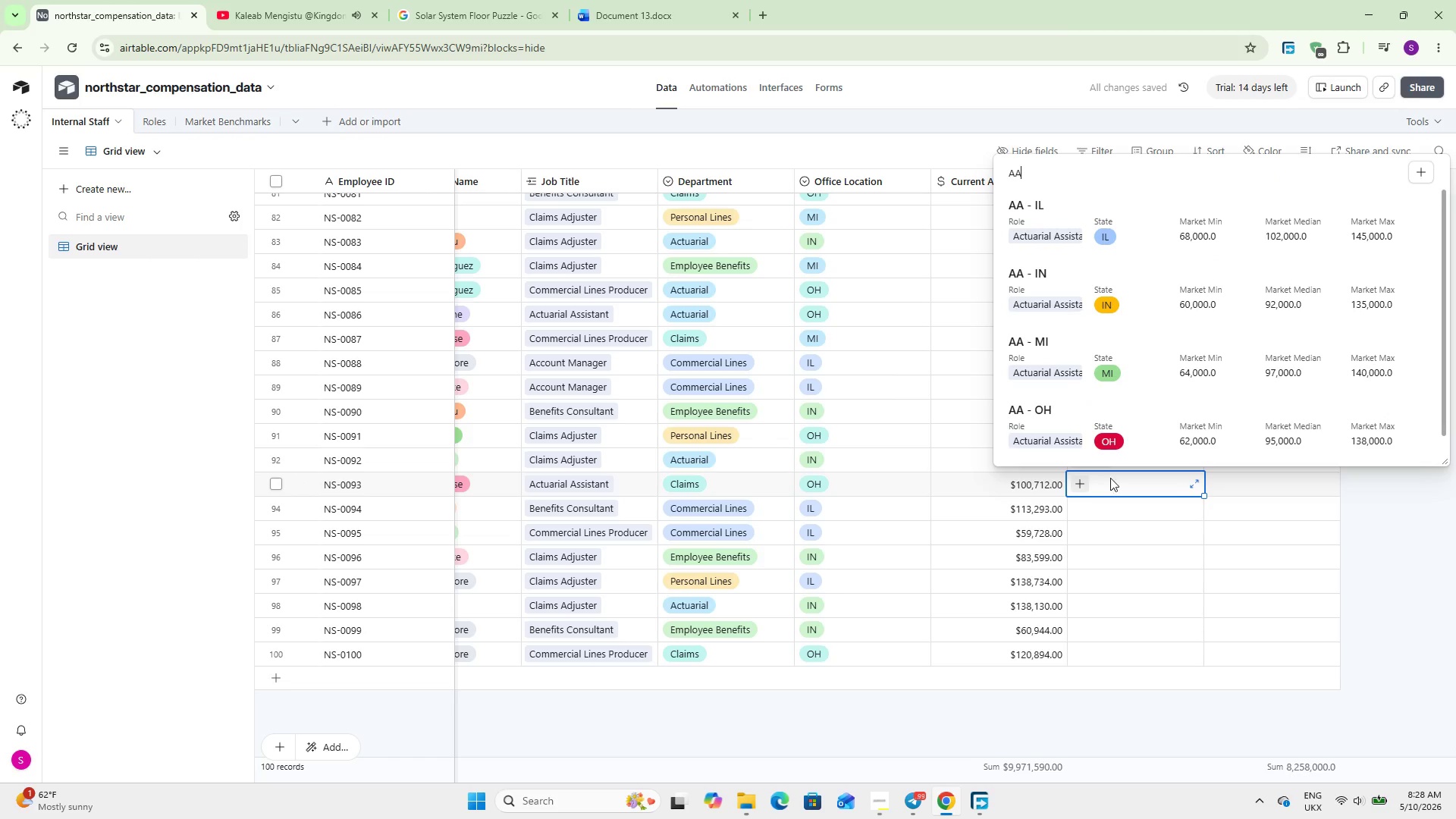 
left_click([1095, 419])
 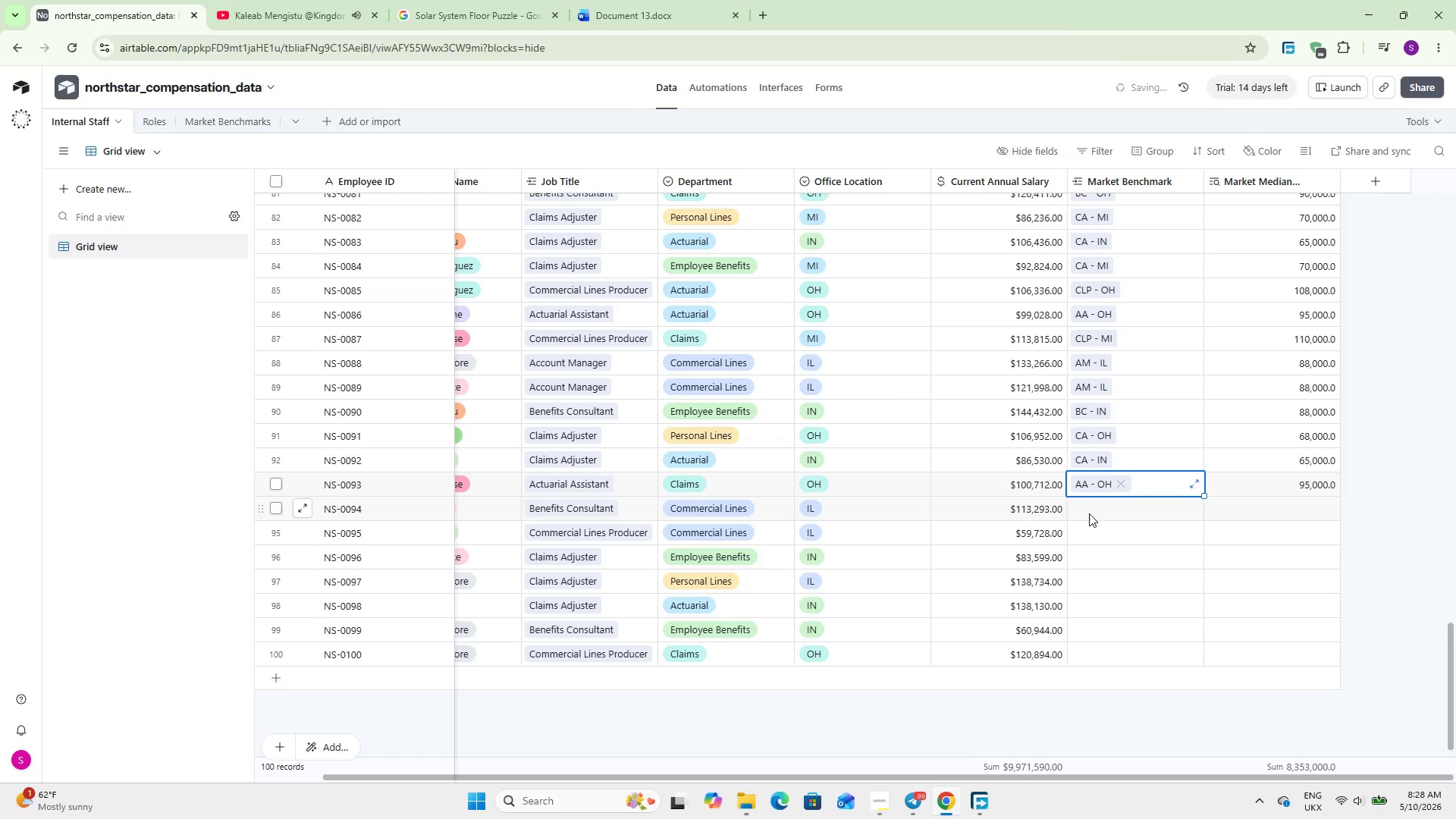 
left_click([1089, 513])
 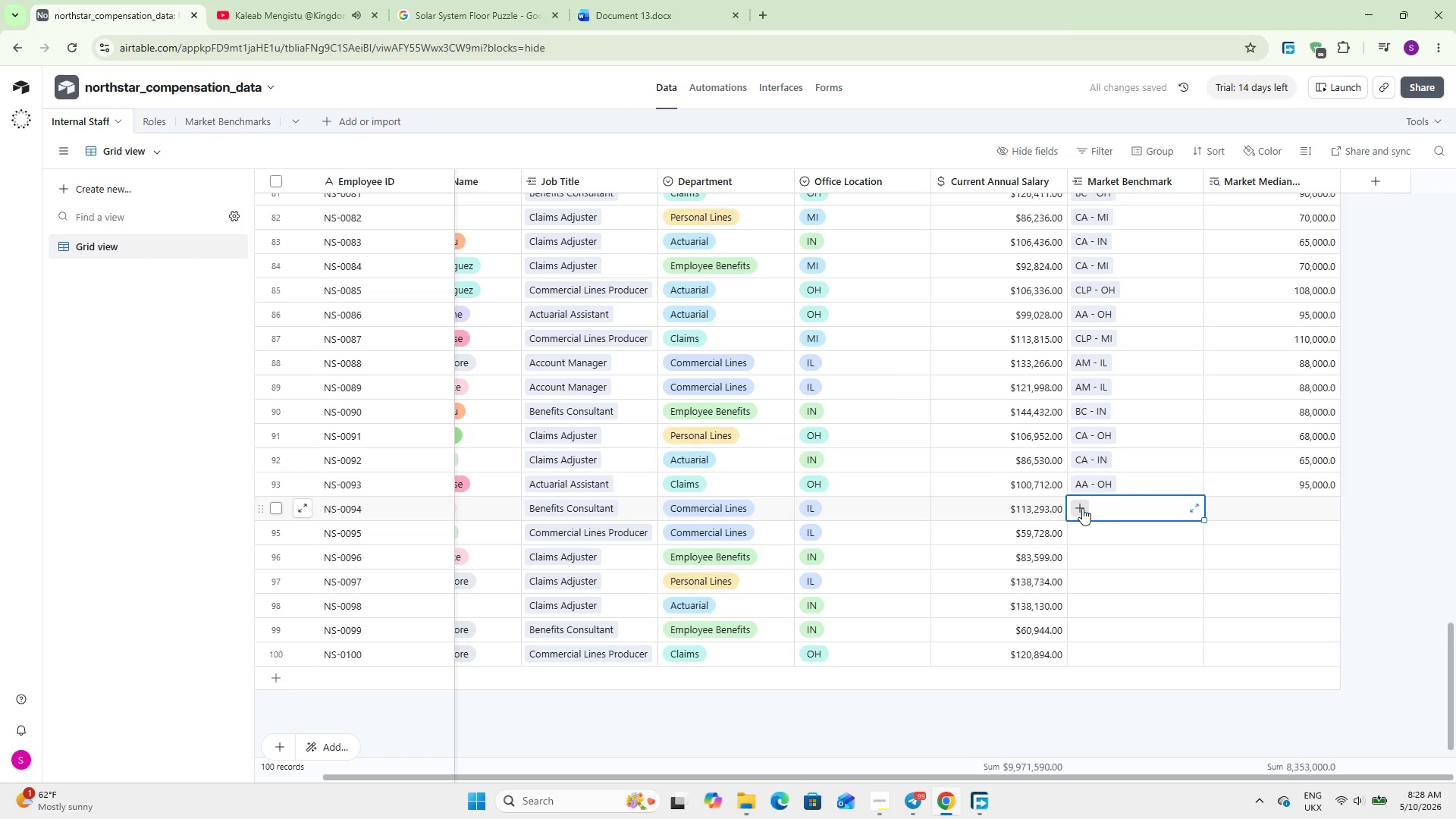 
left_click([1082, 508])
 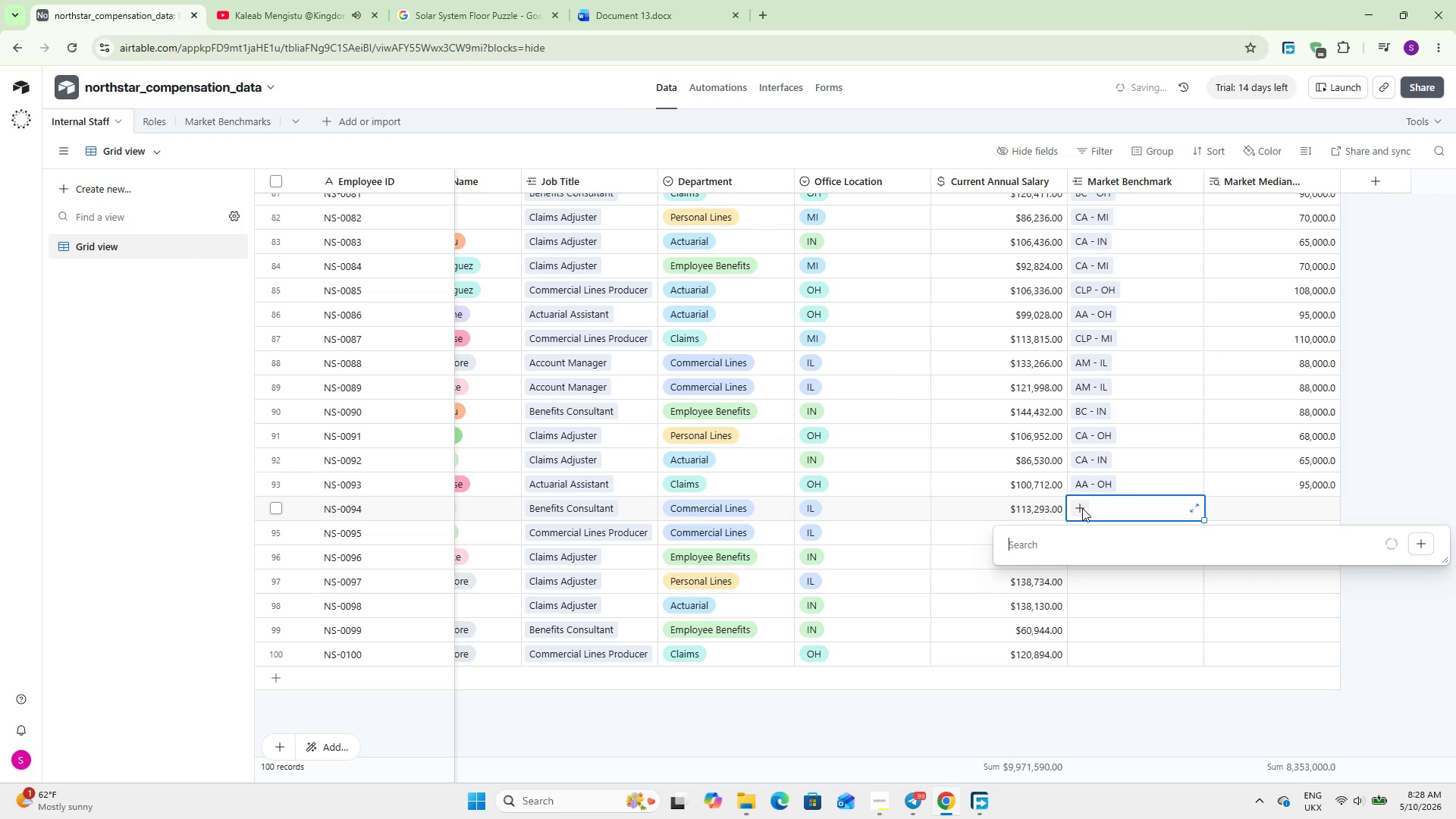 
type(BC)
 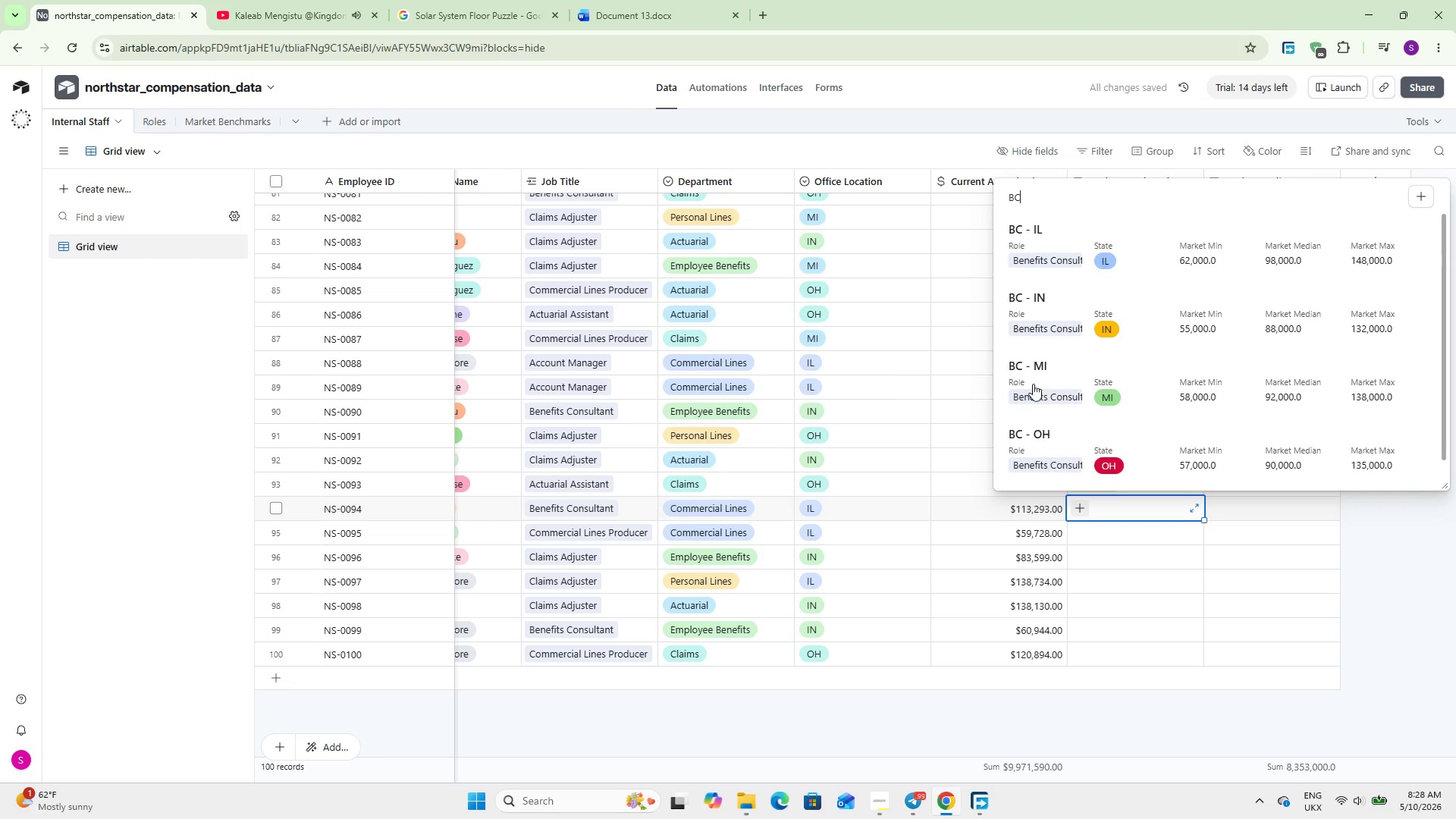 
left_click([1042, 237])
 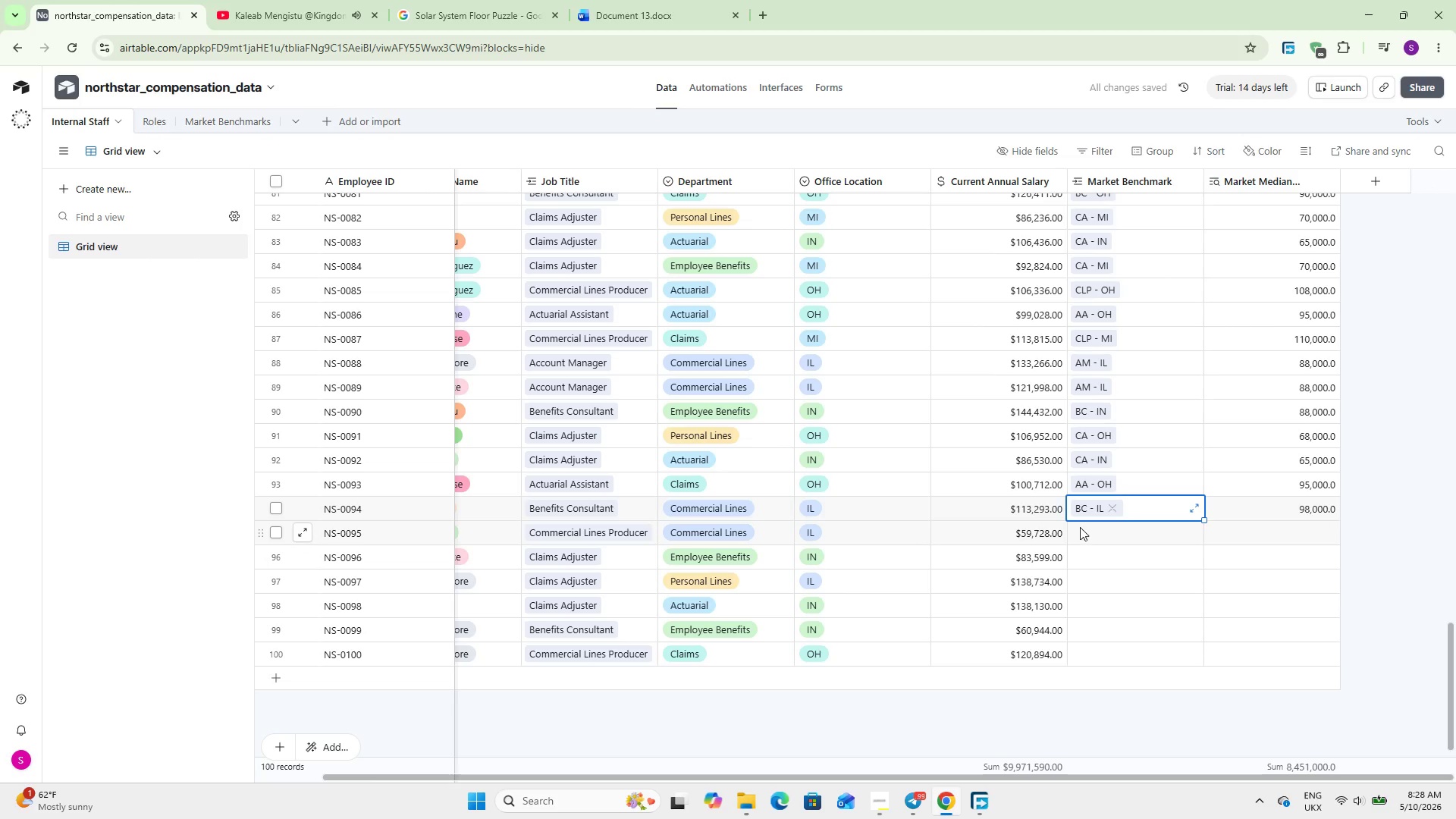 
double_click([1080, 533])
 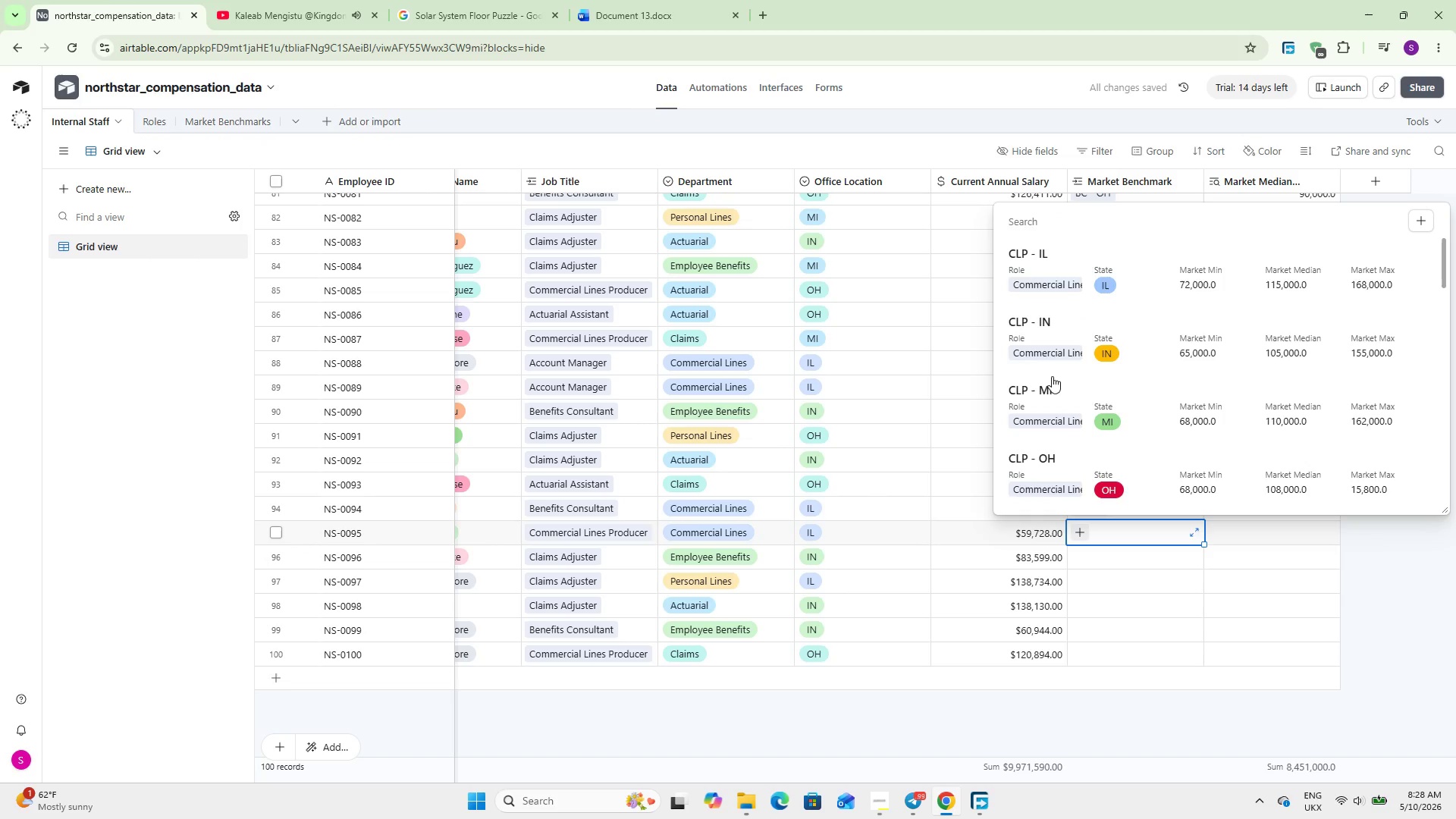 
left_click([1044, 266])
 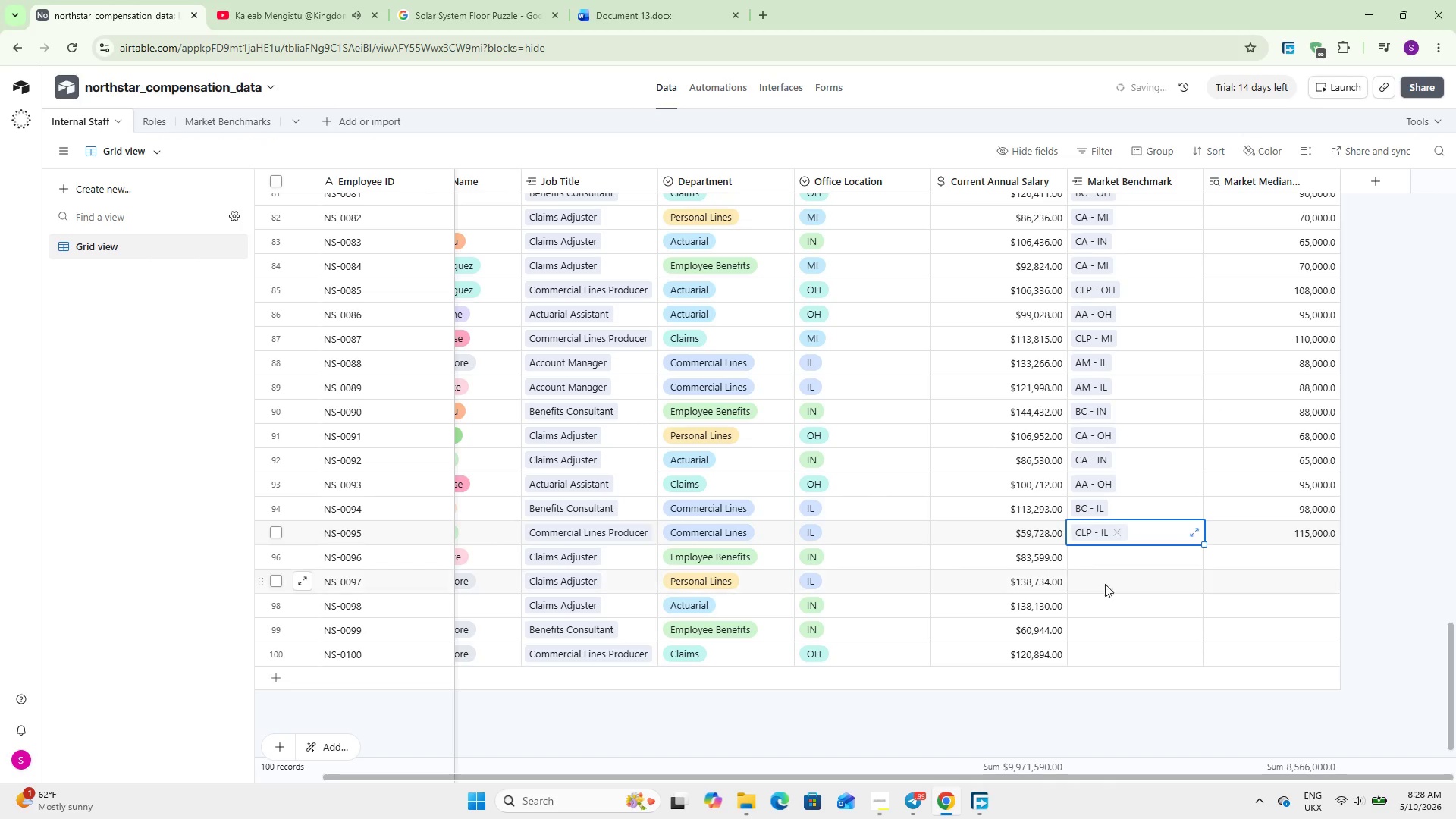 
left_click([1104, 548])
 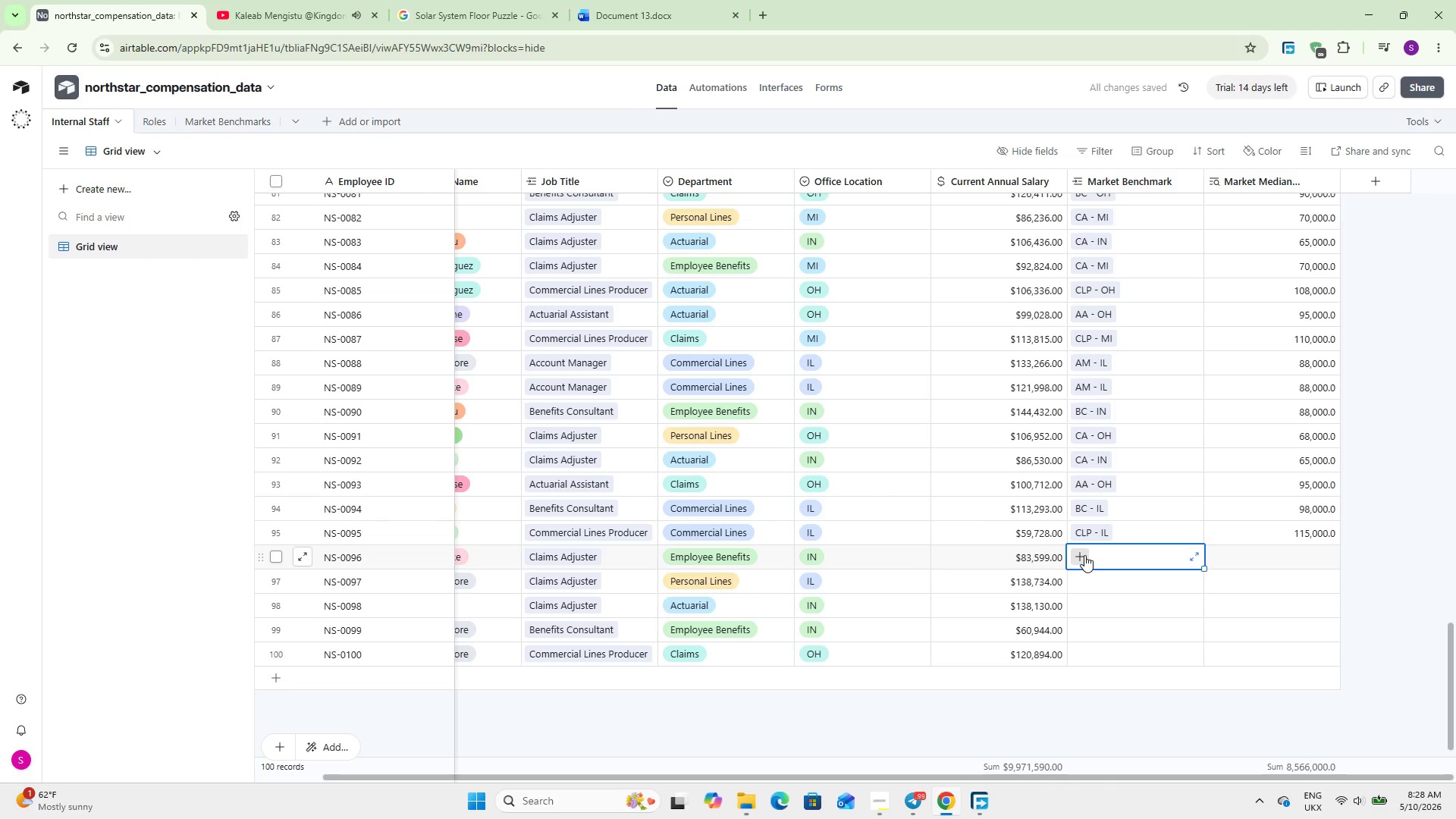 
left_click([1084, 555])
 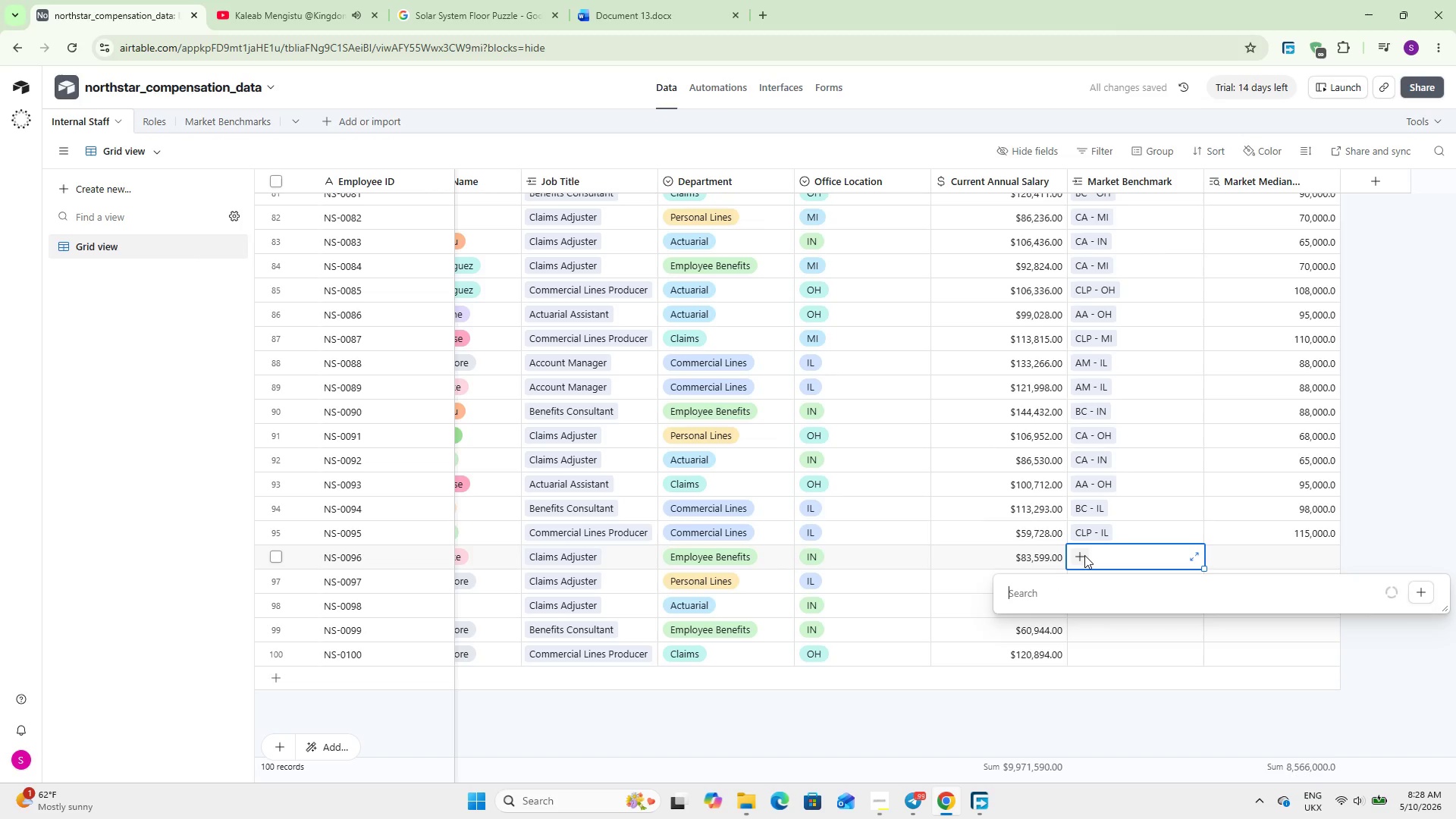 
type(CA)
 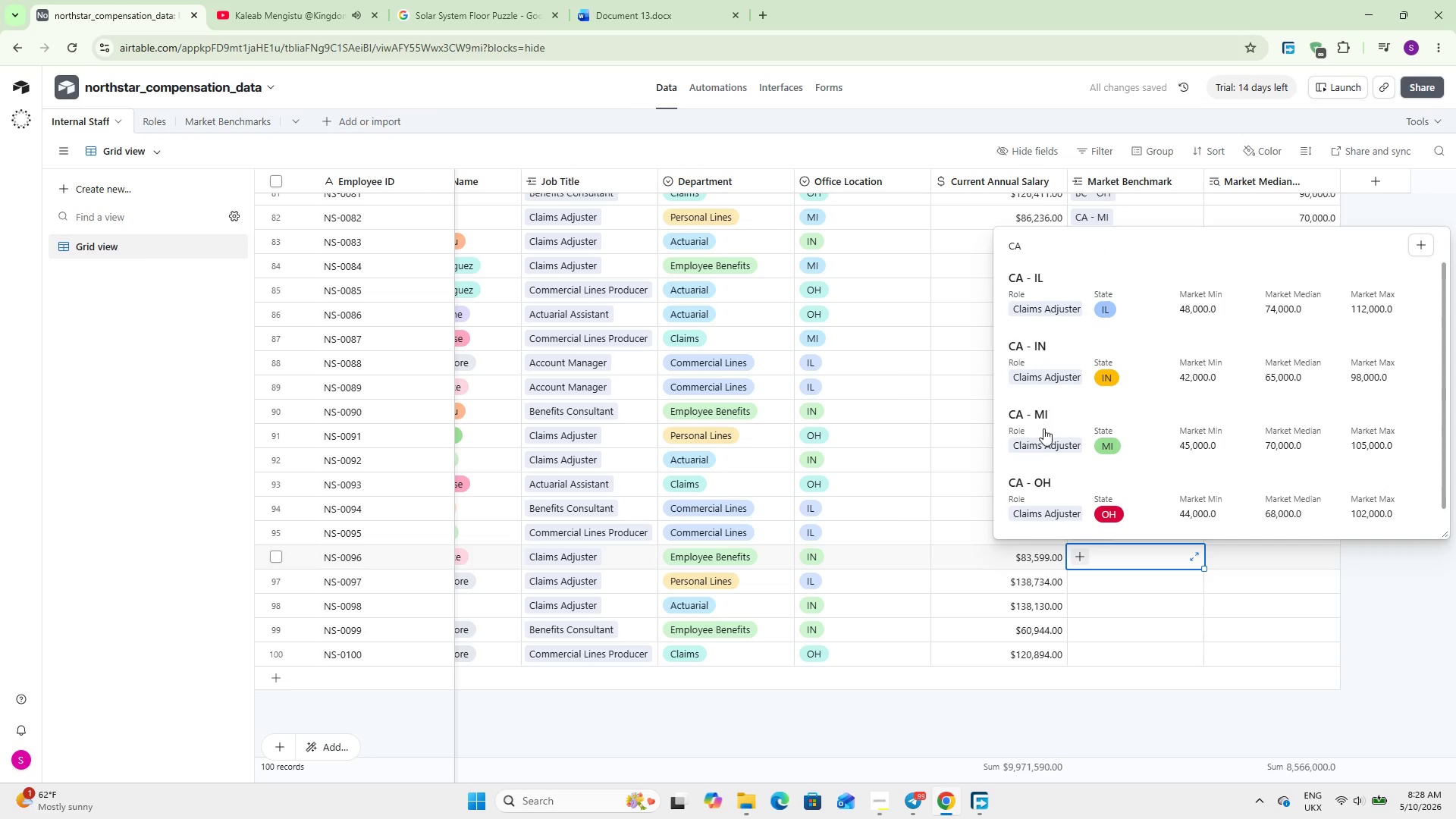 
left_click([1042, 356])
 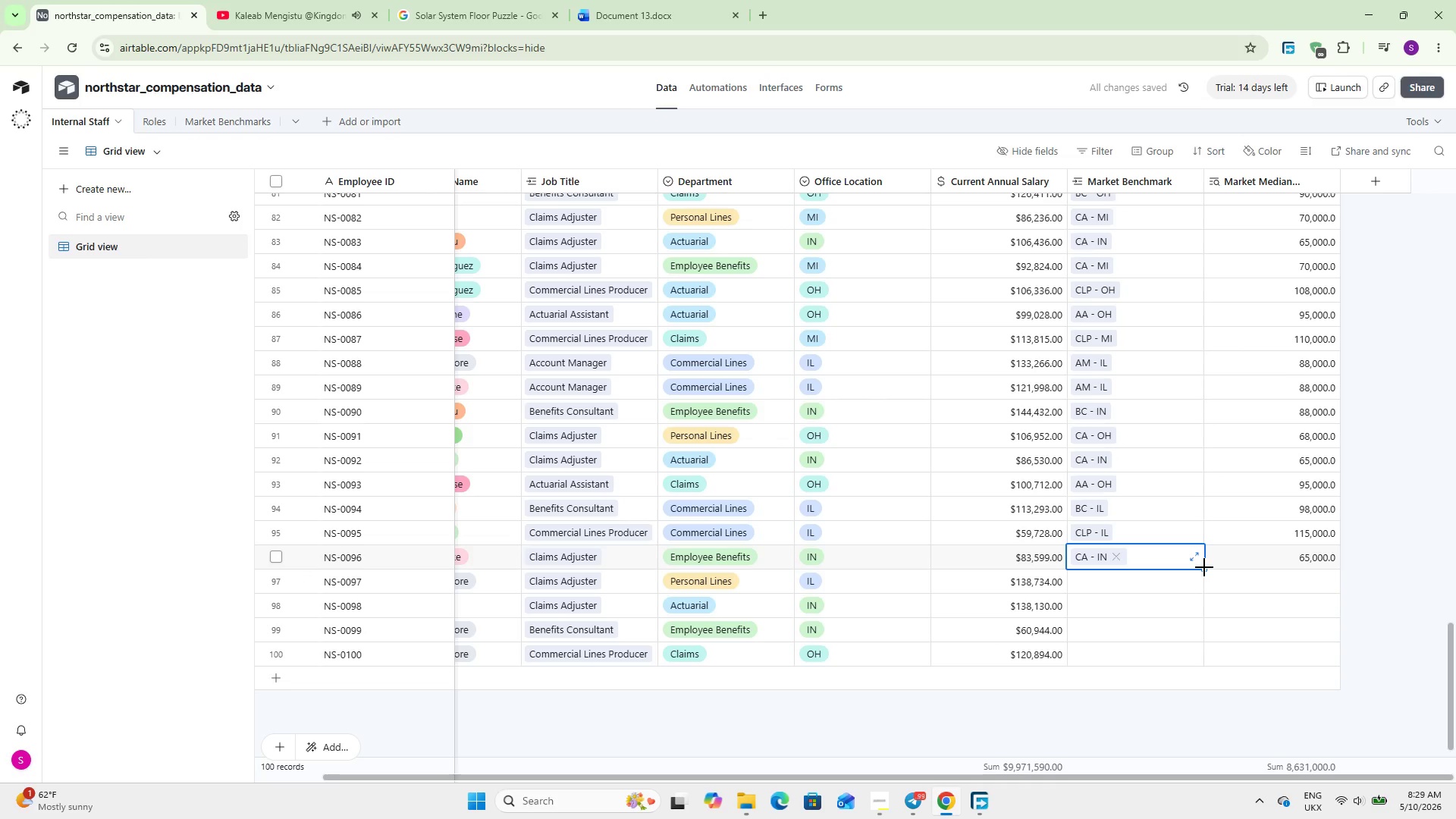 
left_click([1178, 583])
 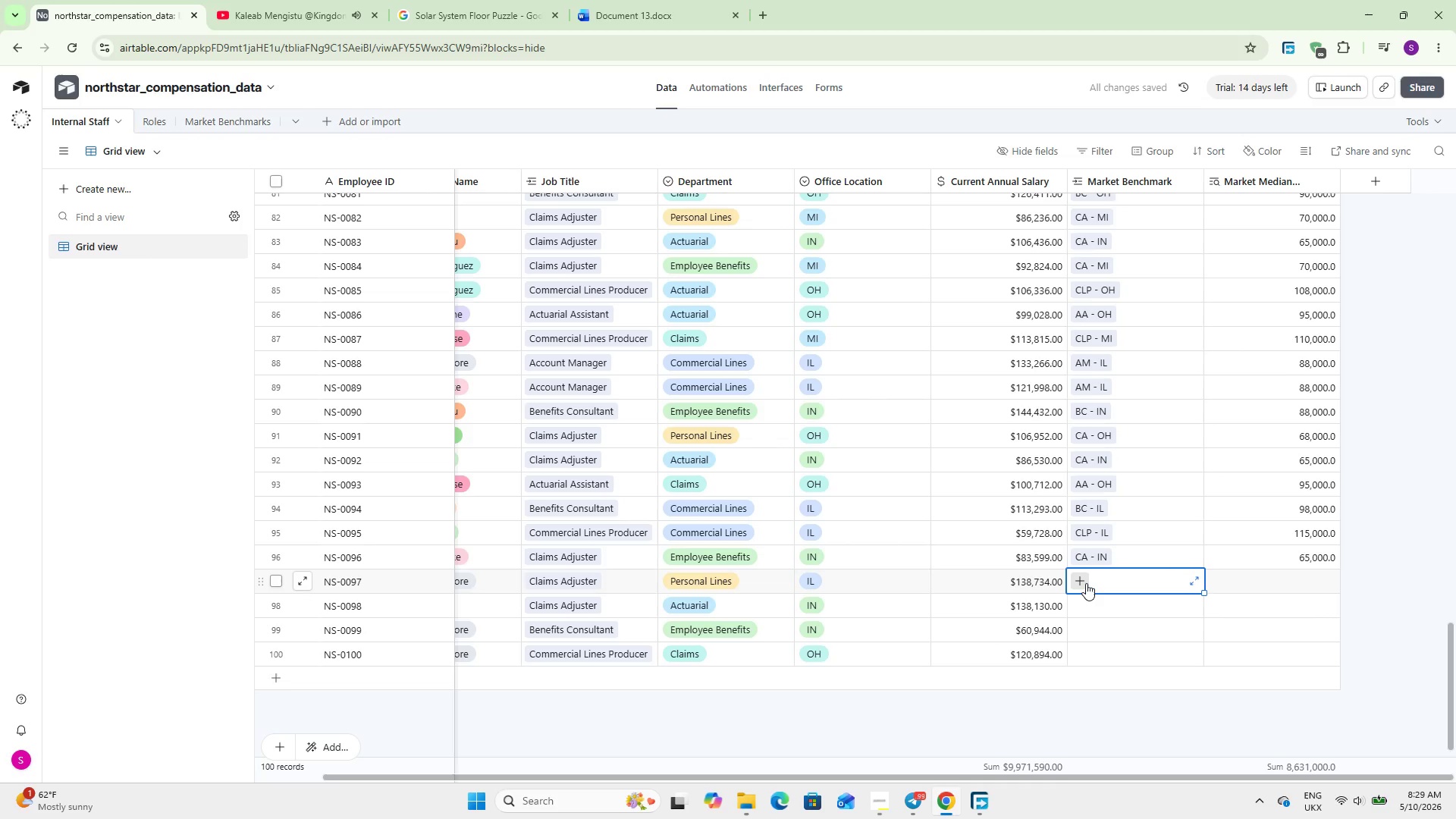 
left_click([1085, 583])
 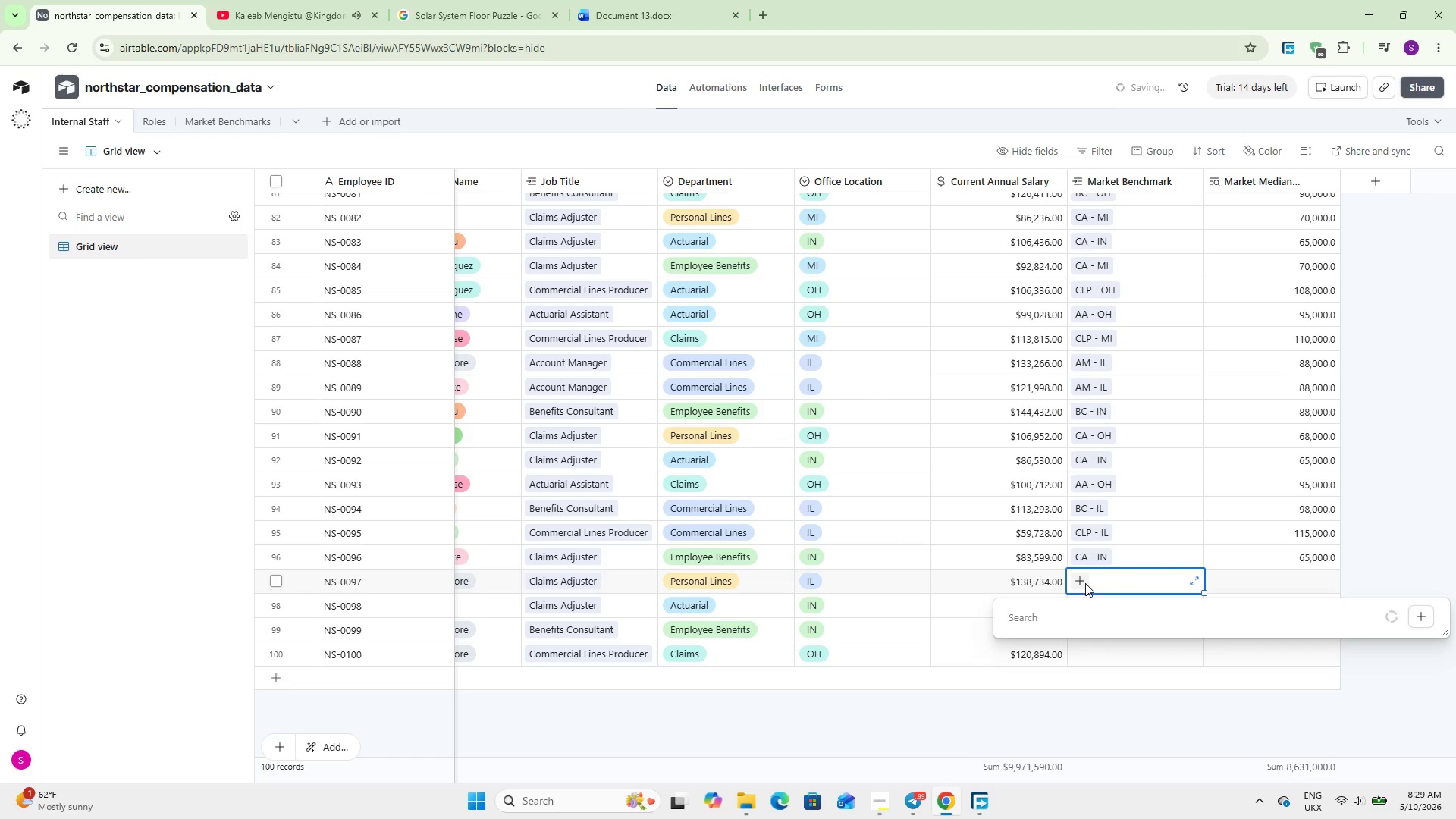 
type(cA)
 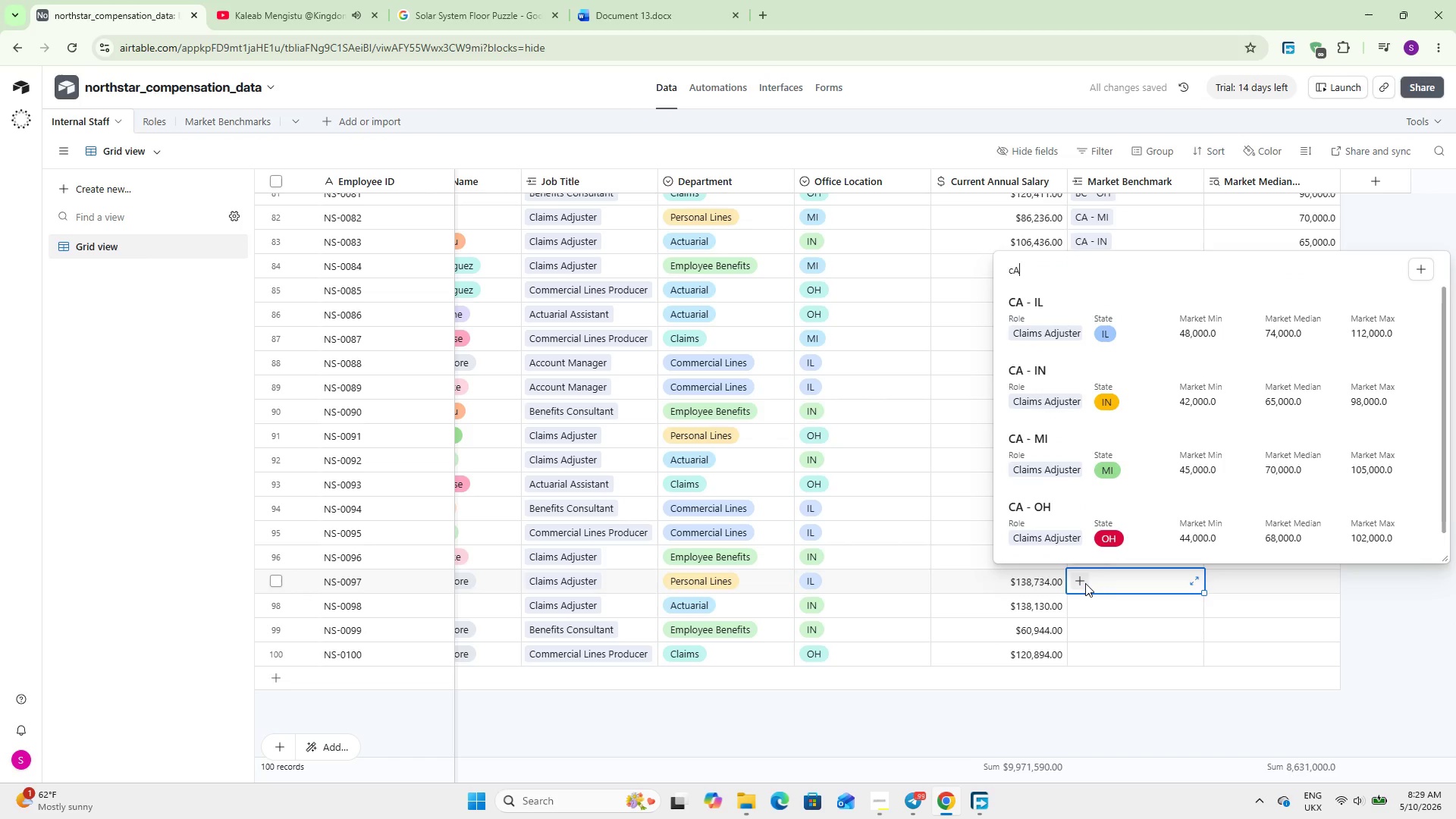 
left_click([1045, 311])
 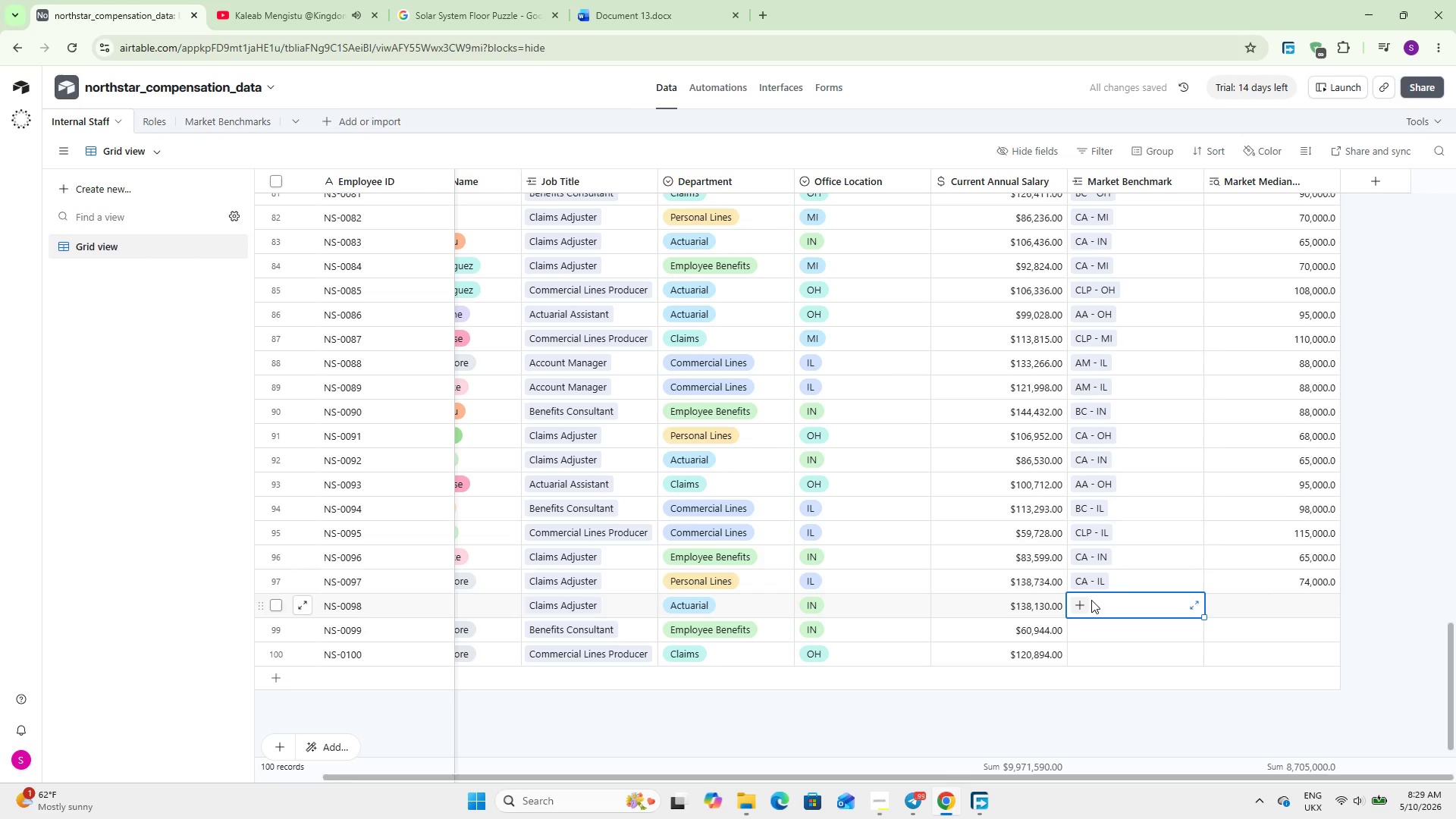 
double_click([1082, 602])
 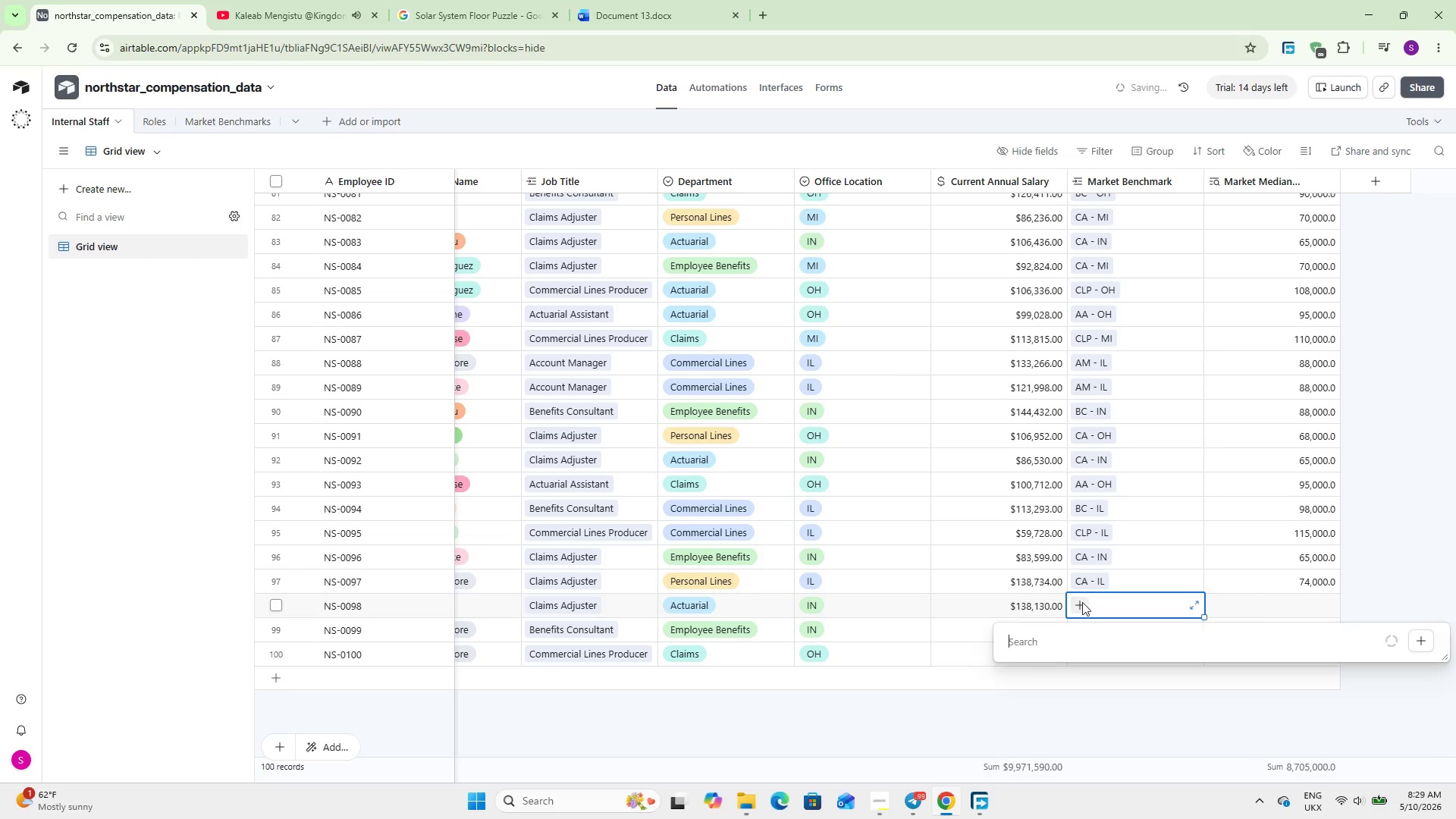 
type(CA)
 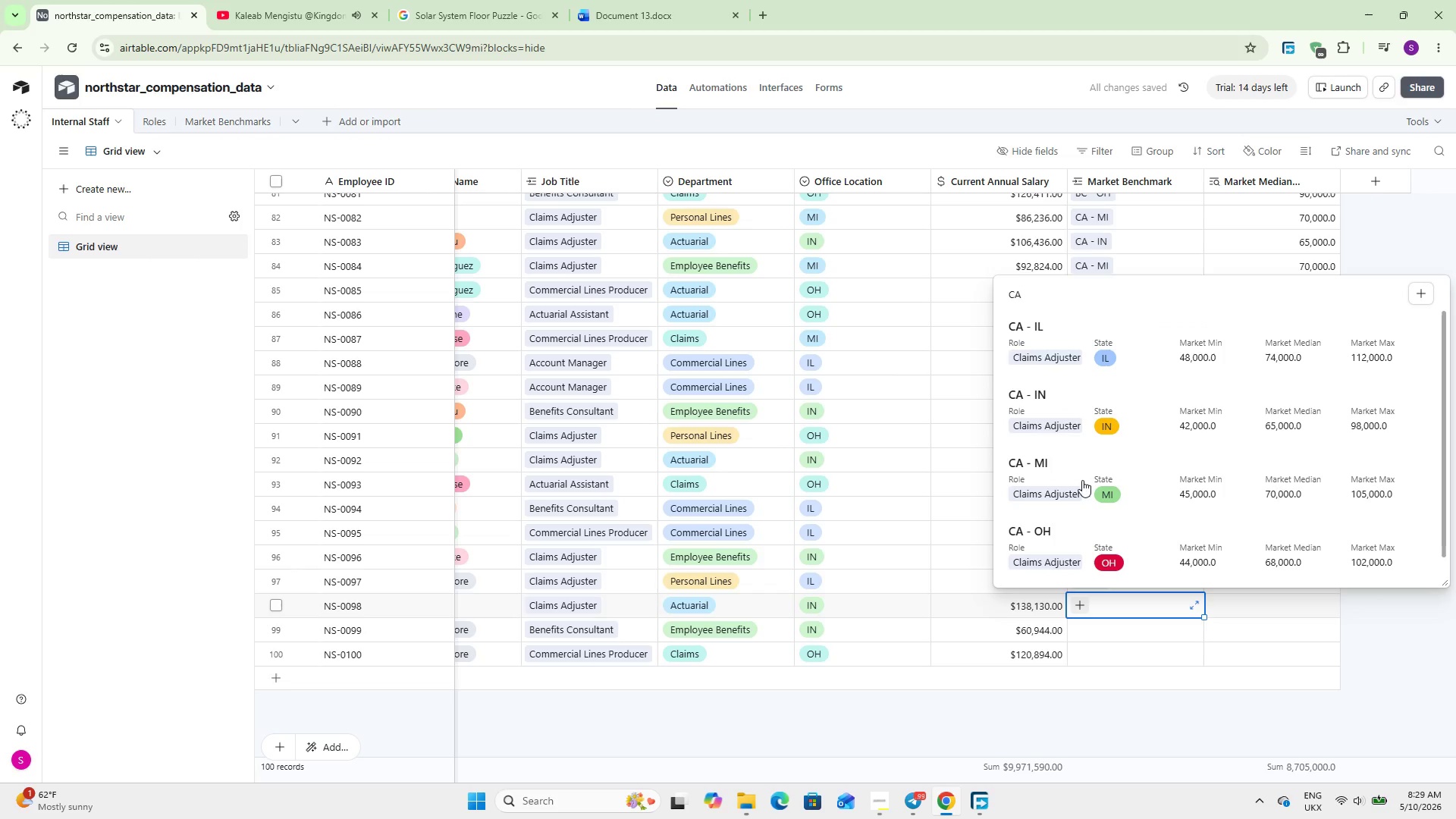 
wait(6.7)
 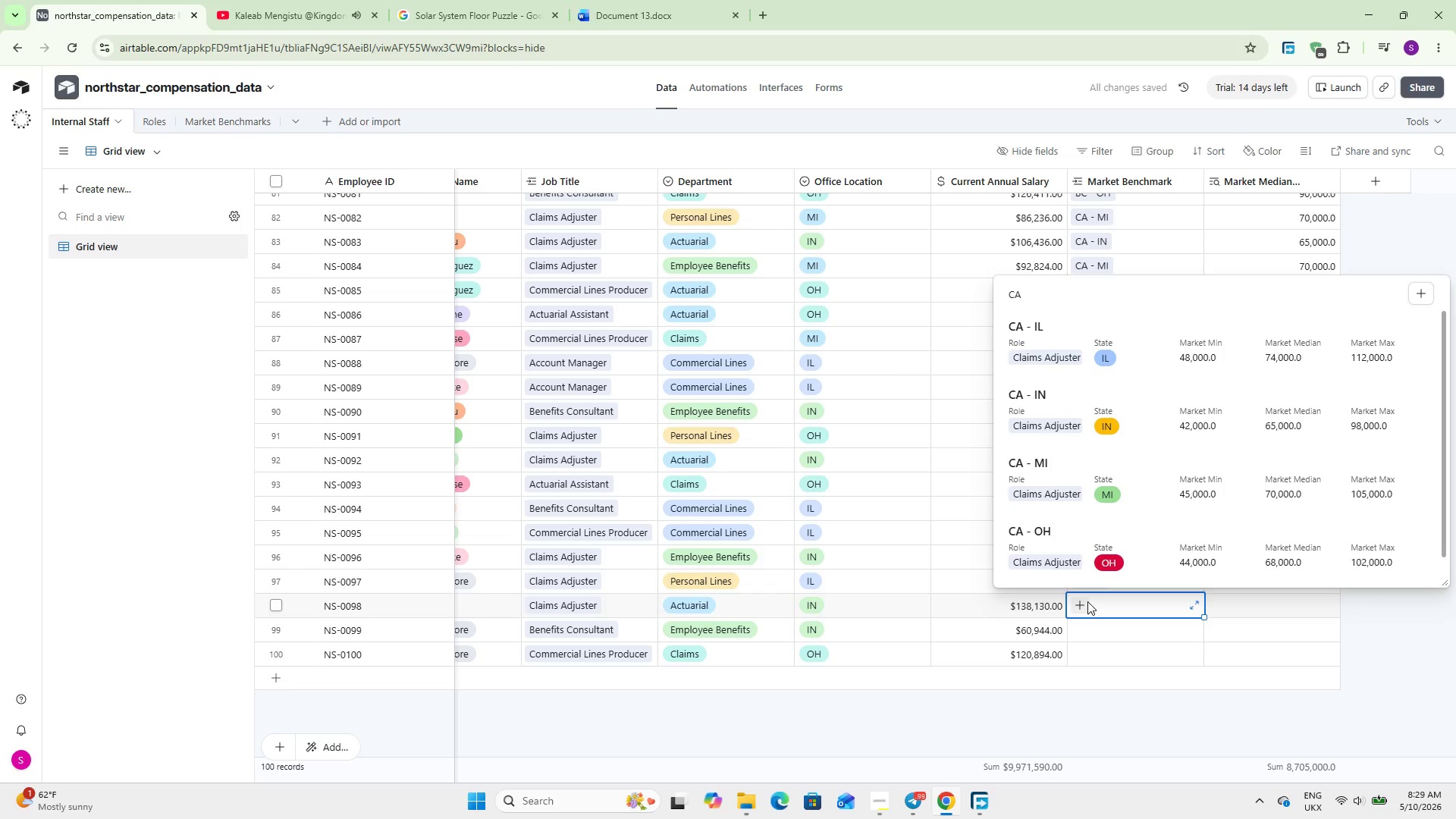 
left_click([1089, 404])
 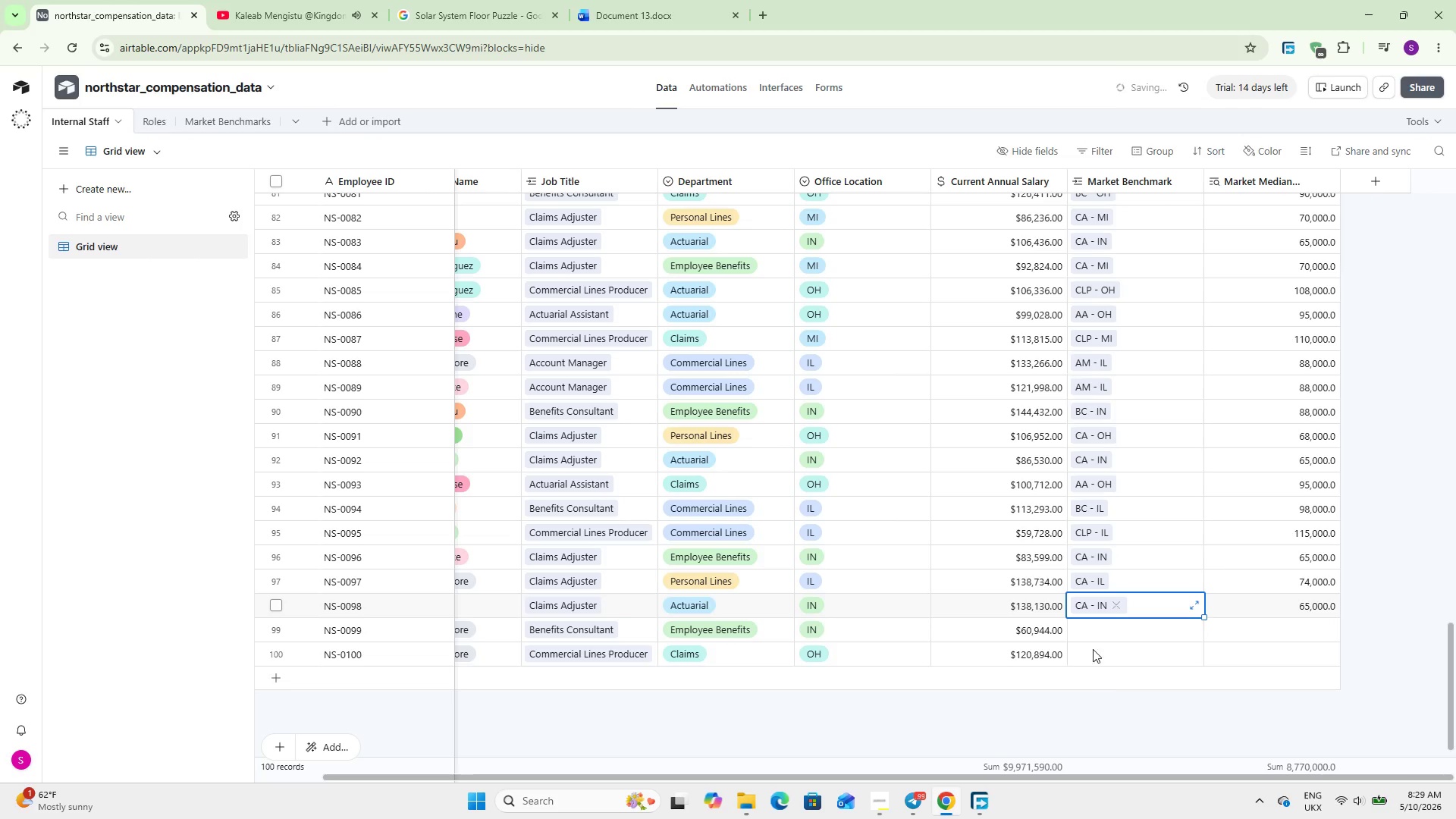 
left_click([1090, 634])
 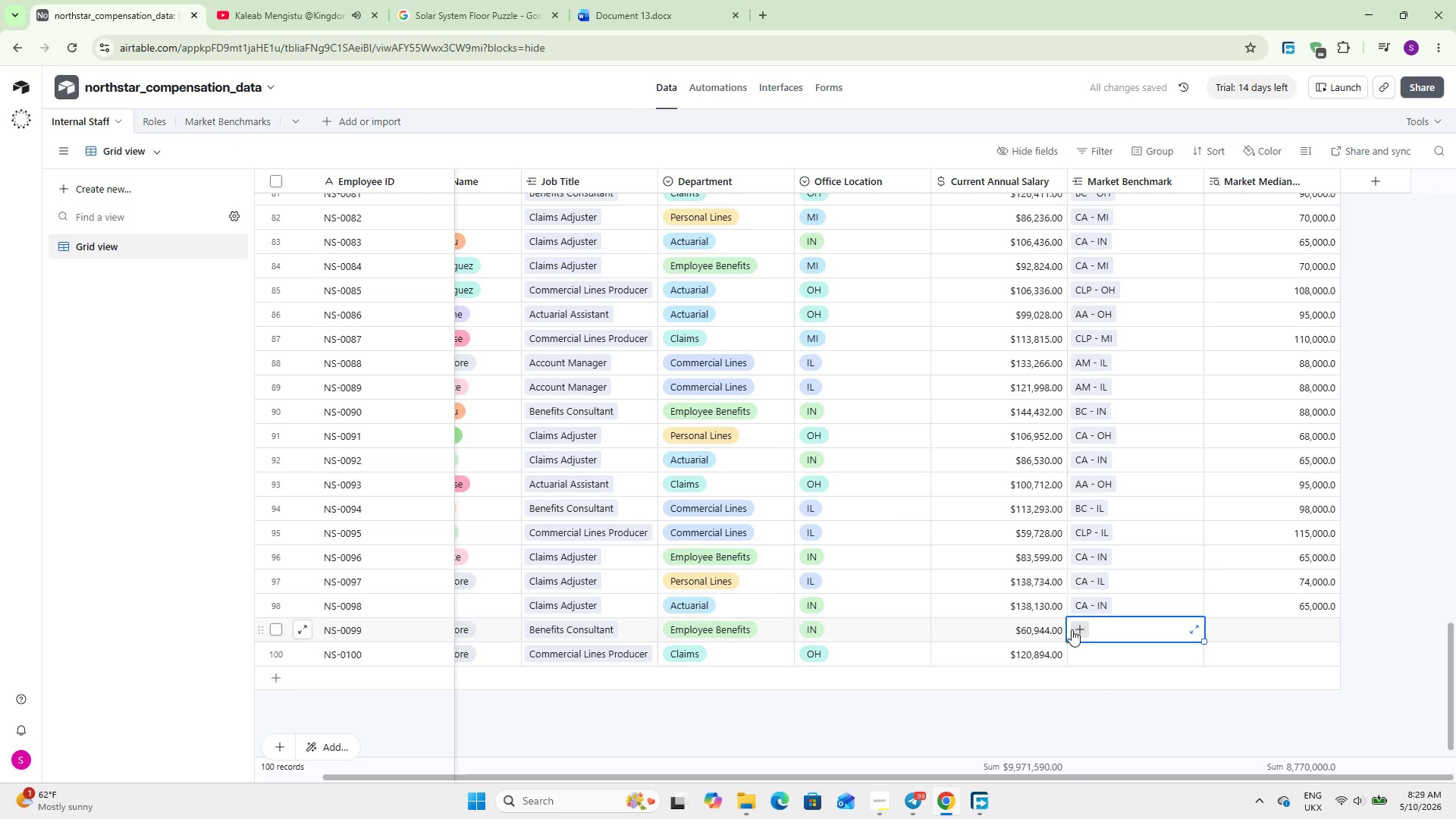 
left_click([1072, 629])
 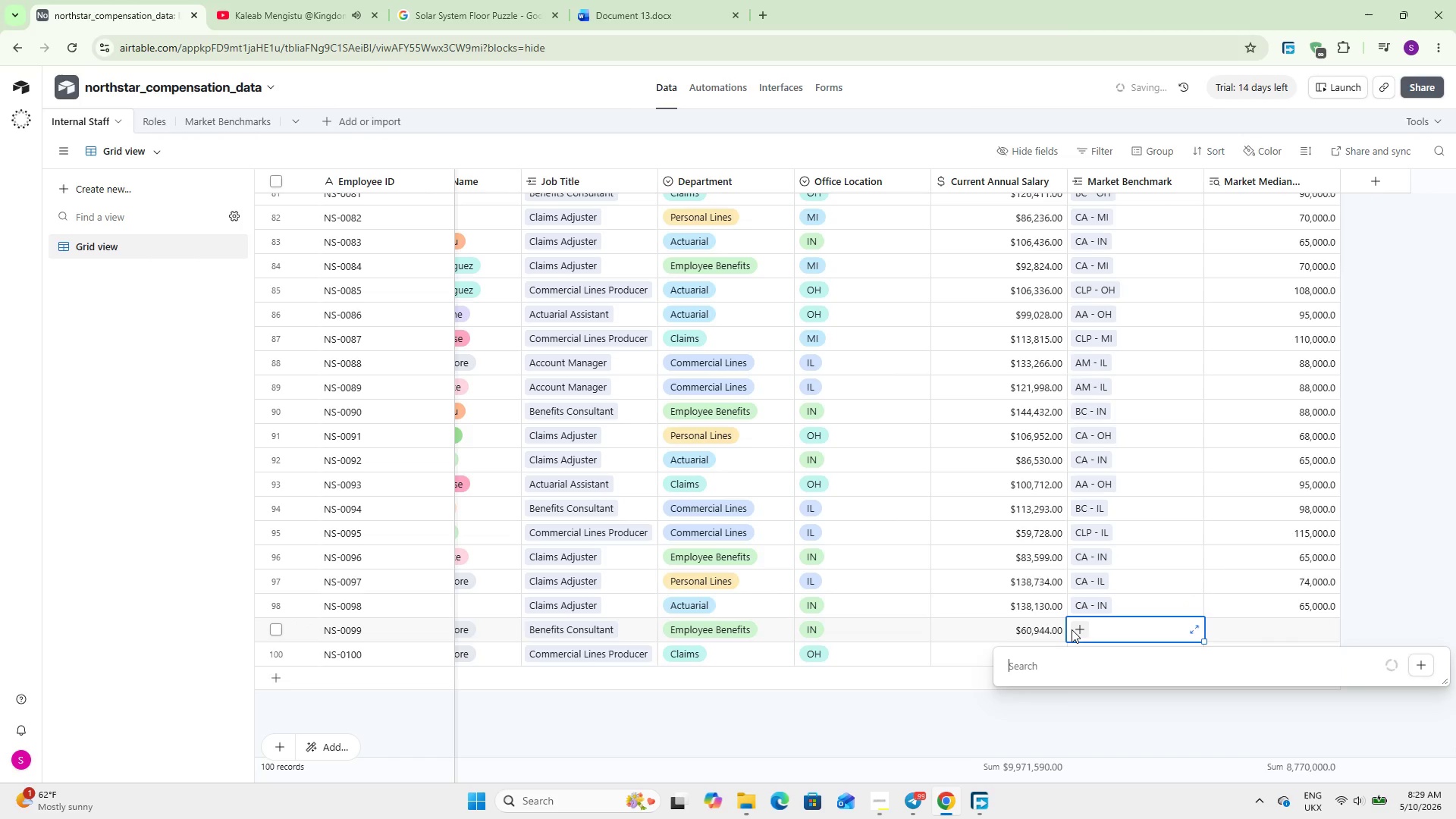 
type(BC)
 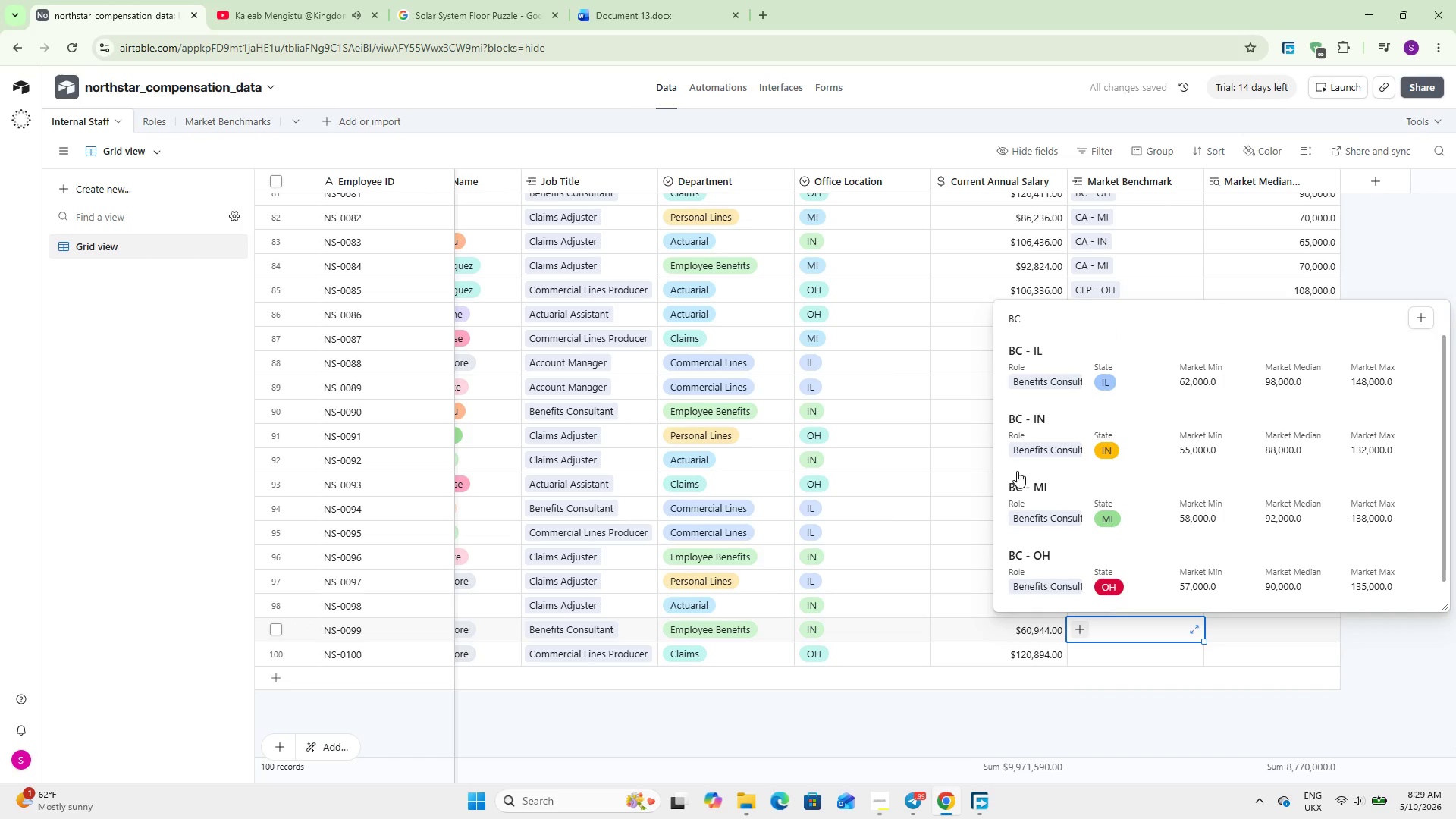 
left_click([1053, 422])
 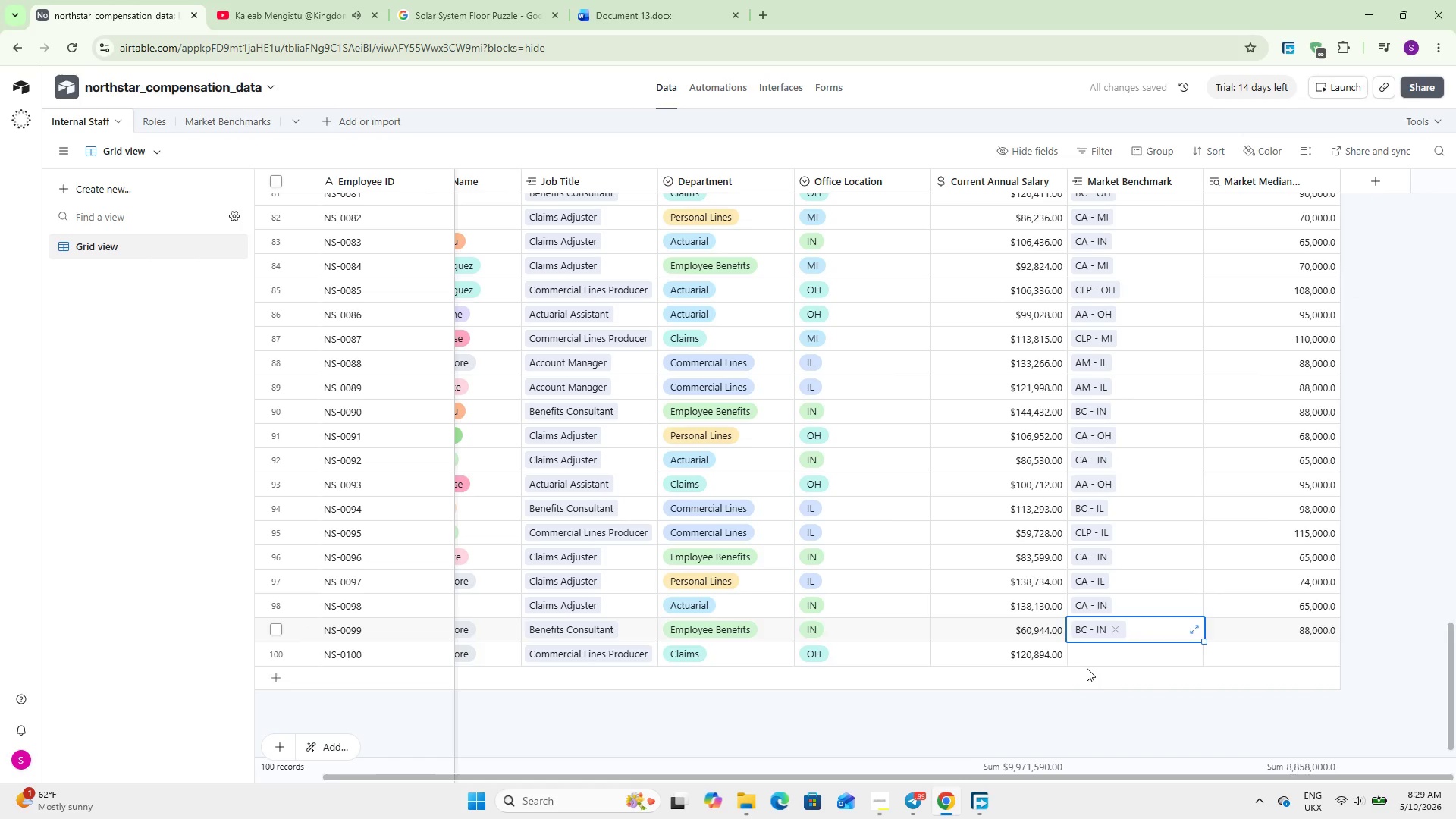 
double_click([1081, 656])
 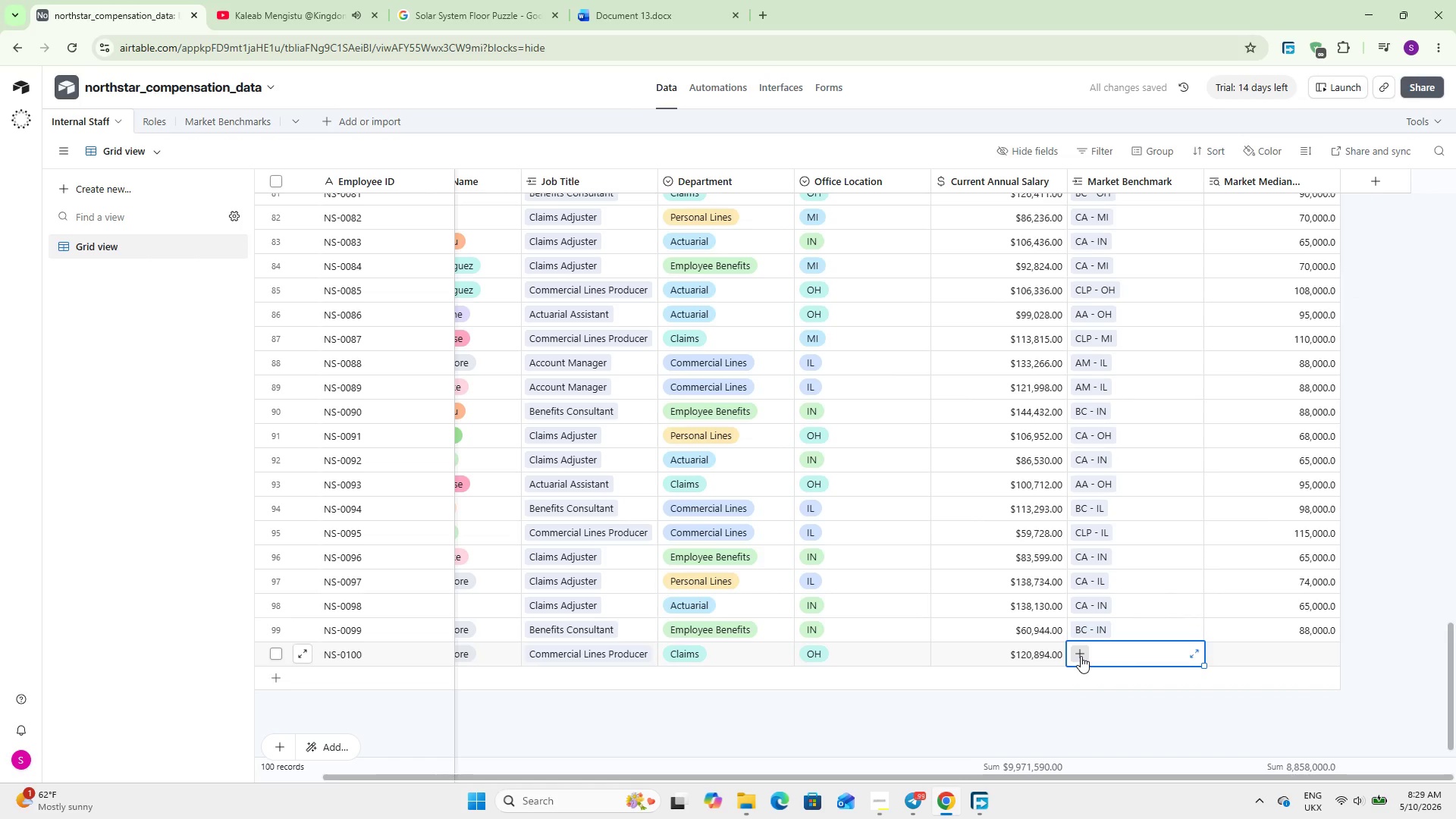 
triple_click([1081, 656])
 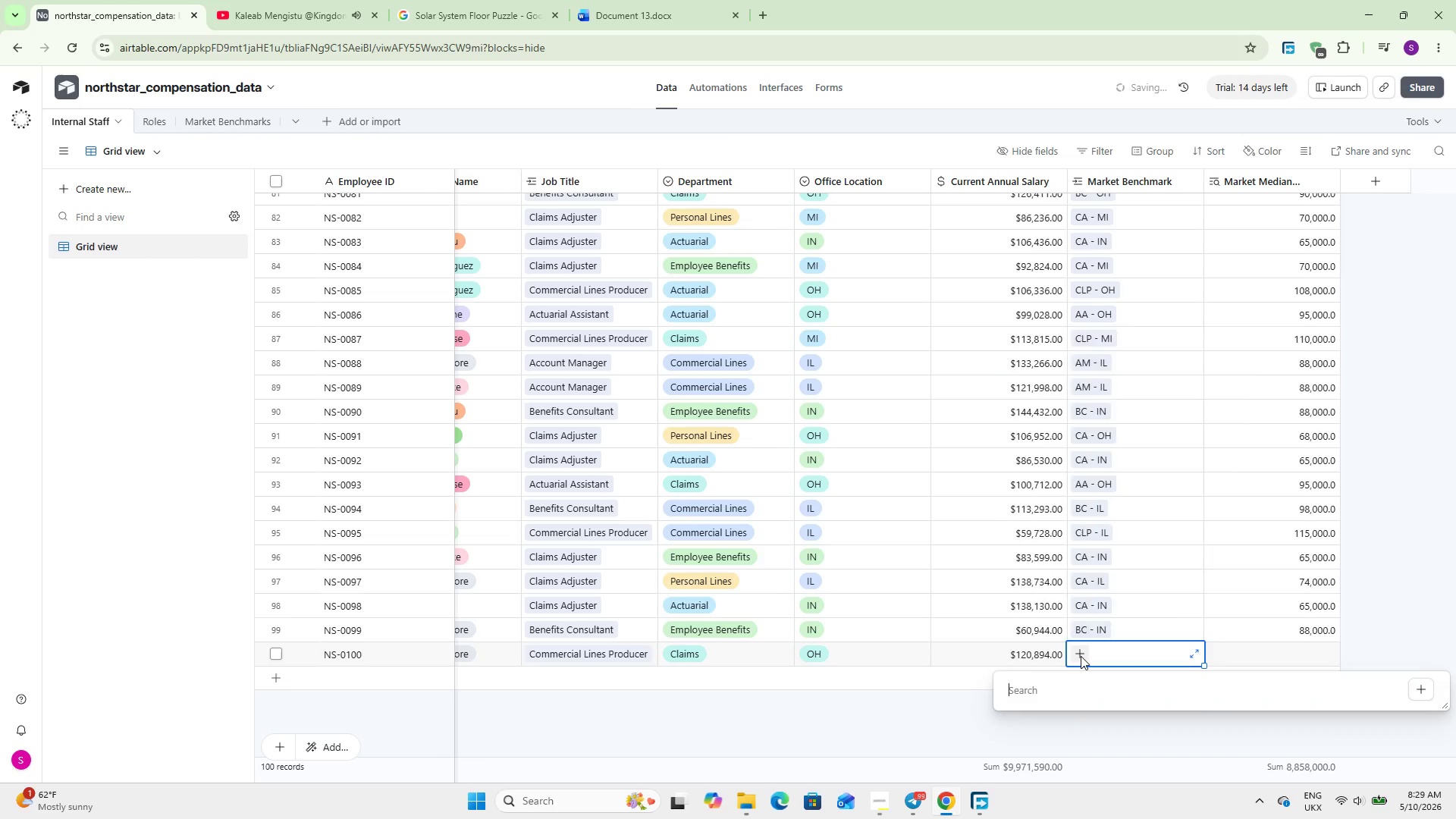 
hold_key(key=ShiftLeft, duration=0.53)
 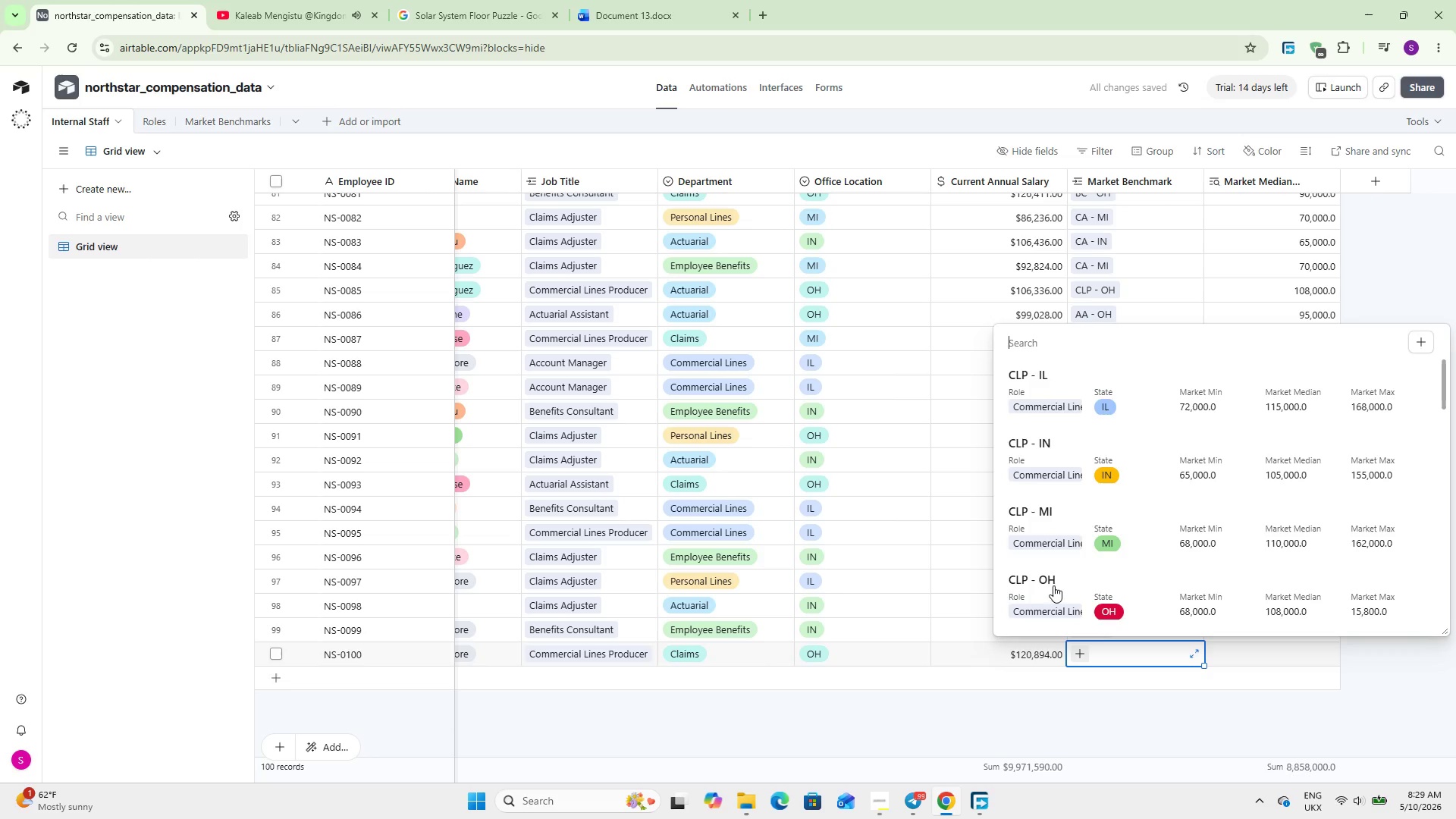 
left_click([1090, 592])
 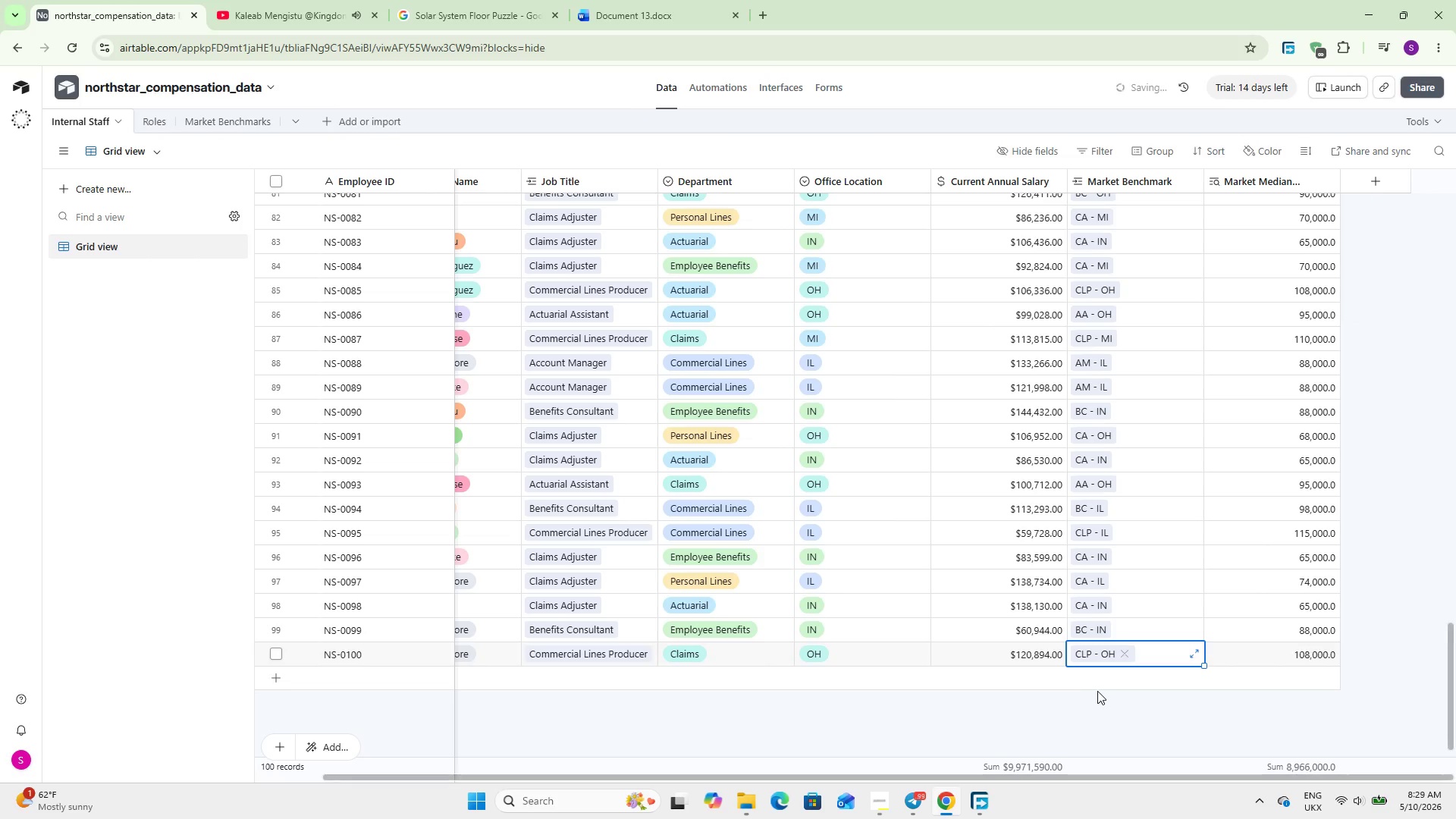 
left_click([1097, 691])
 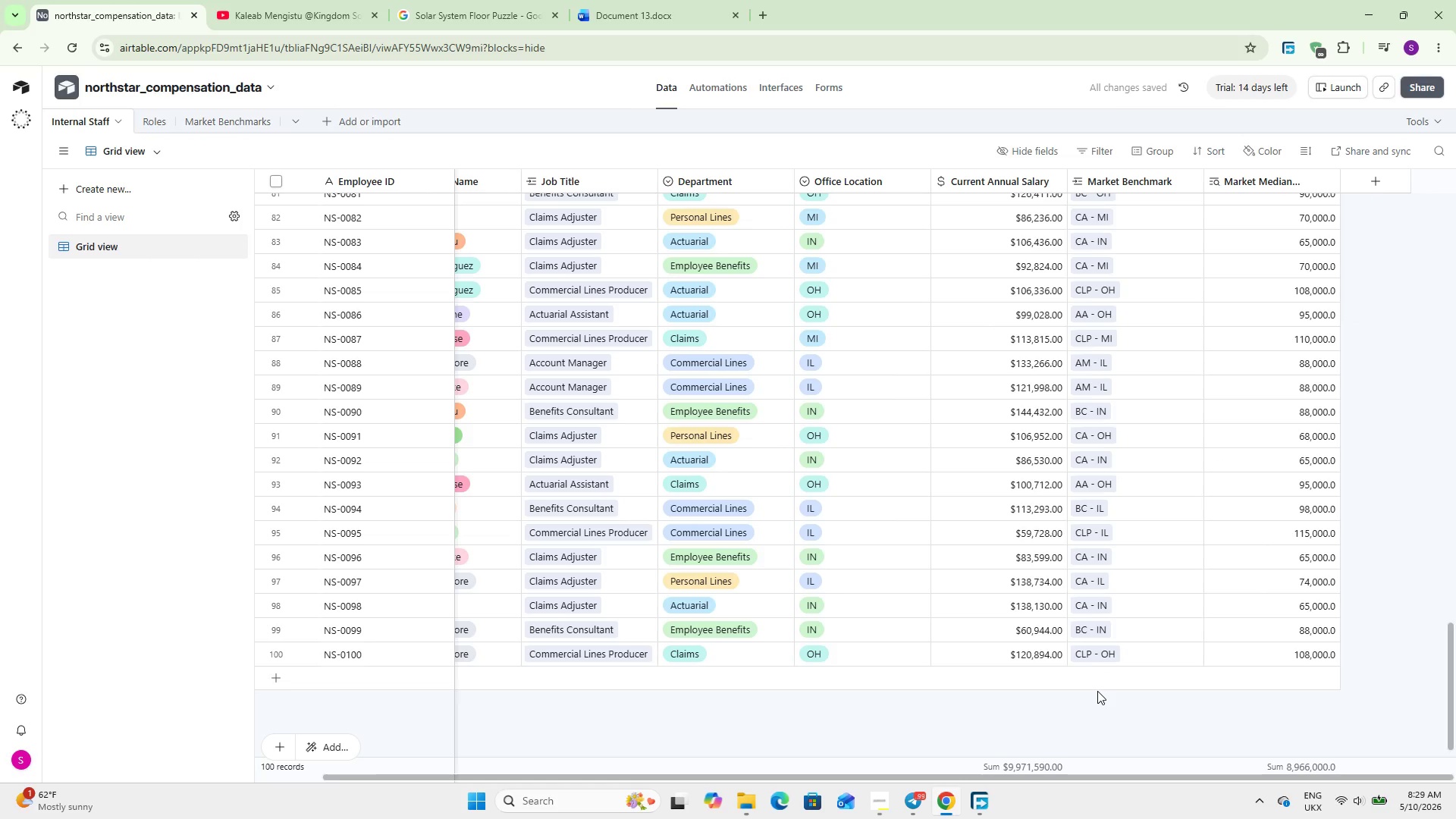 
wait(6.62)
 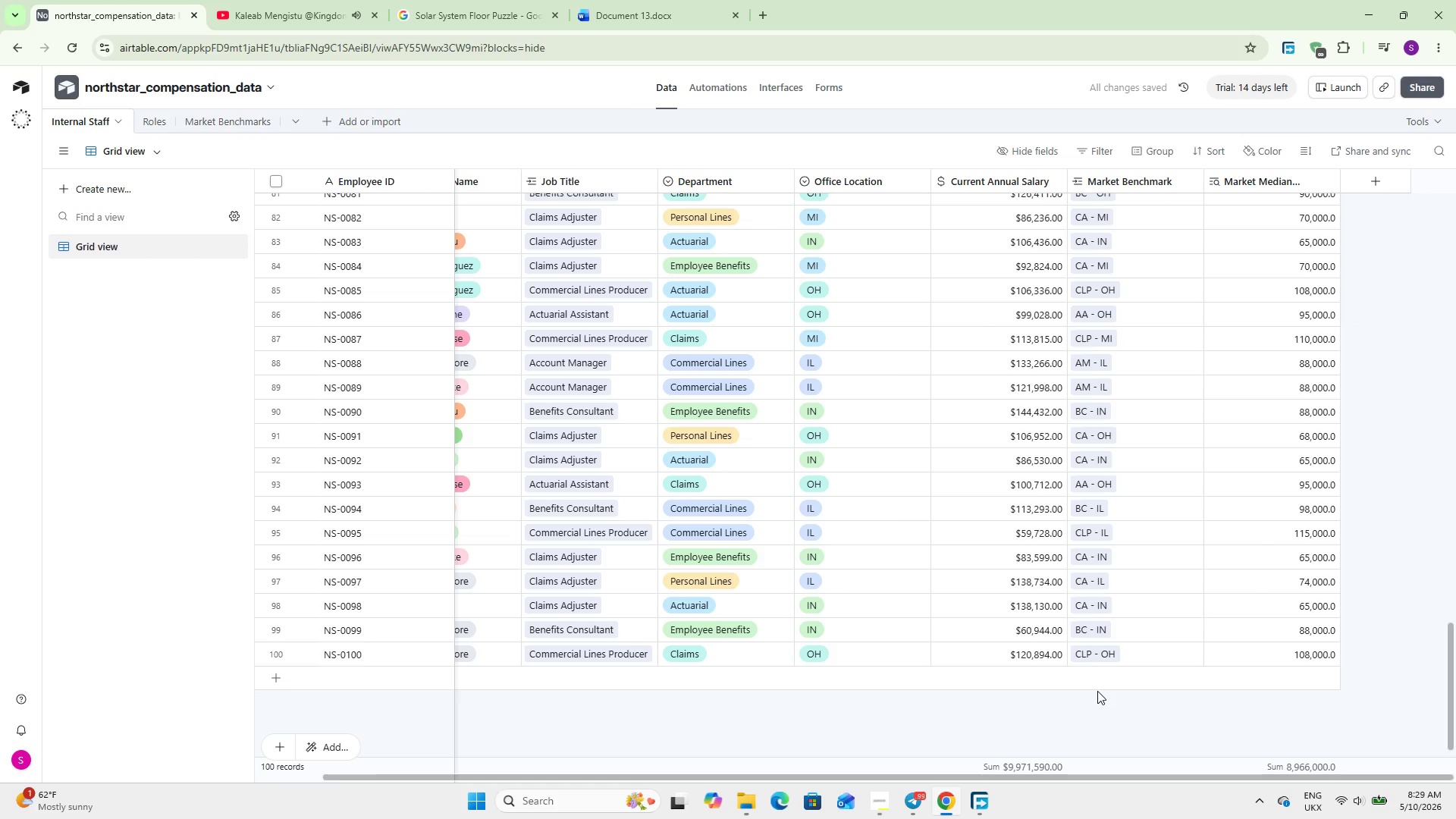 
scroll: coordinate [1367, 481], scroll_direction: up, amount: 32.0
 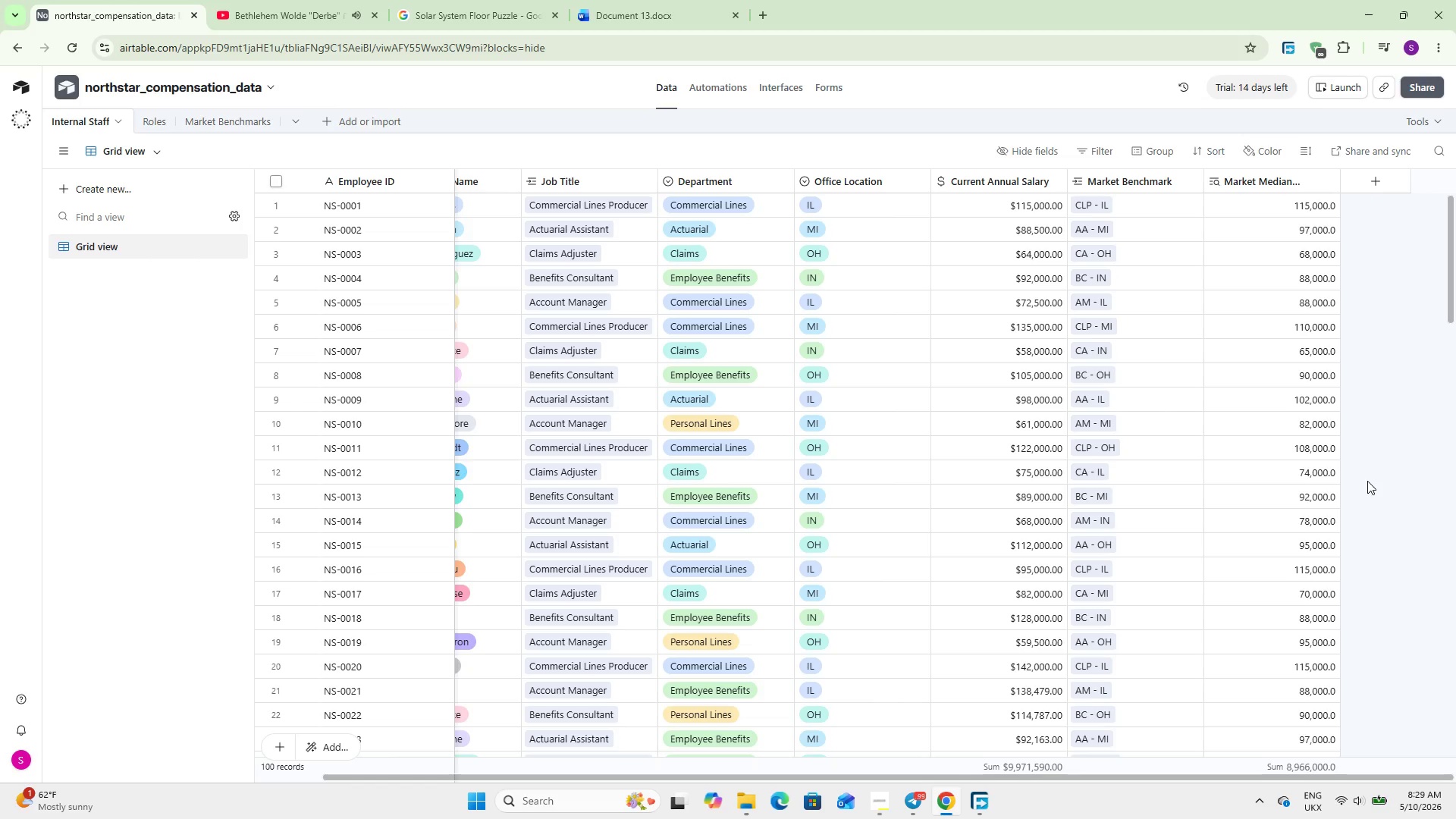 
wait(18.13)
 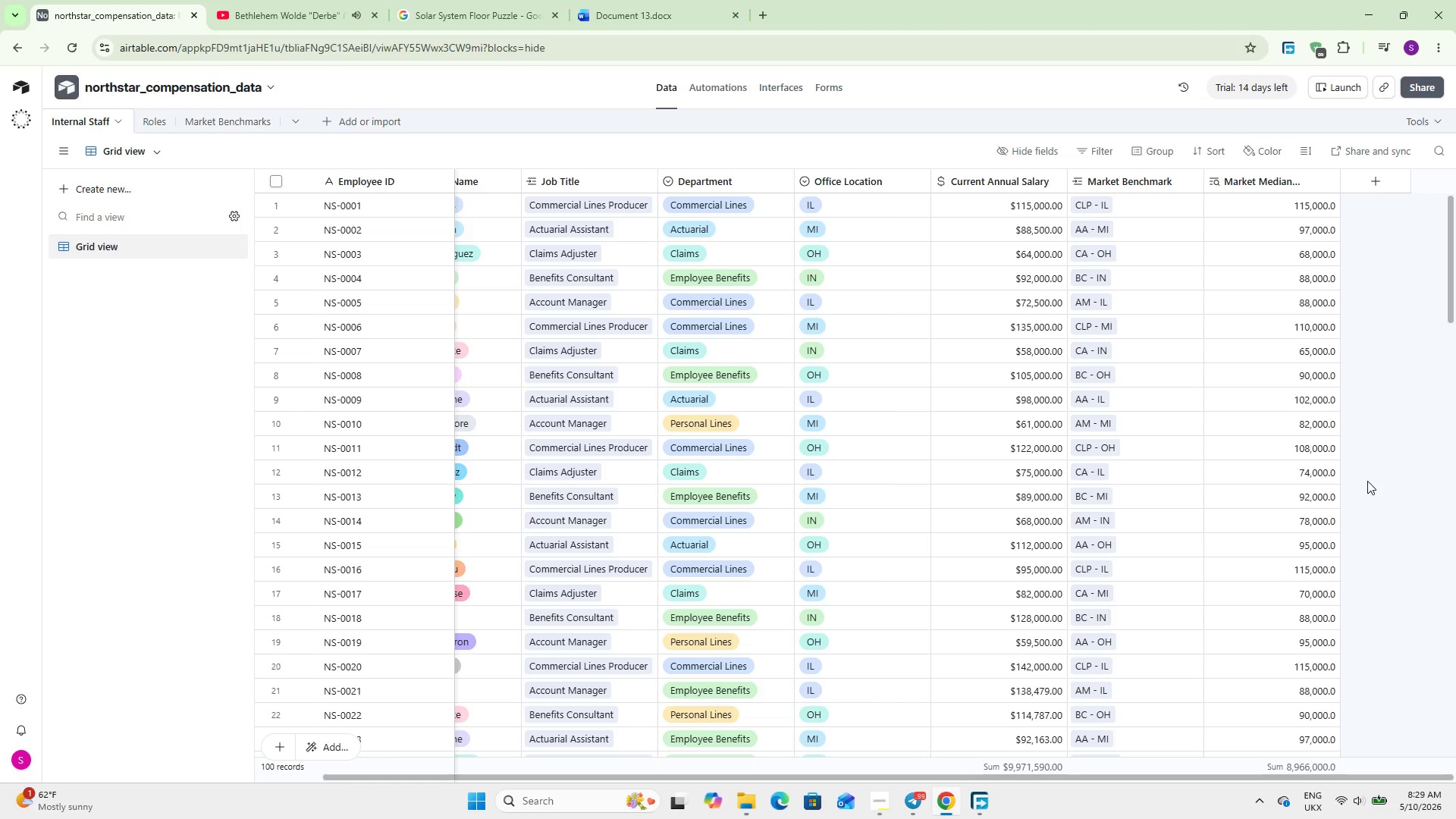 
scroll: coordinate [1185, 601], scroll_direction: down, amount: 40.0
 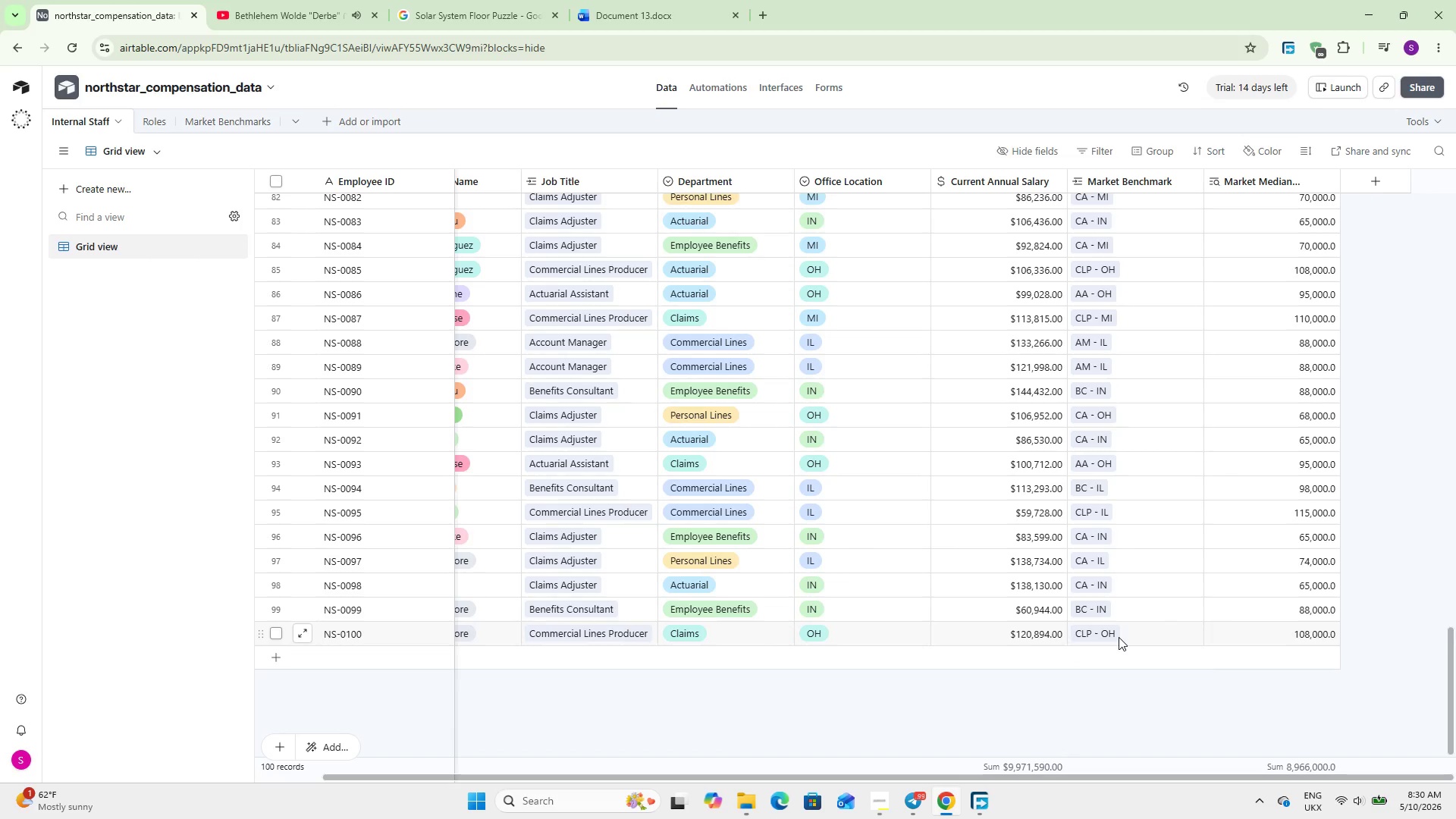 
scroll: coordinate [1119, 637], scroll_direction: up, amount: 1.0
 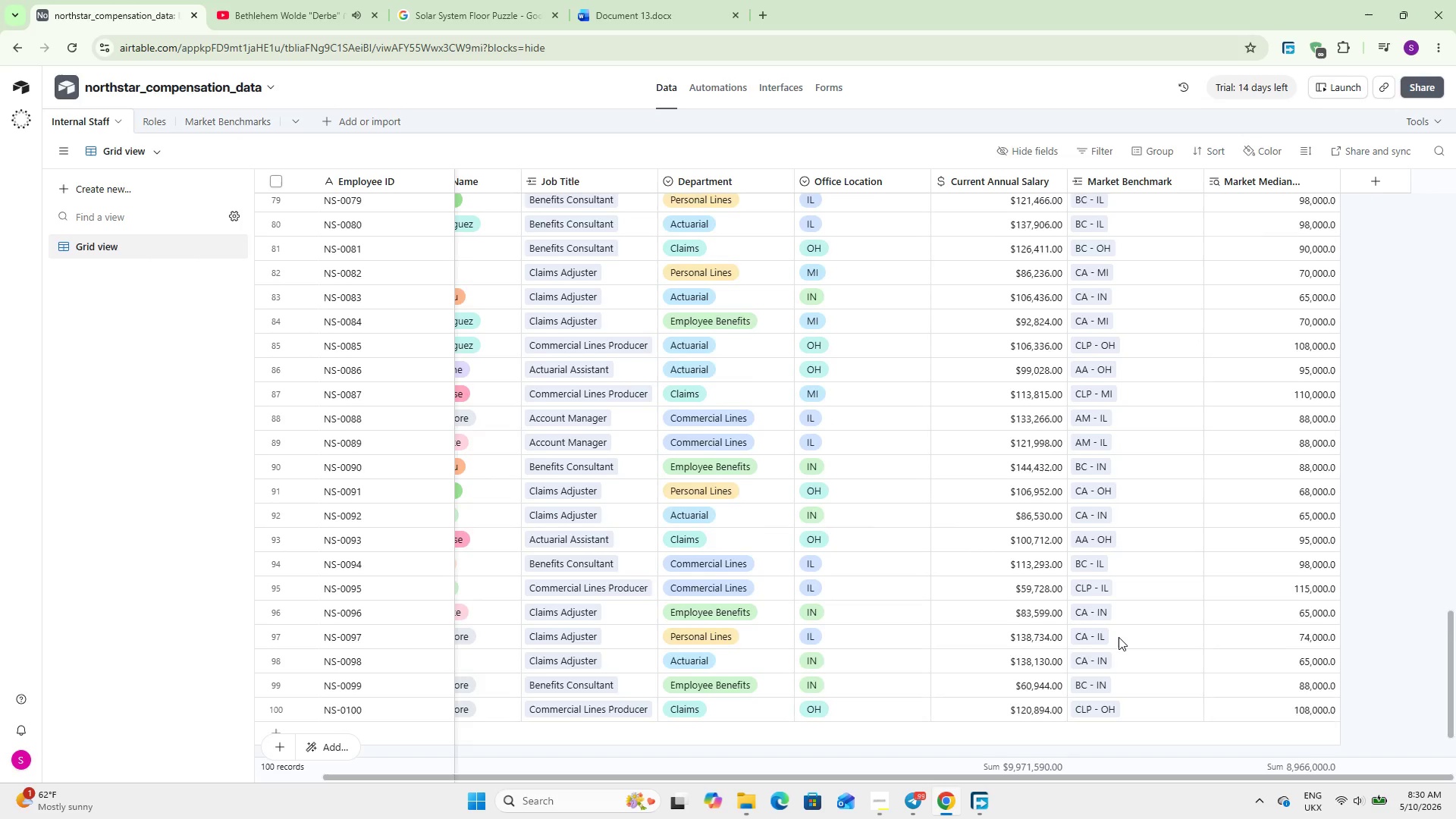 
scroll: coordinate [1119, 637], scroll_direction: down, amount: 3.0
 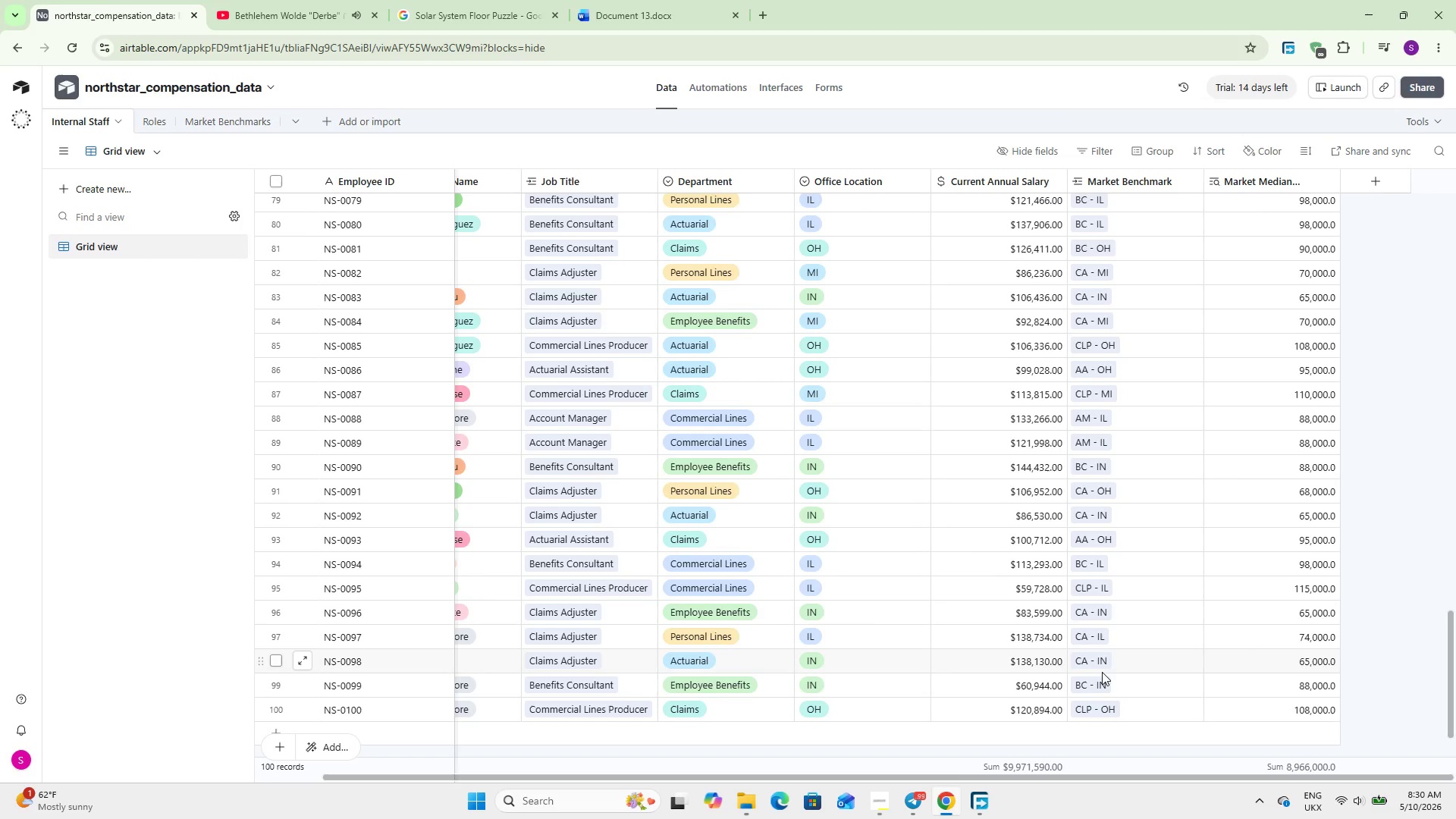 
left_click([1102, 672])
 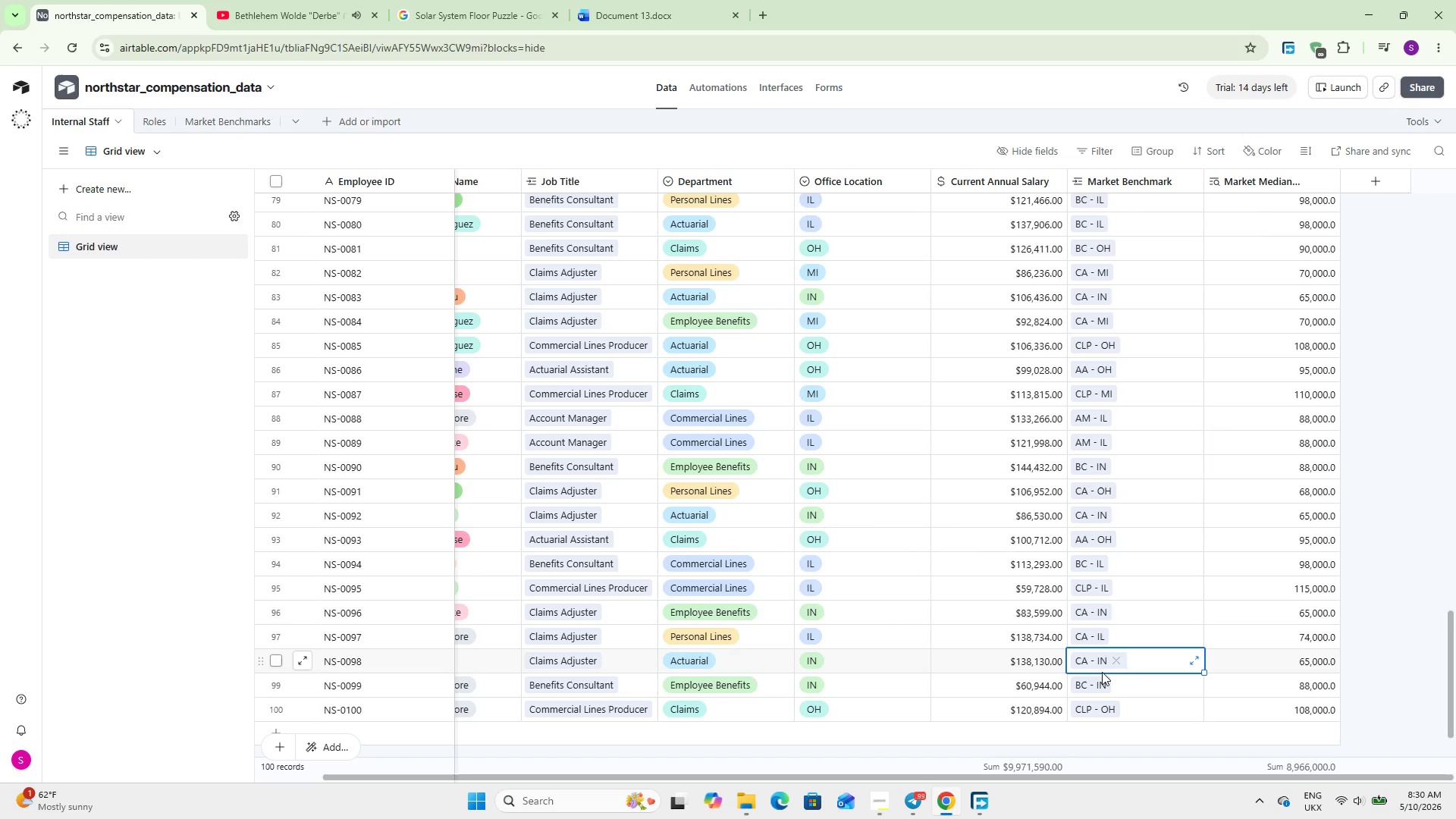 
key(ArrowUp)
 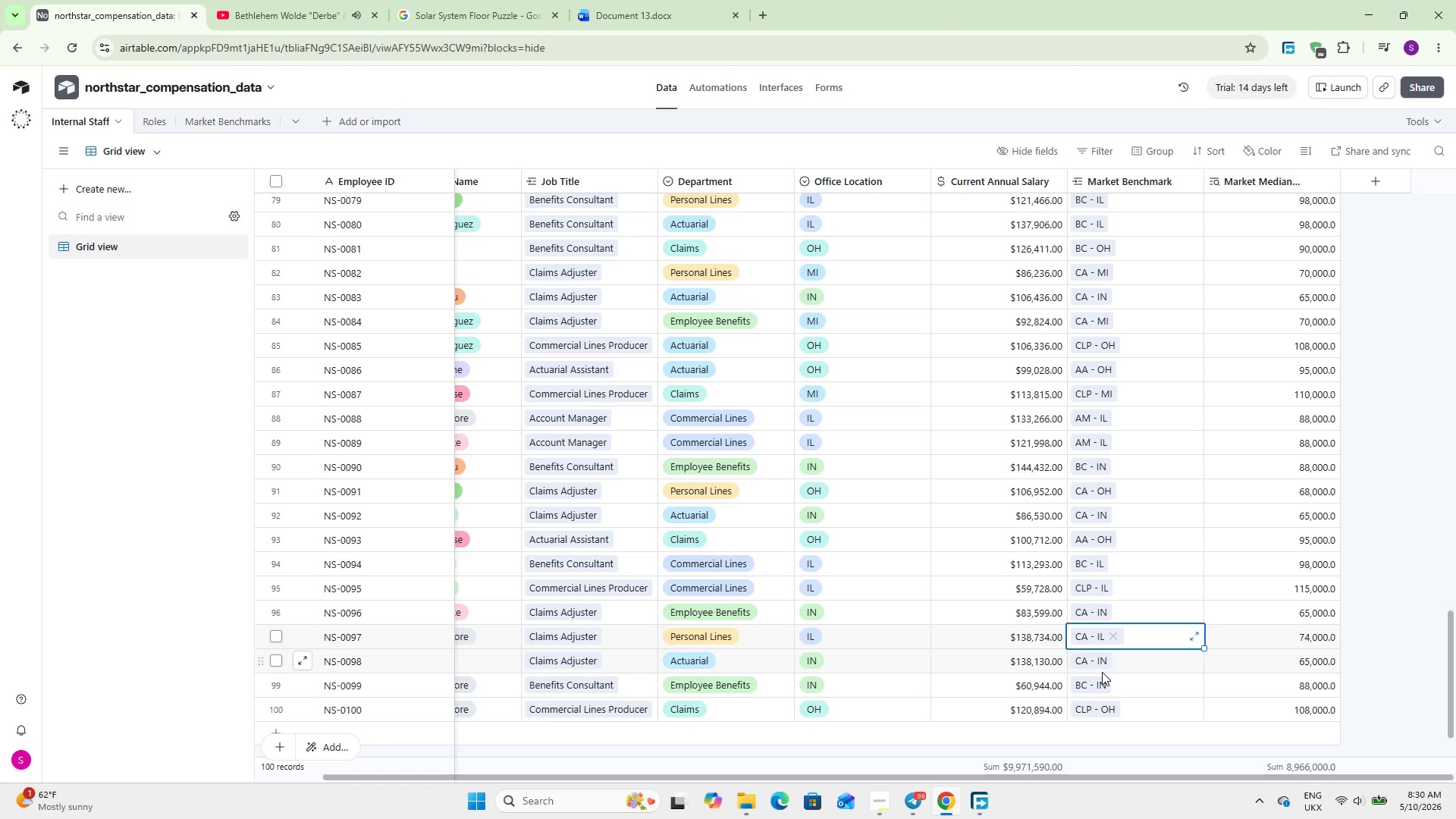 
key(ArrowUp)
 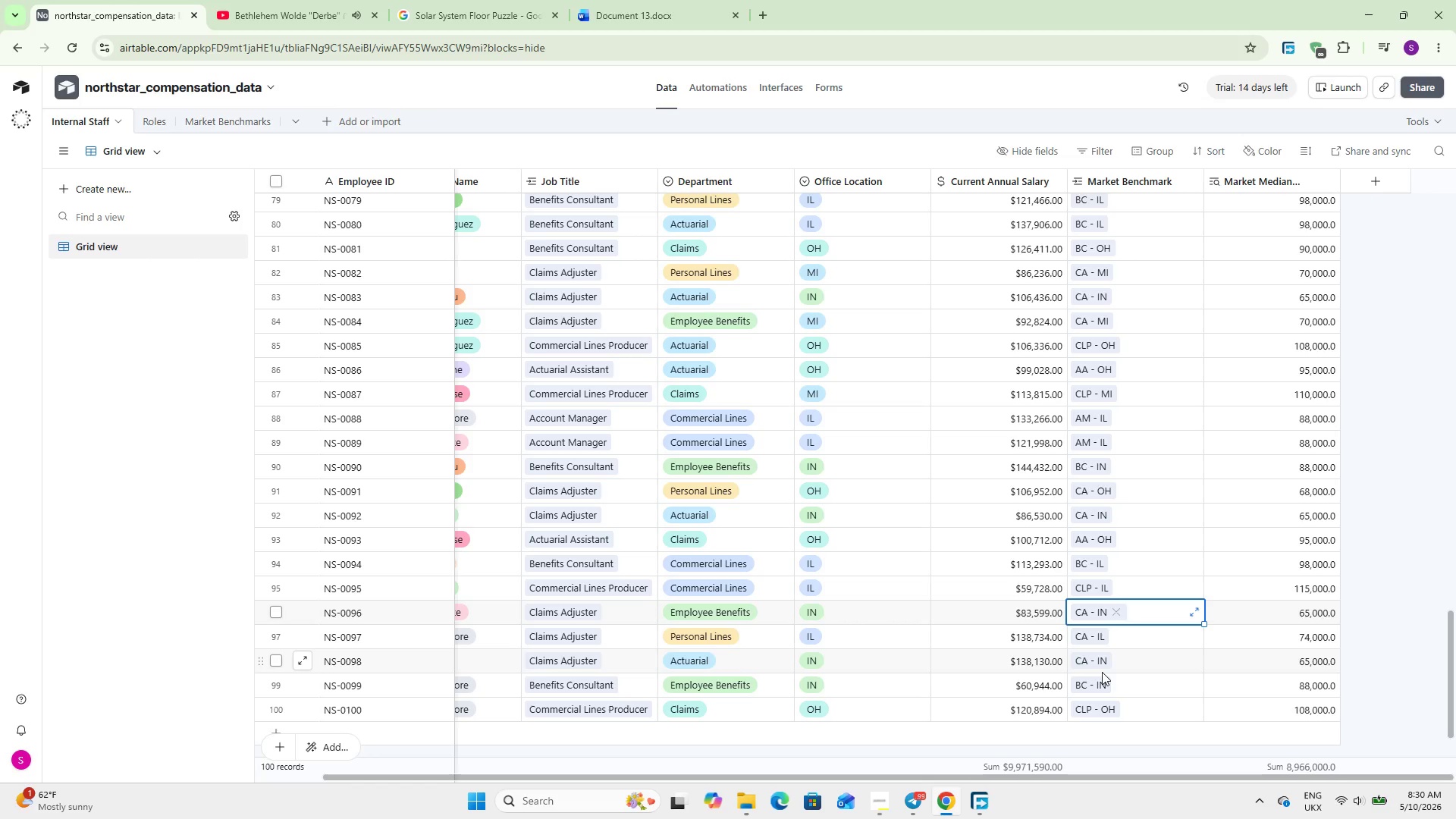 
key(ArrowUp)
 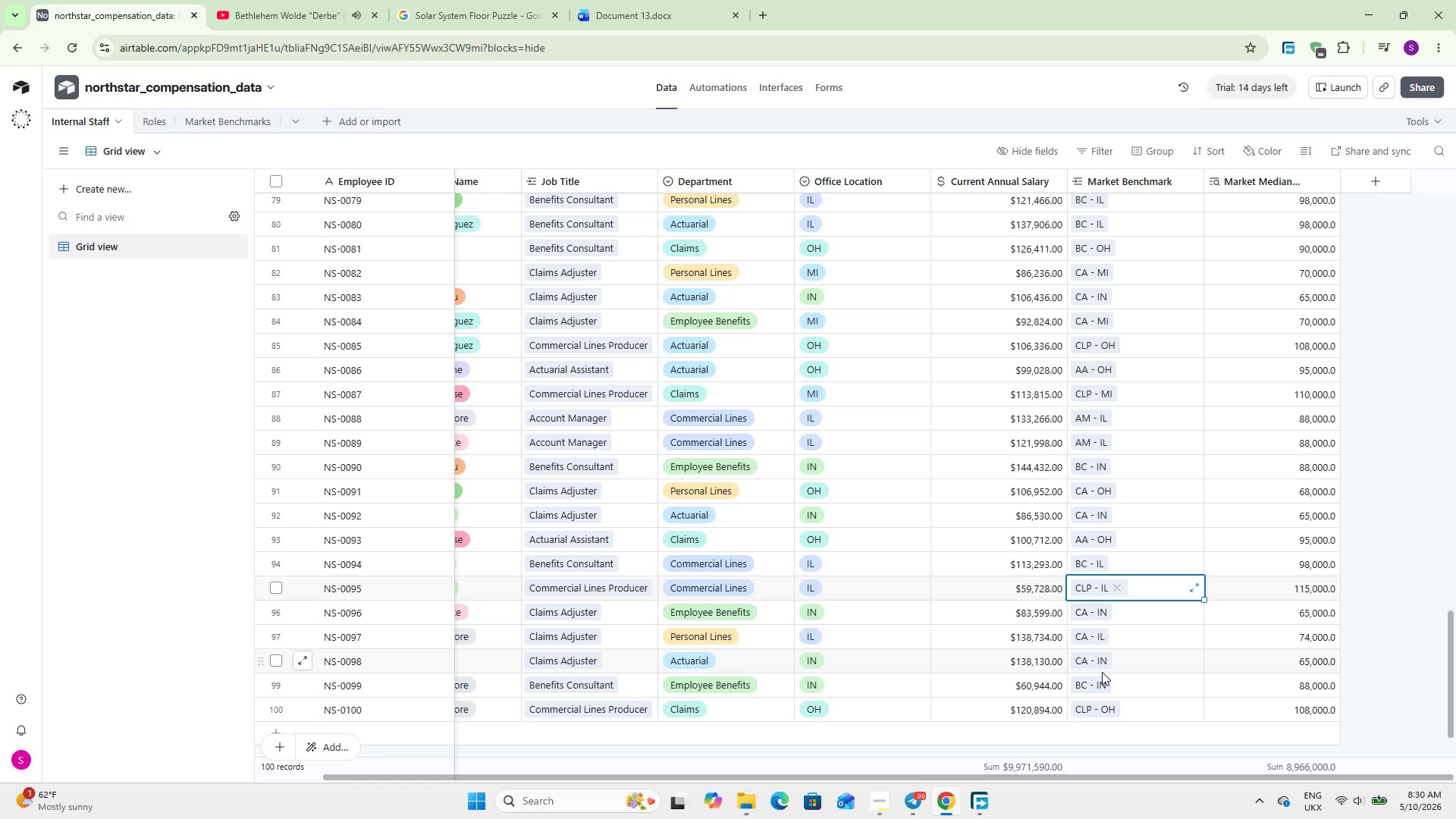 
key(ArrowUp)
 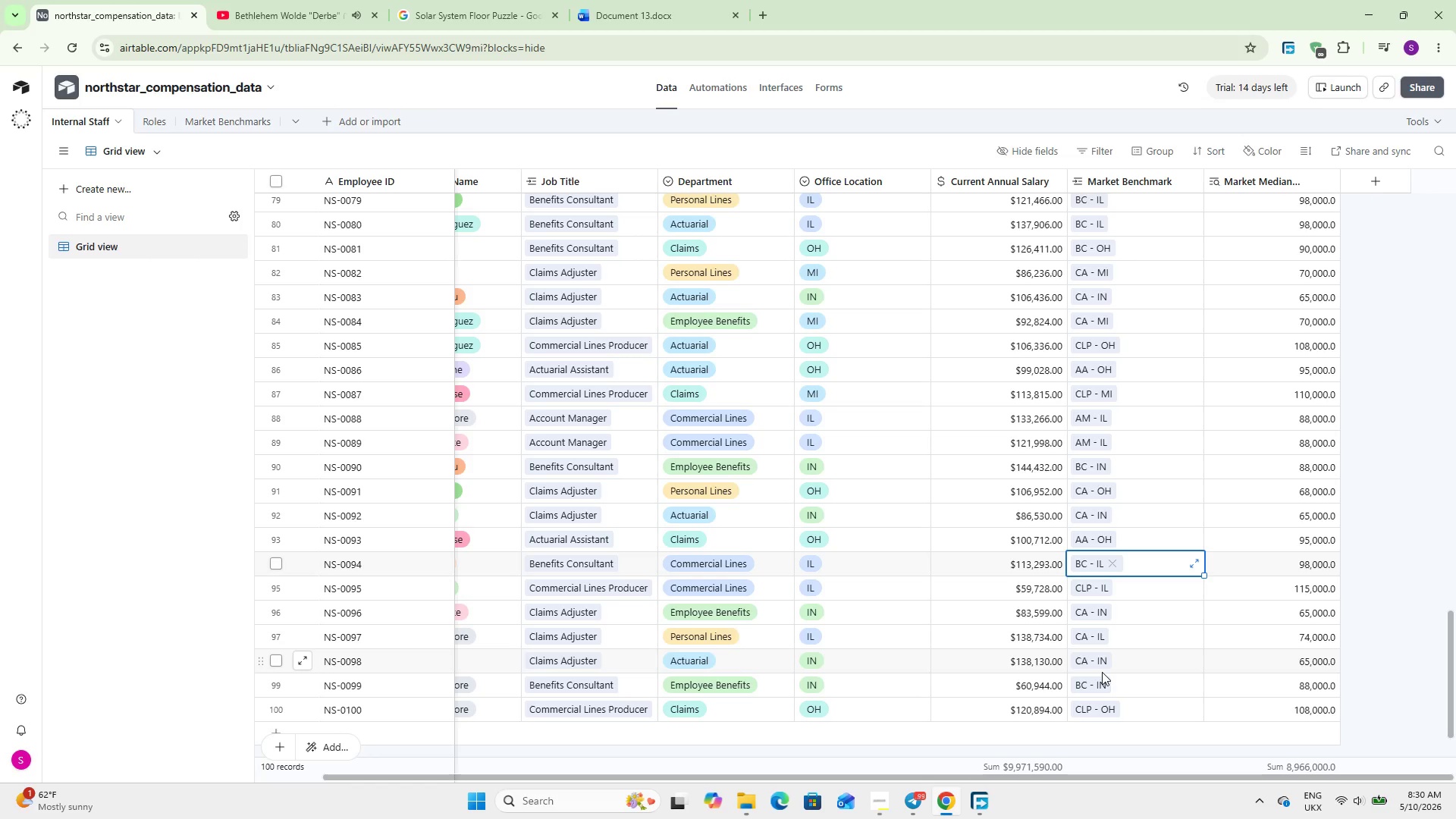 
key(ArrowUp)
 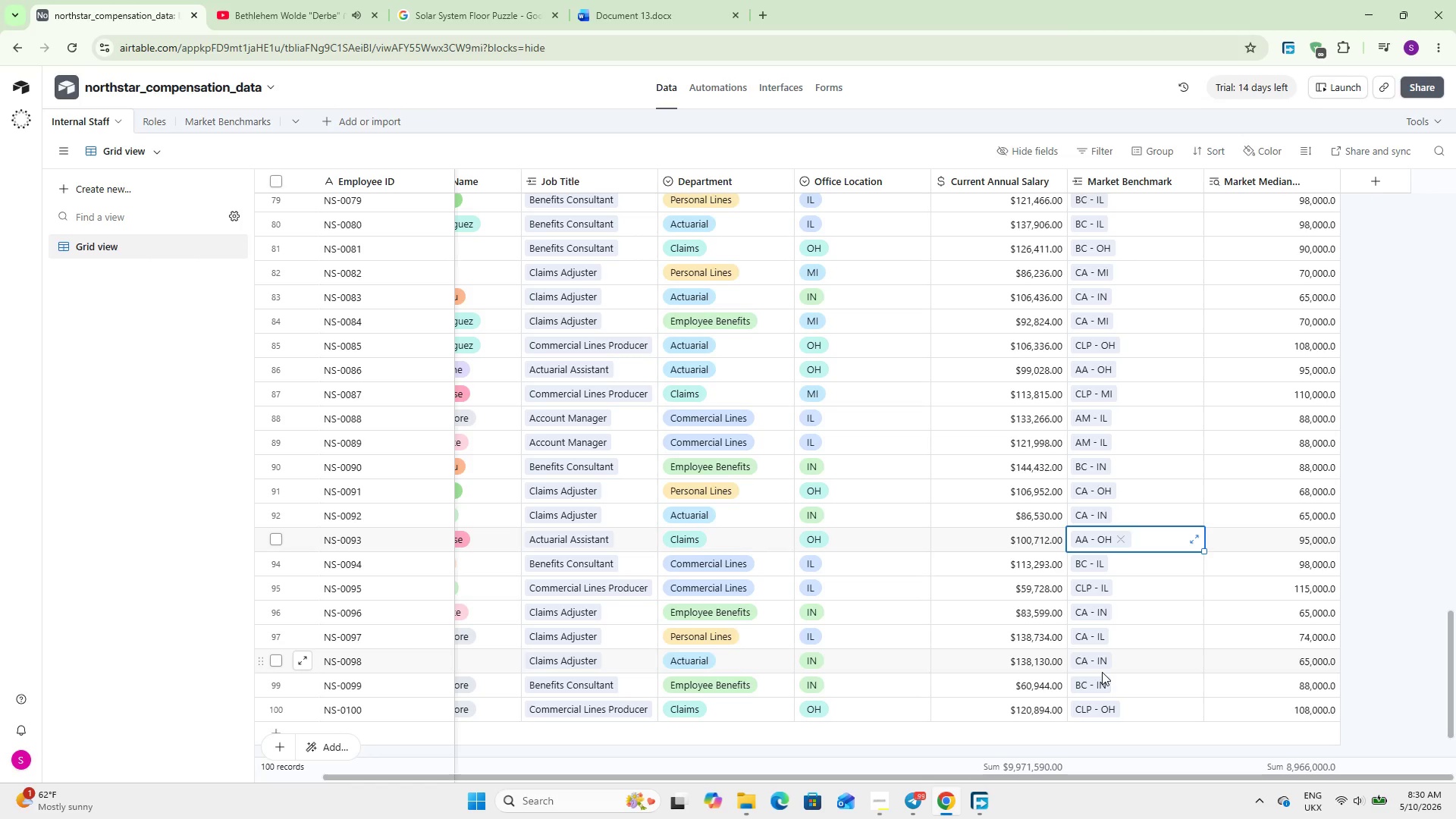 
key(ArrowUp)
 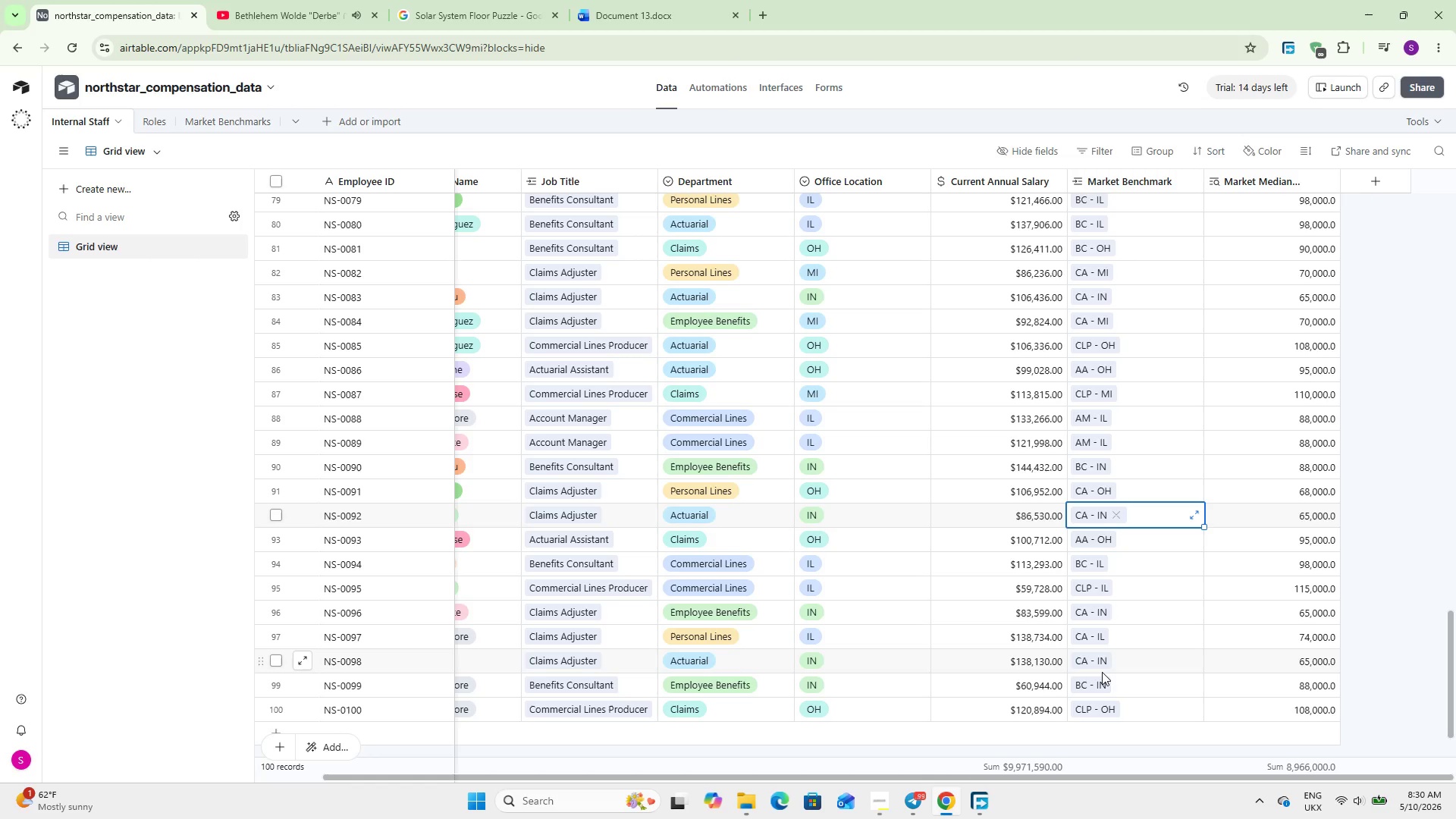 
wait(6.01)
 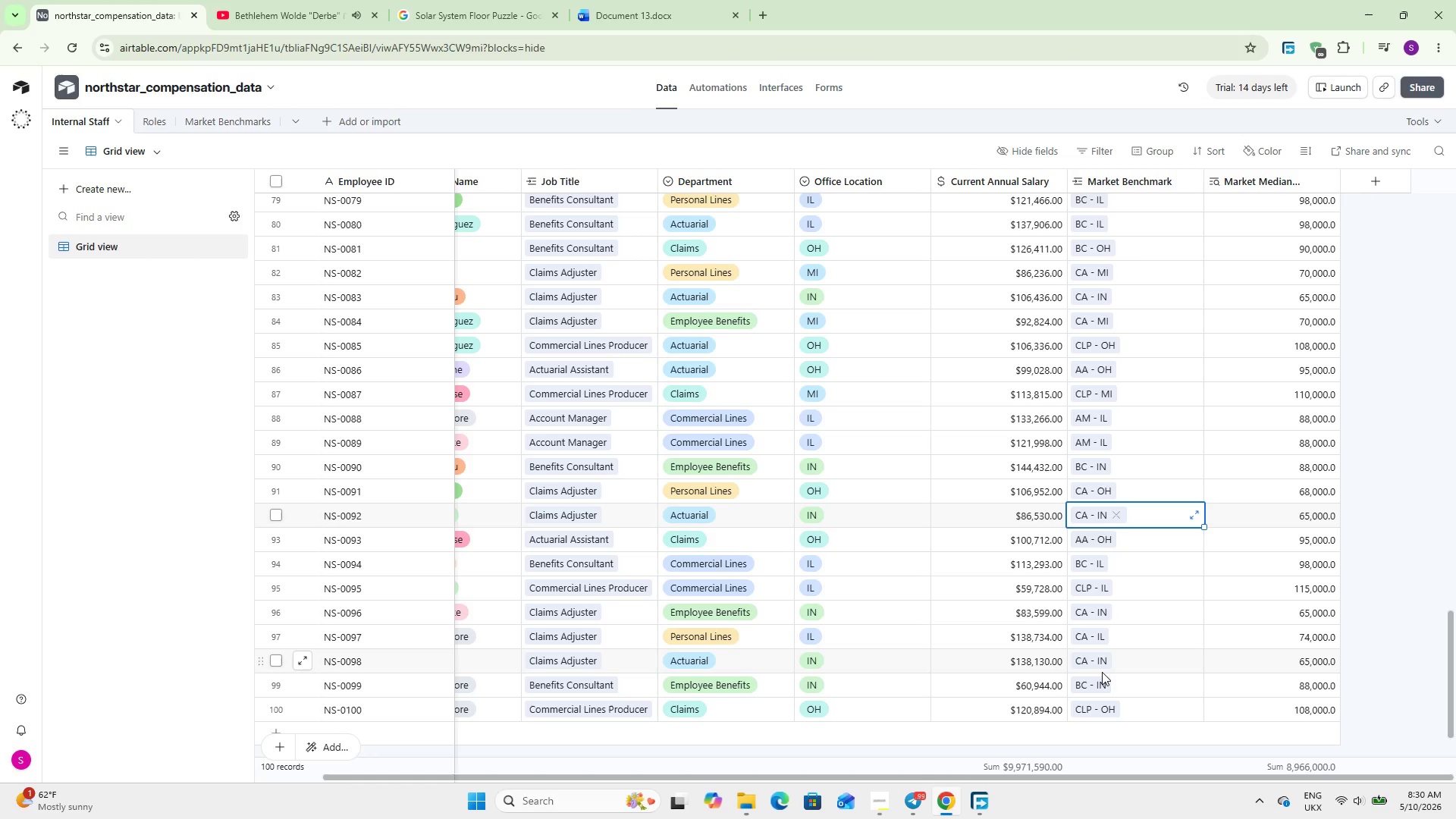 
key(ArrowUp)
 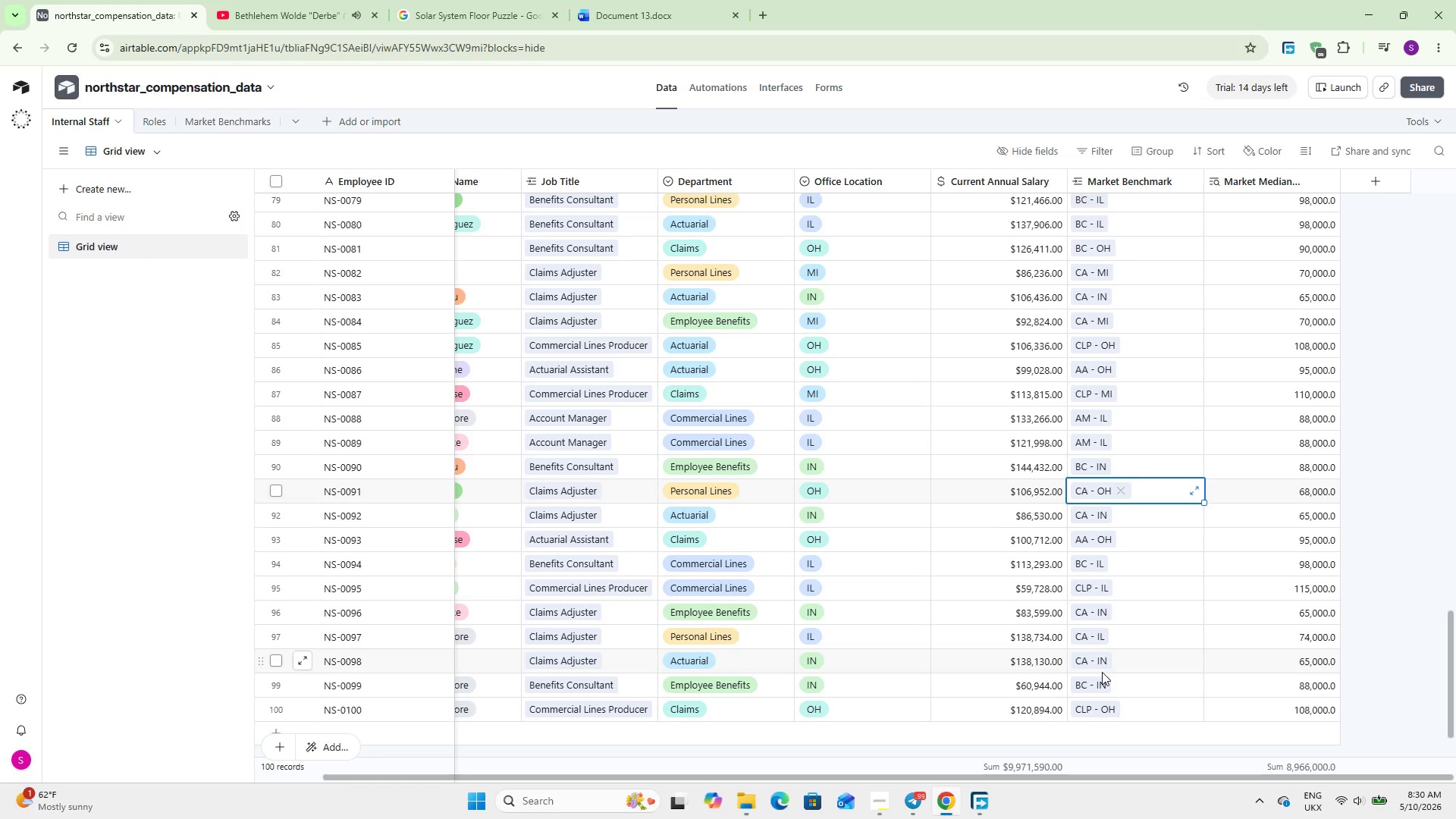 
wait(6.09)
 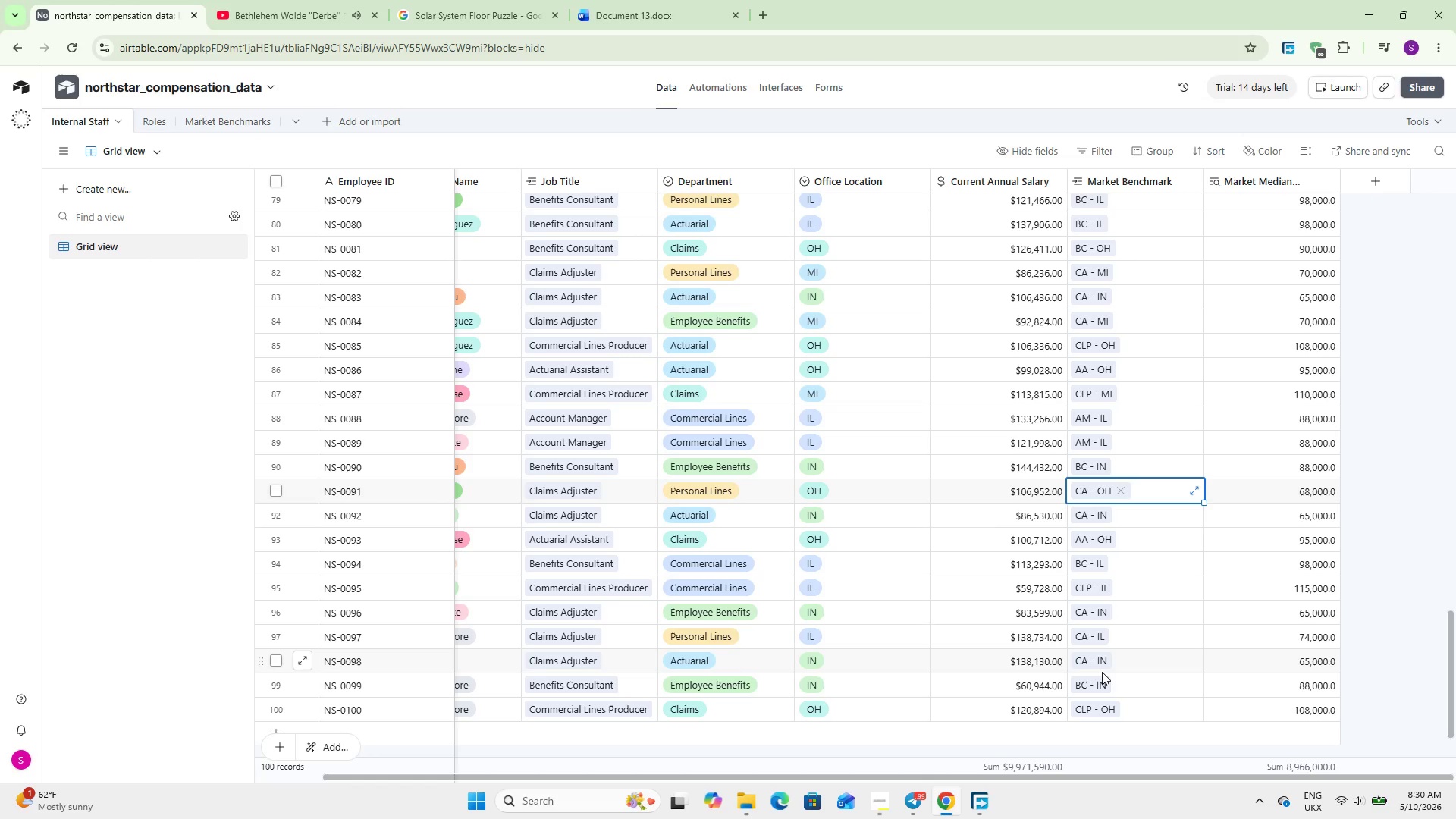 
key(ArrowUp)
 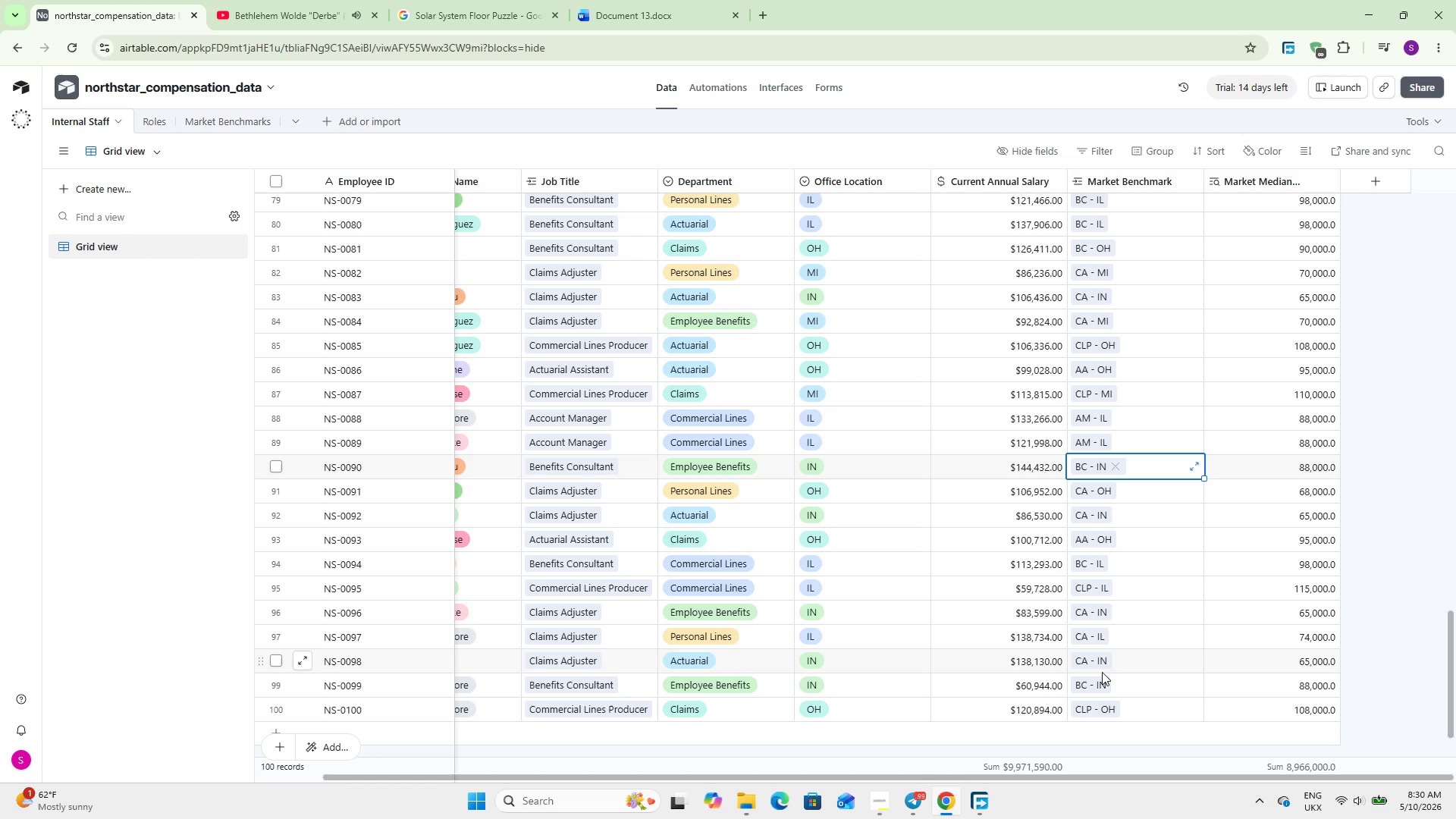 
key(ArrowUp)
 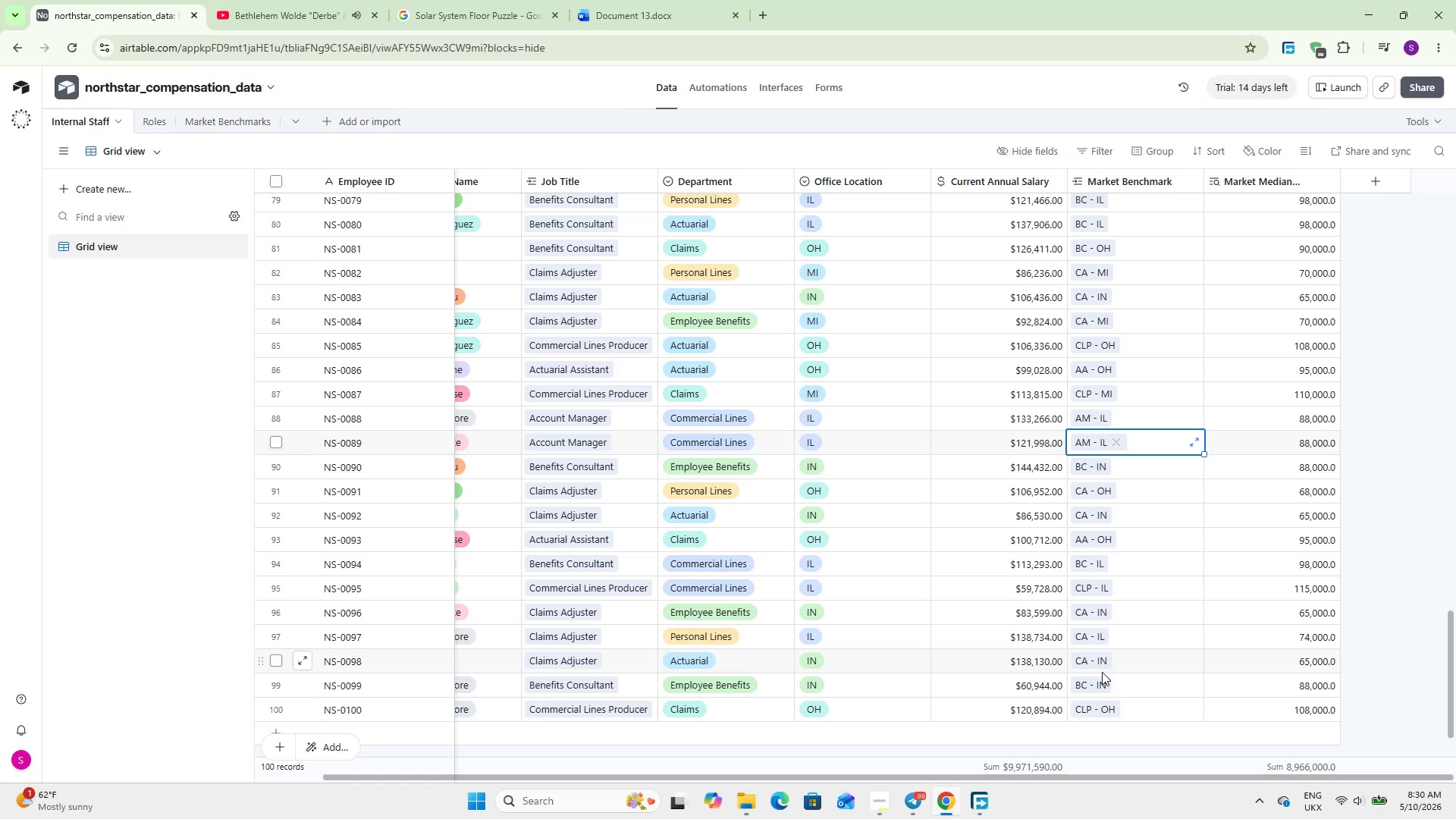 
key(ArrowUp)
 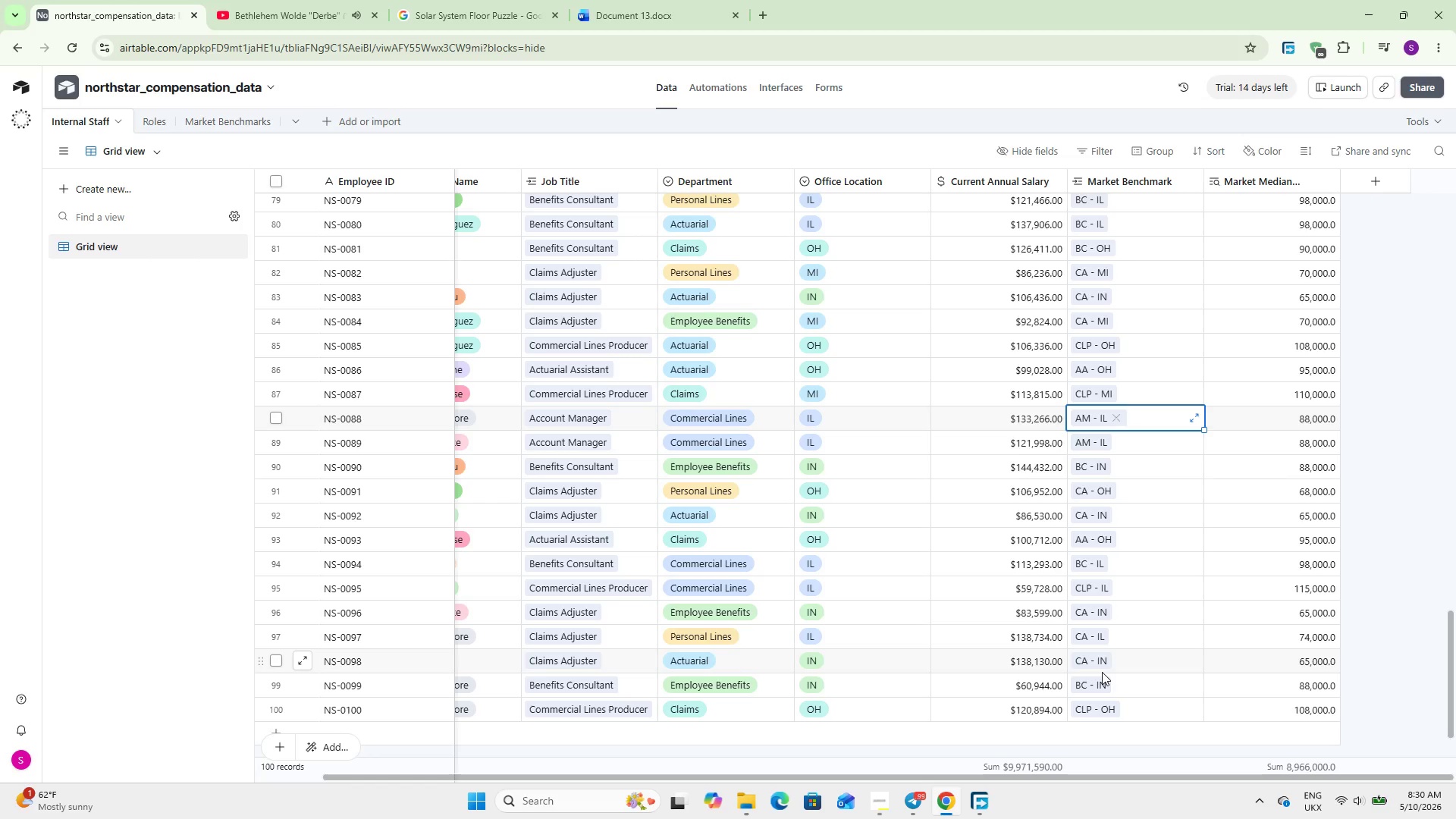 
key(ArrowUp)
 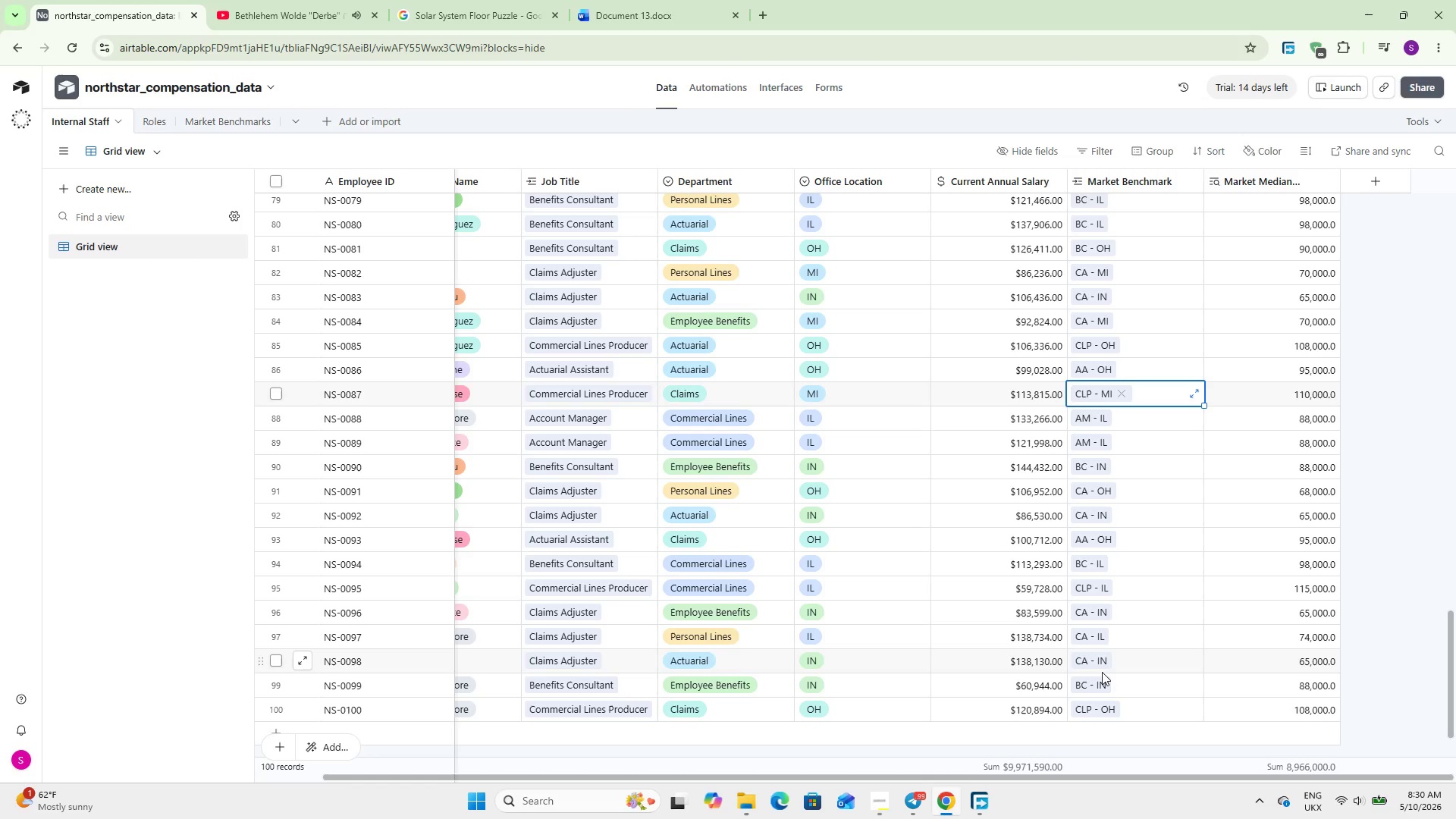 
key(ArrowUp)
 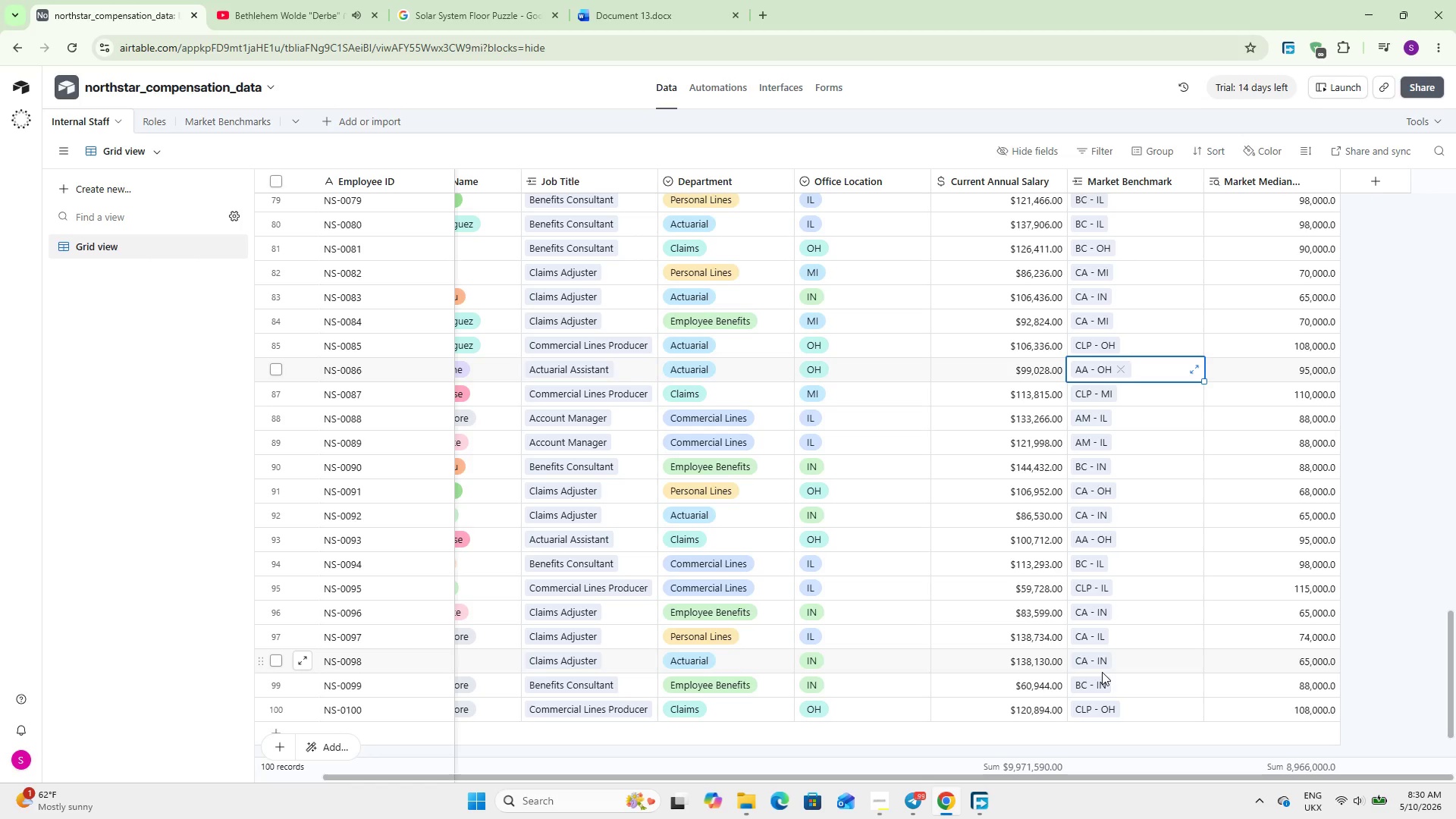 
key(ArrowUp)
 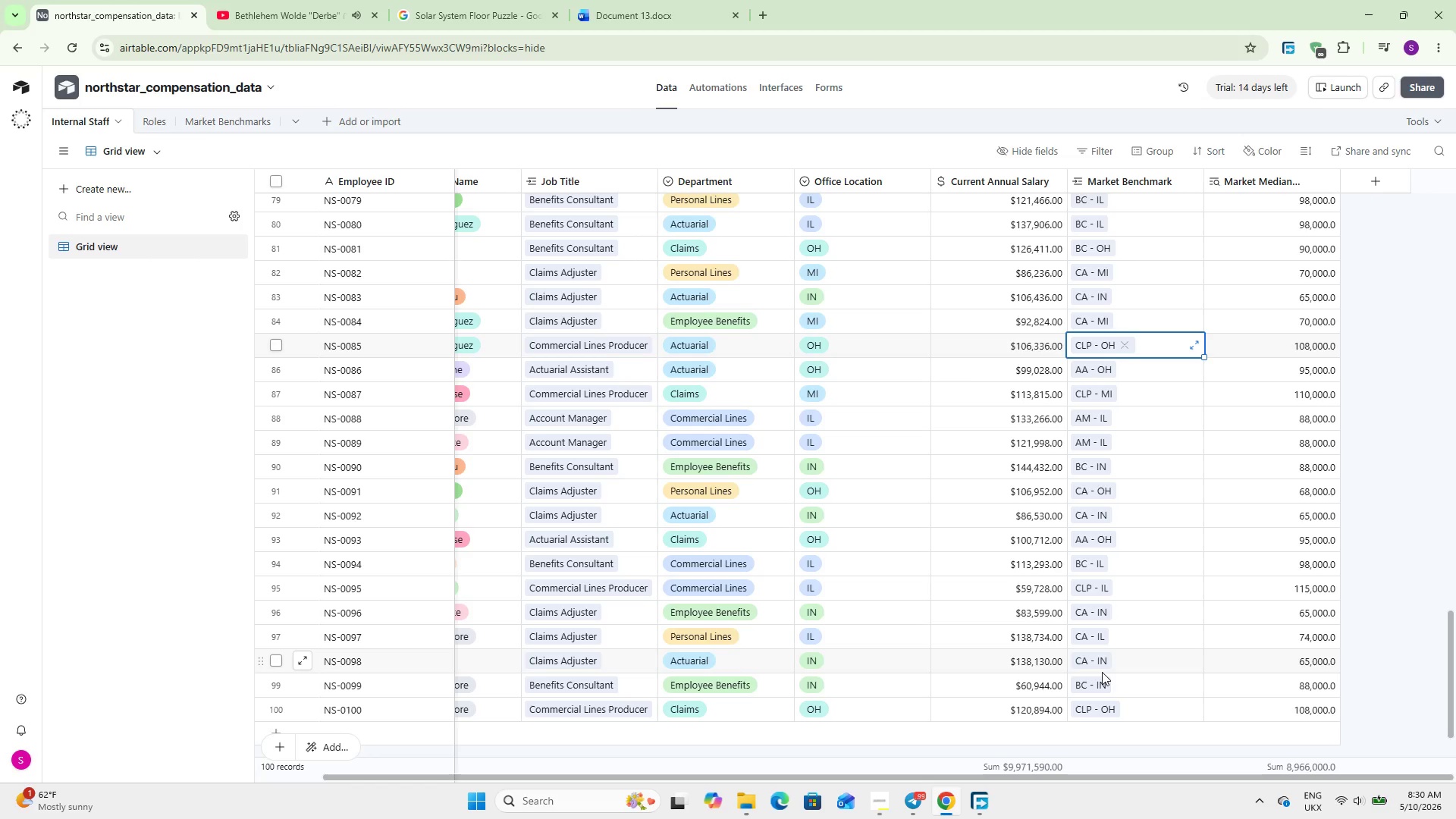 
key(ArrowUp)
 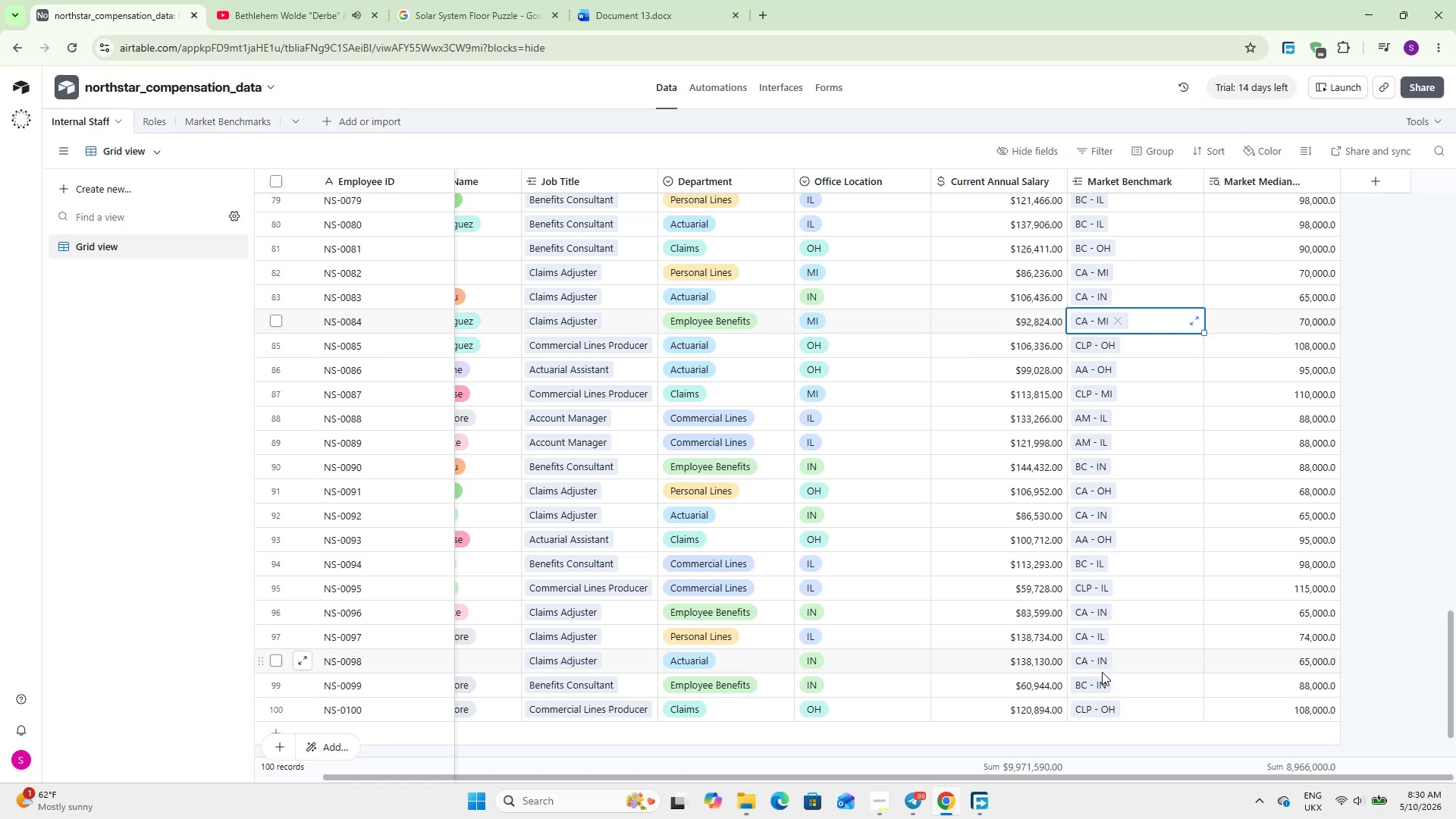 
key(ArrowUp)
 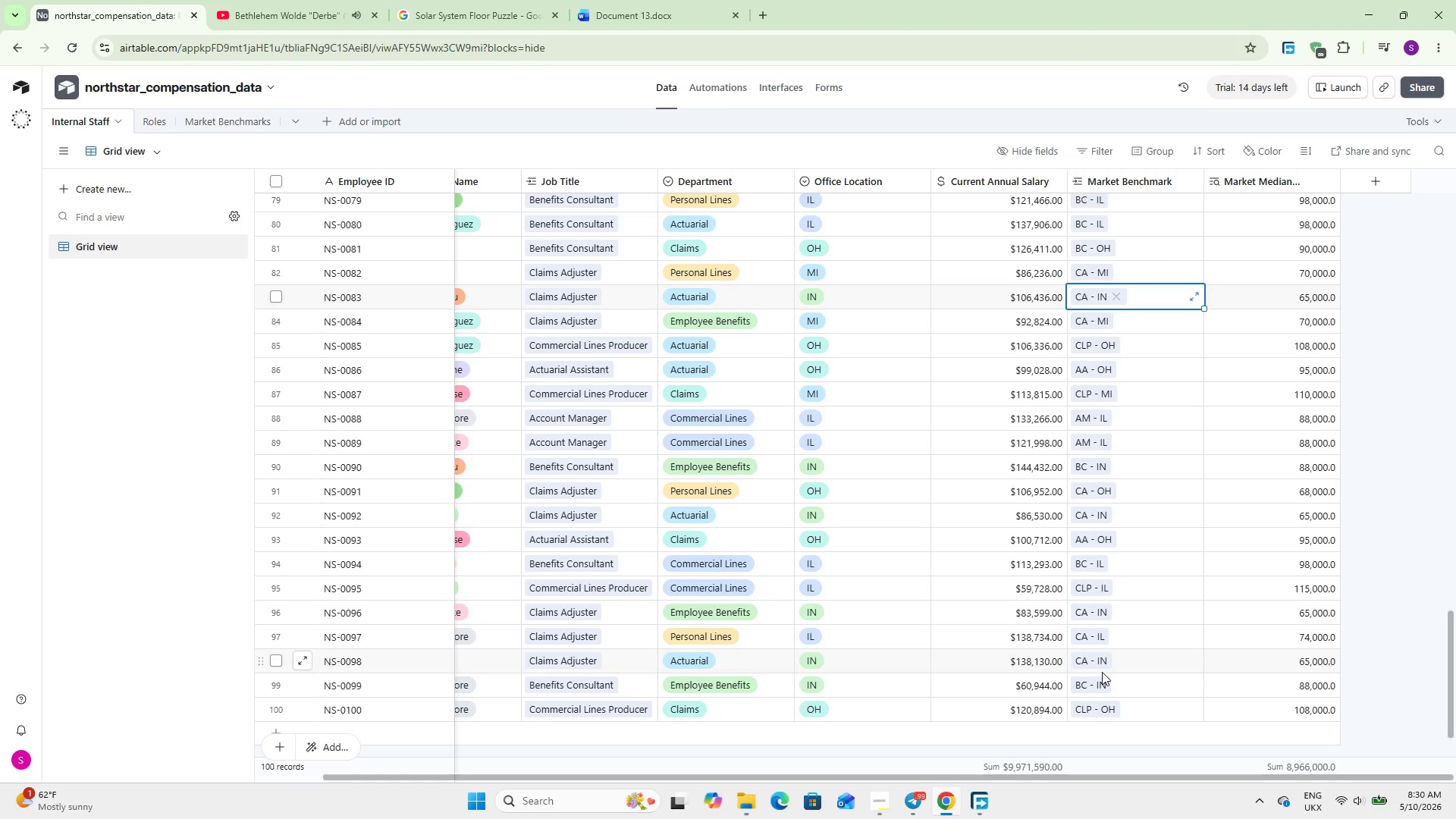 
key(ArrowUp)
 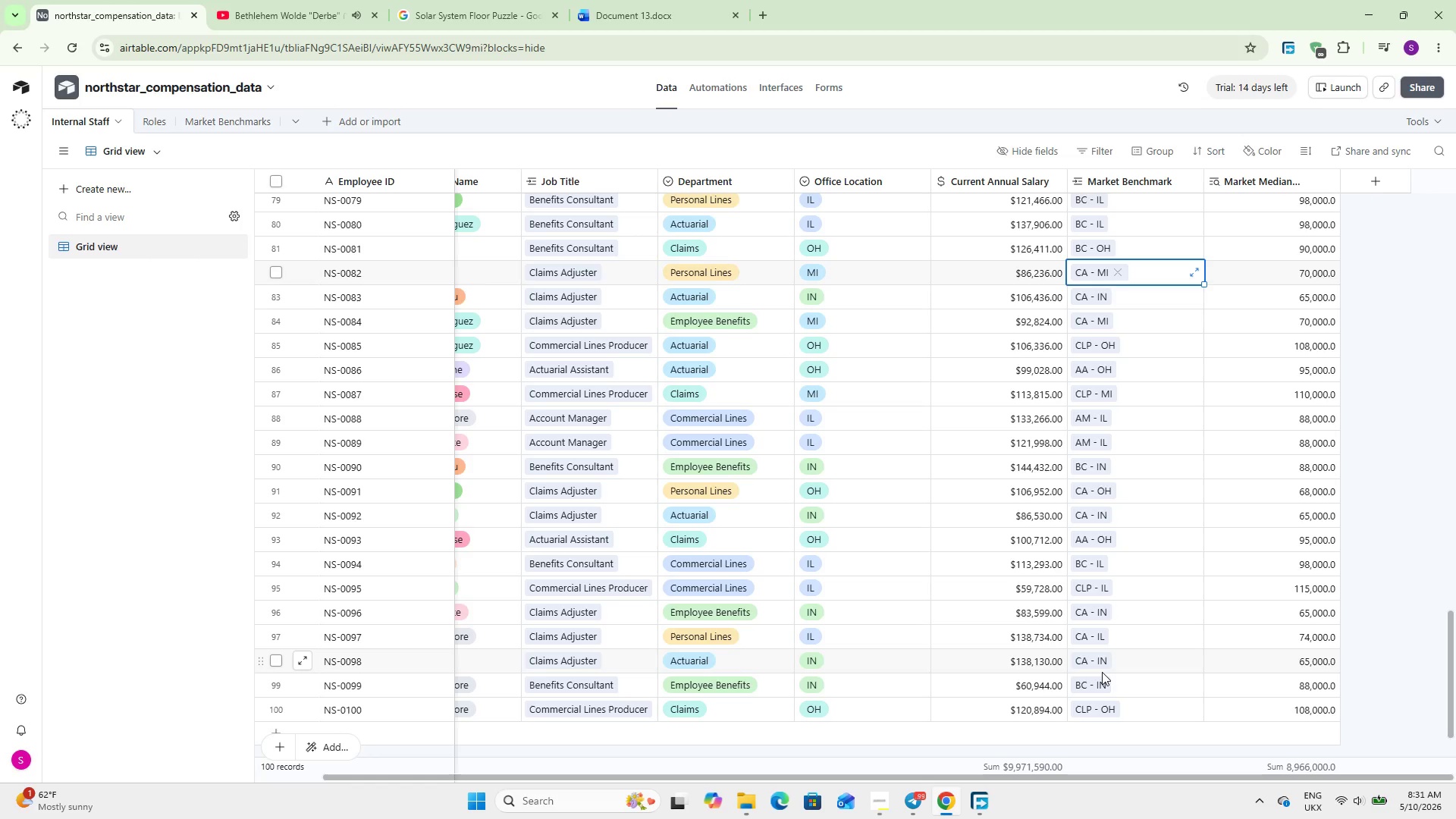 
key(ArrowUp)
 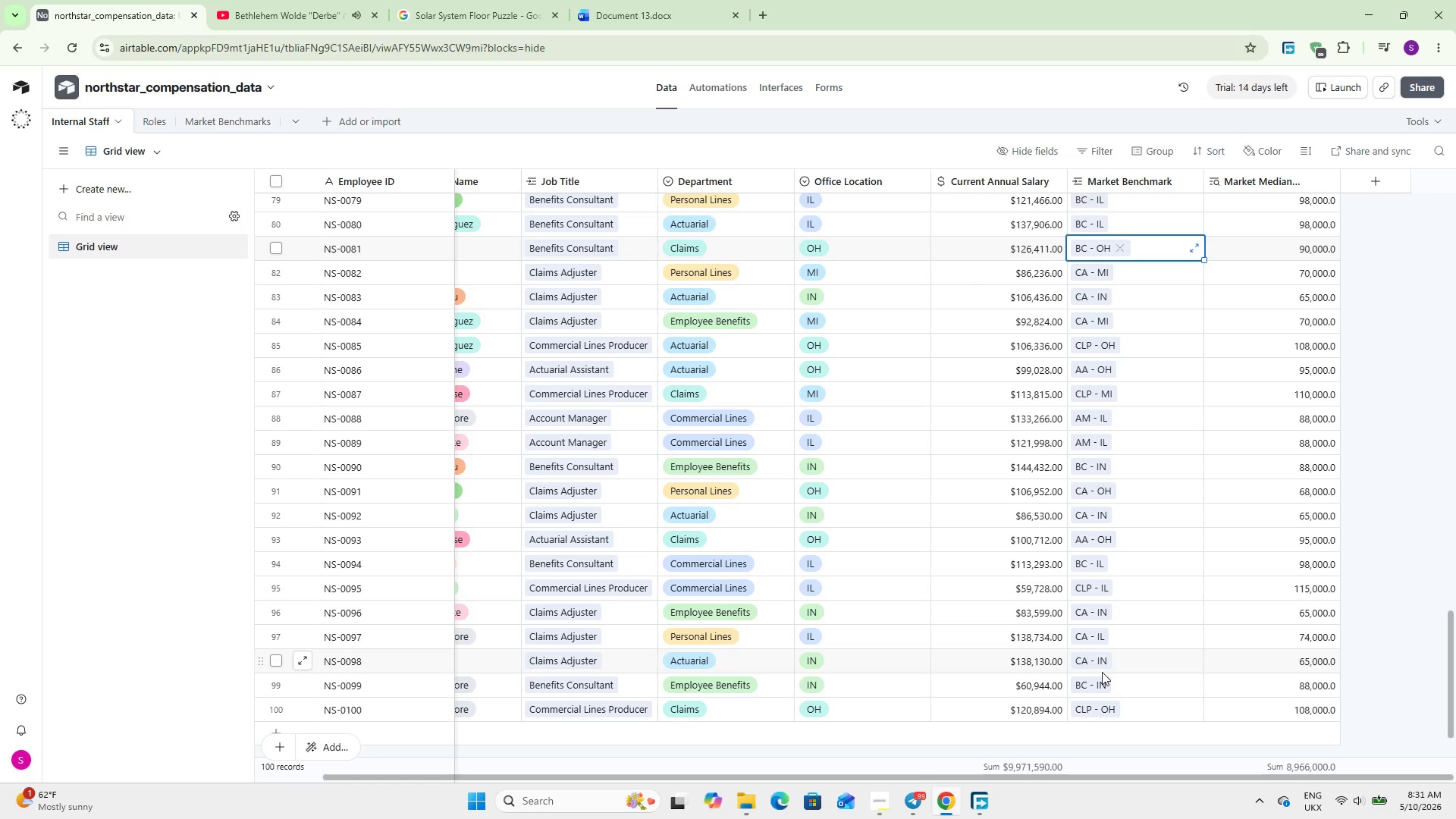 
key(ArrowUp)
 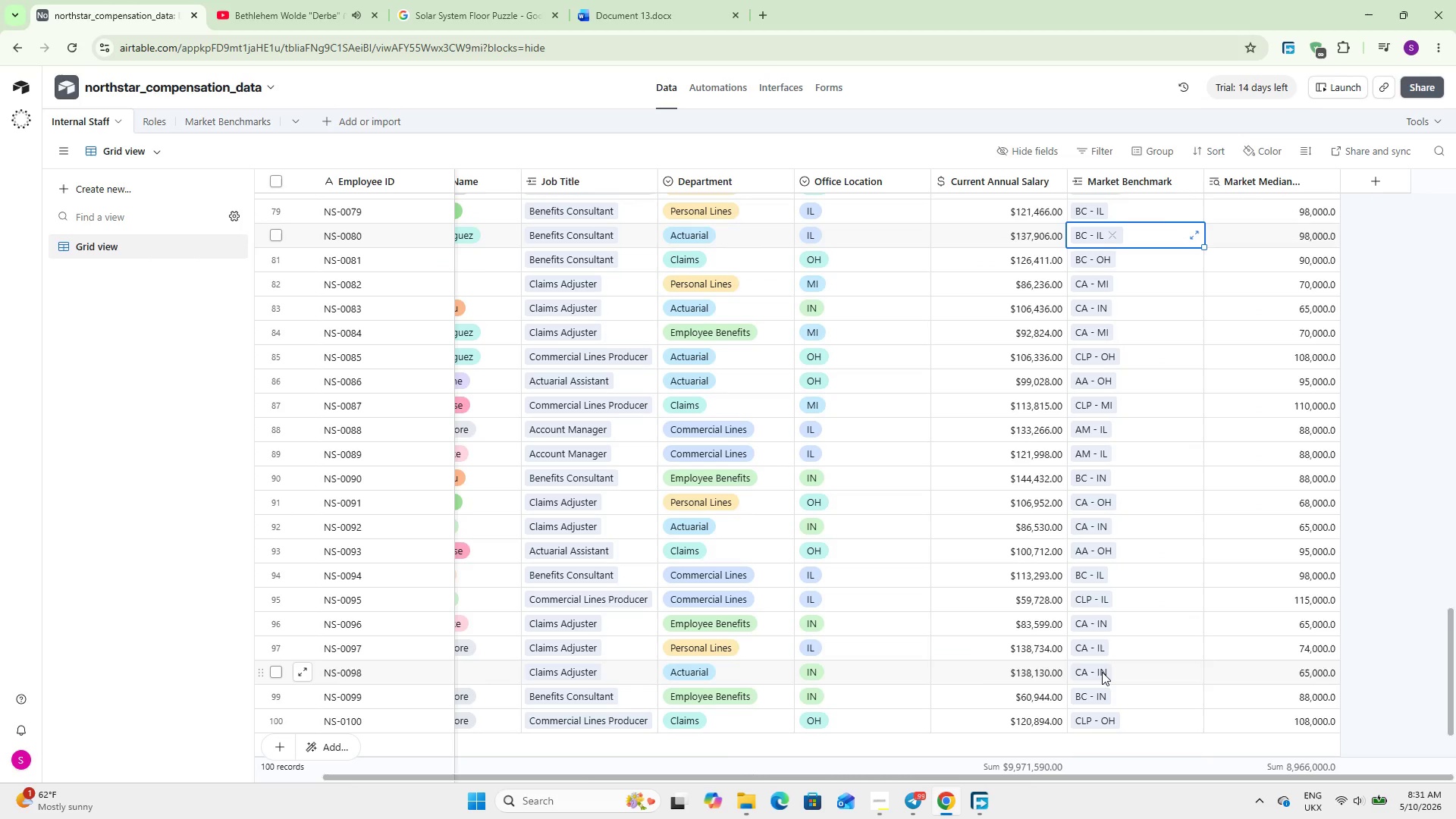 
key(ArrowUp)
 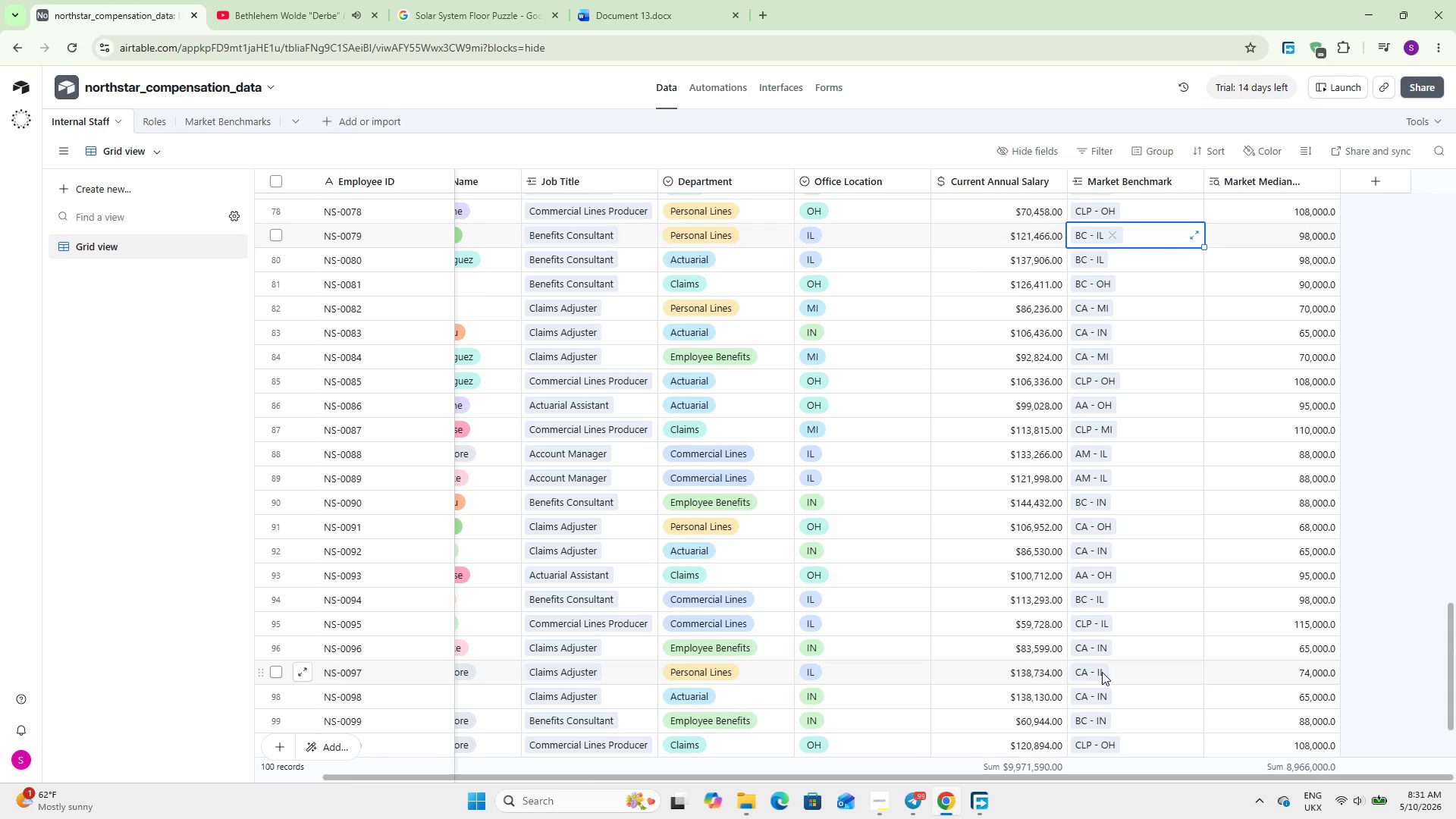 
wait(5.91)
 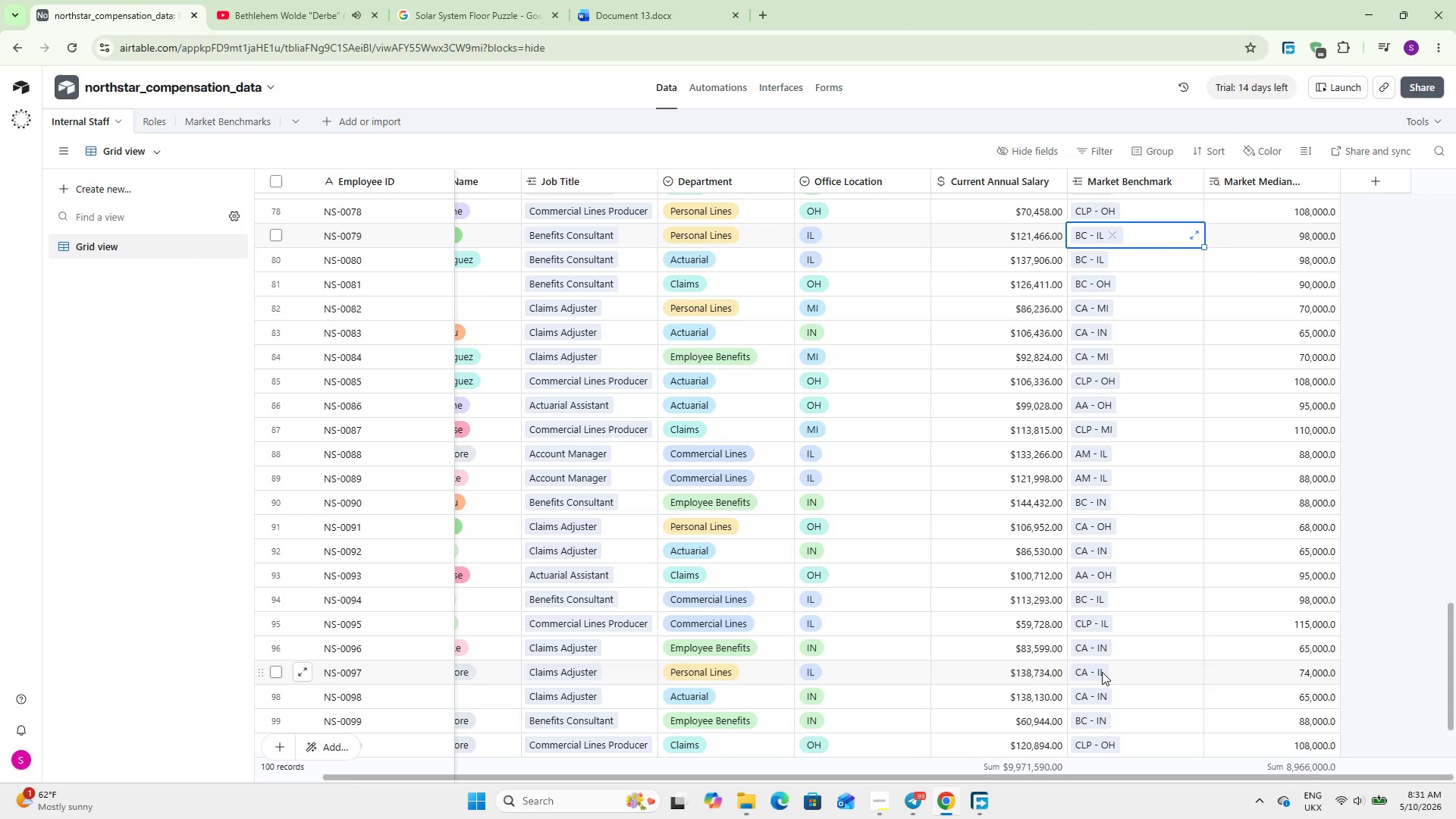 
key(ArrowUp)
 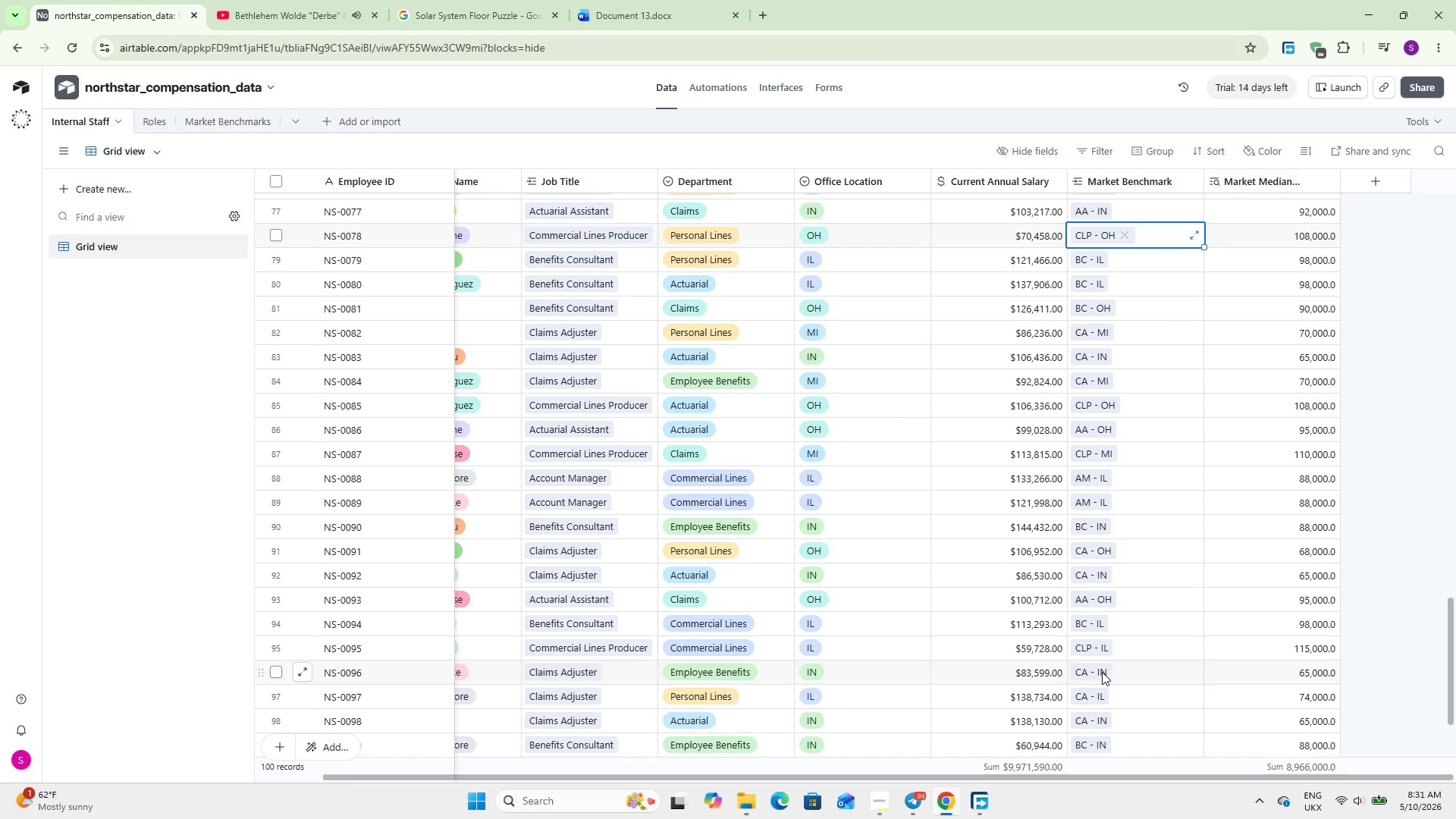 
key(ArrowUp)
 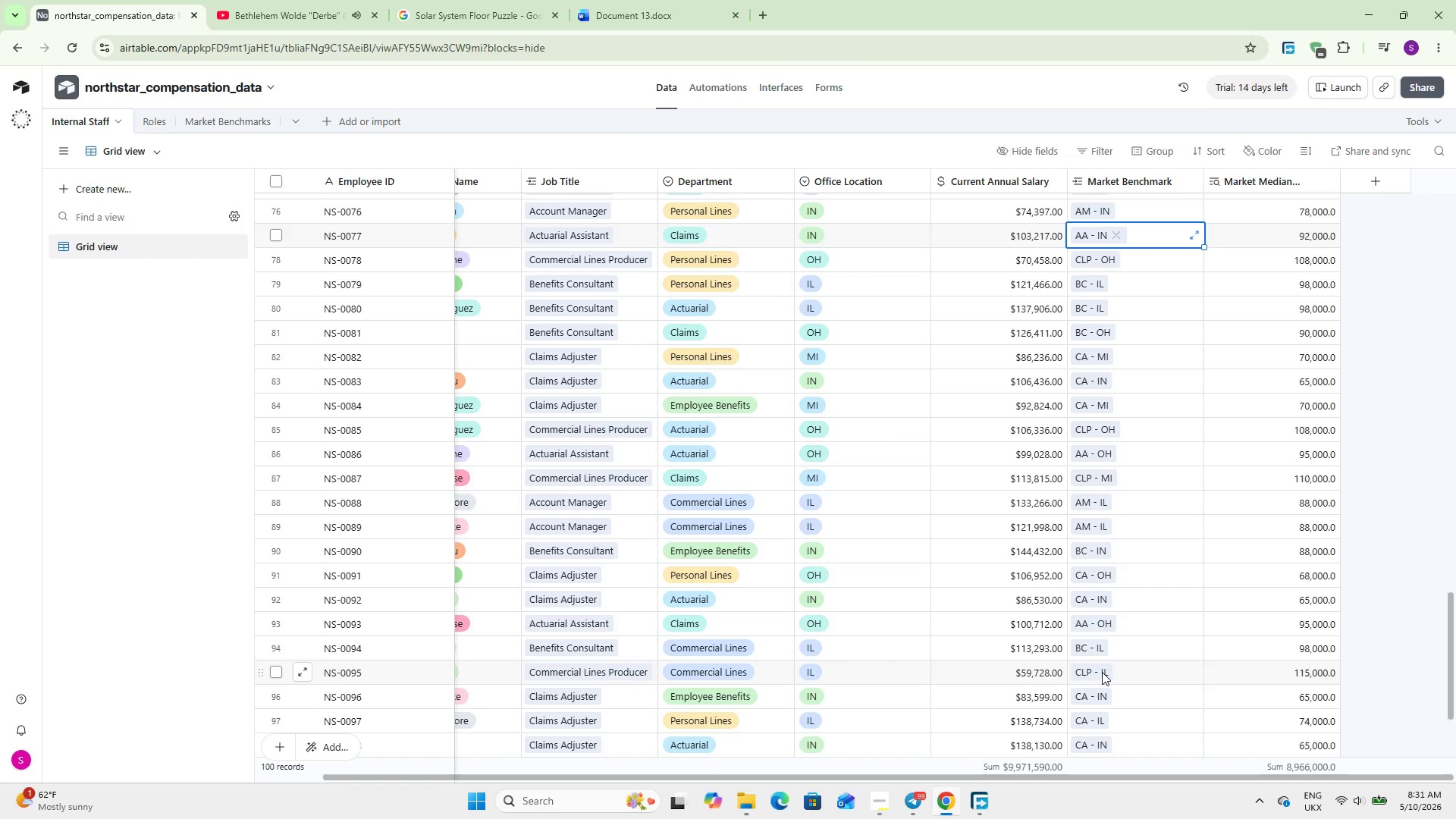 
key(ArrowUp)
 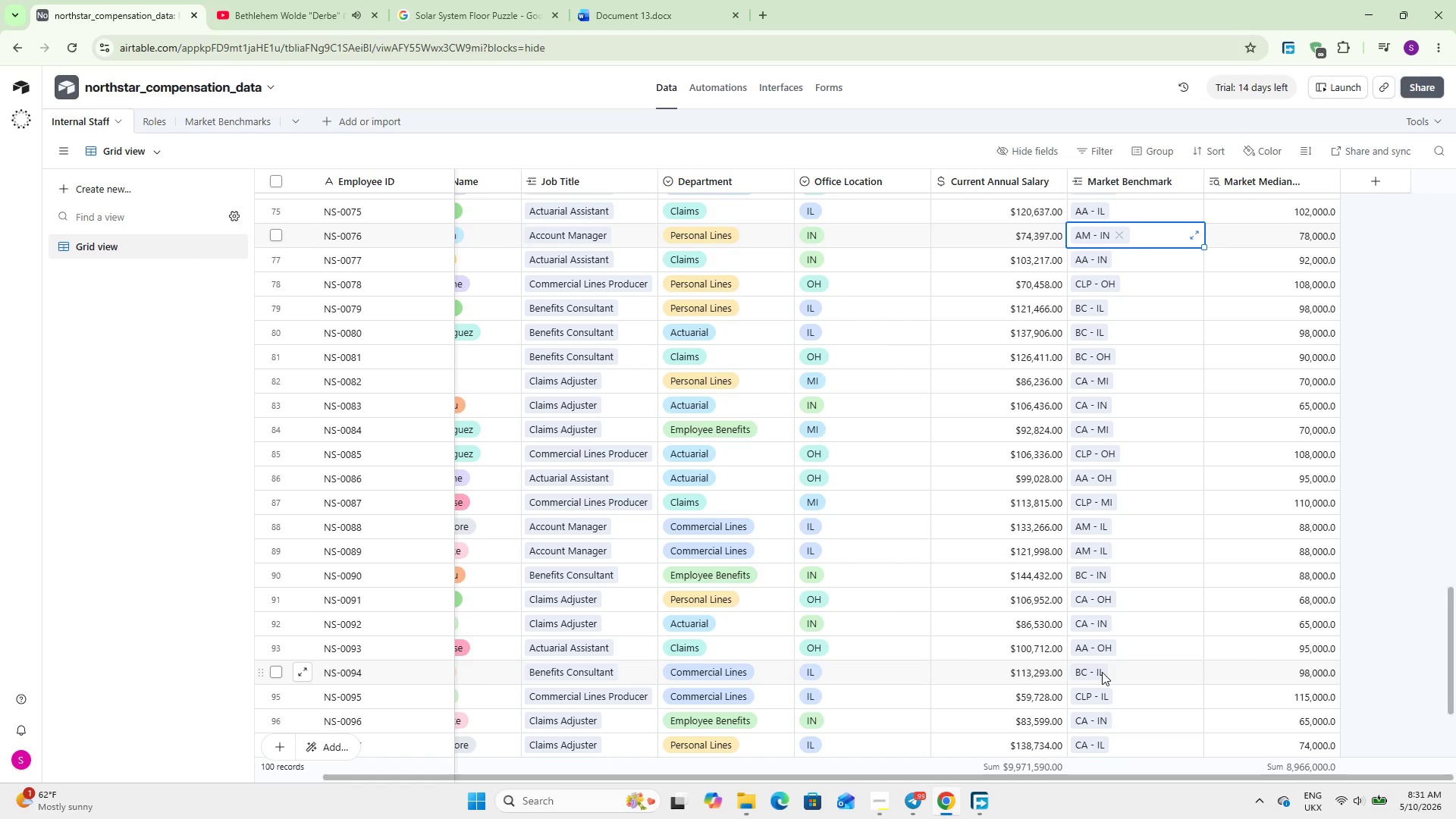 
key(ArrowUp)
 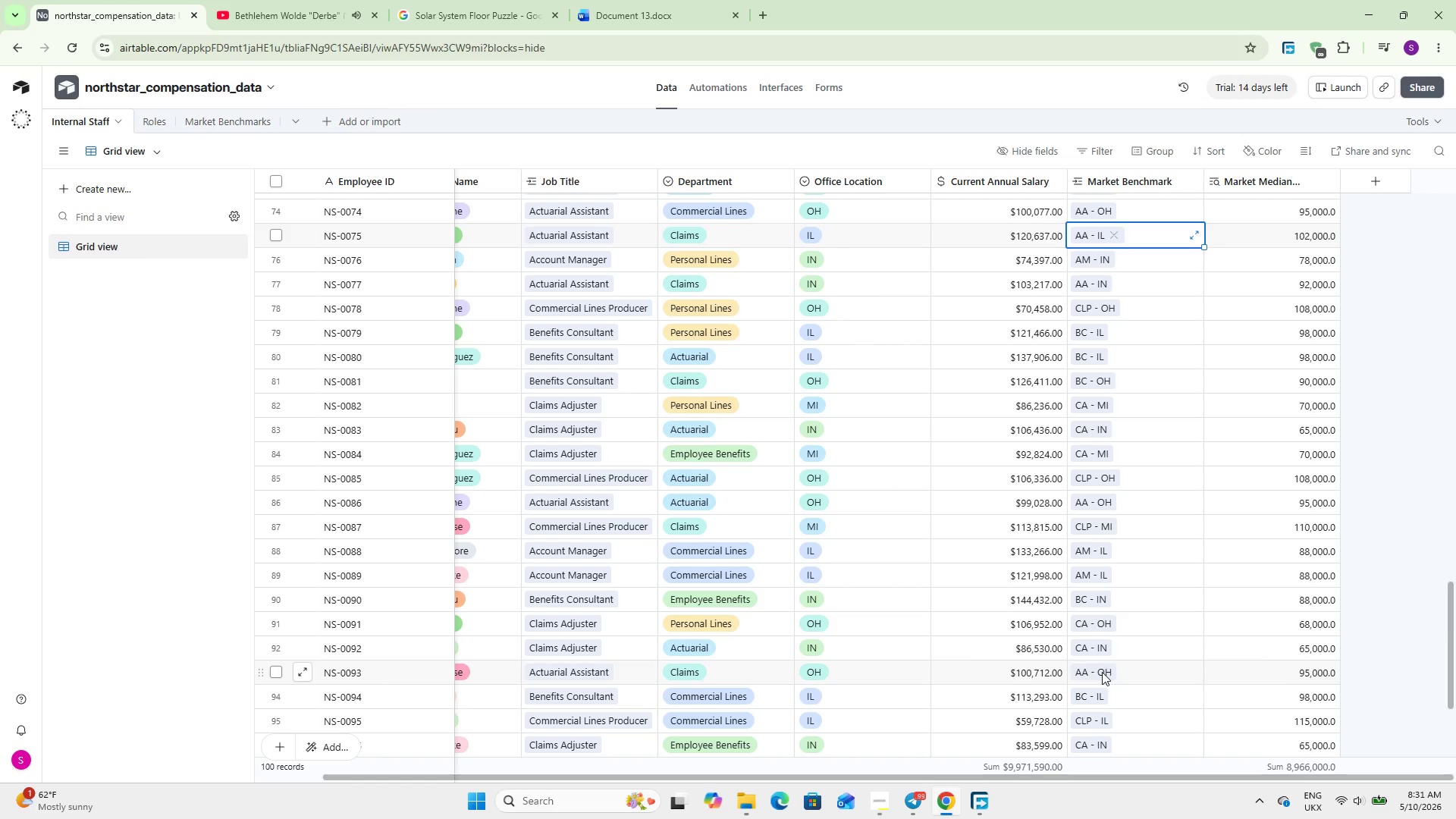 
key(ArrowUp)
 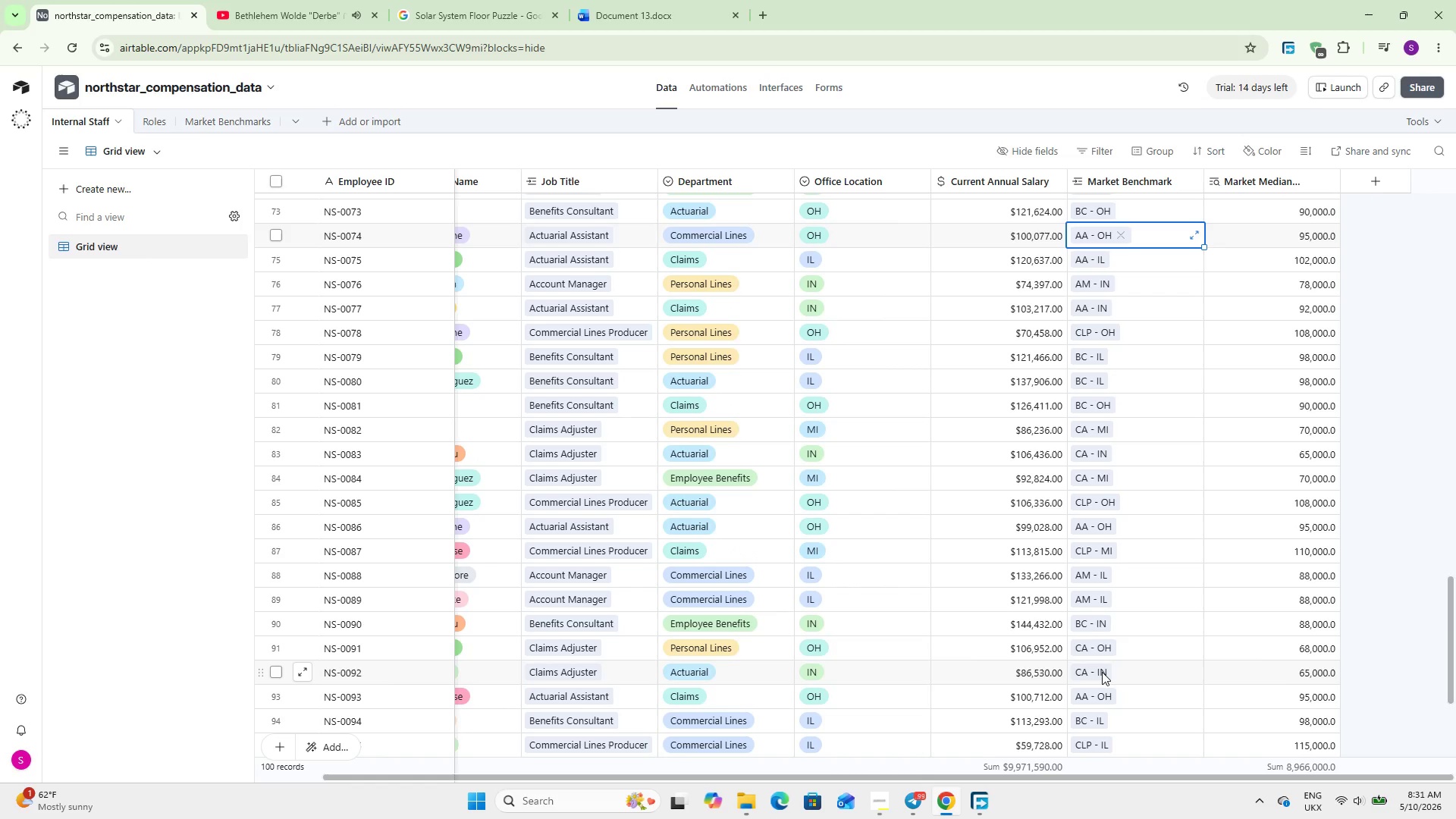 
wait(5.17)
 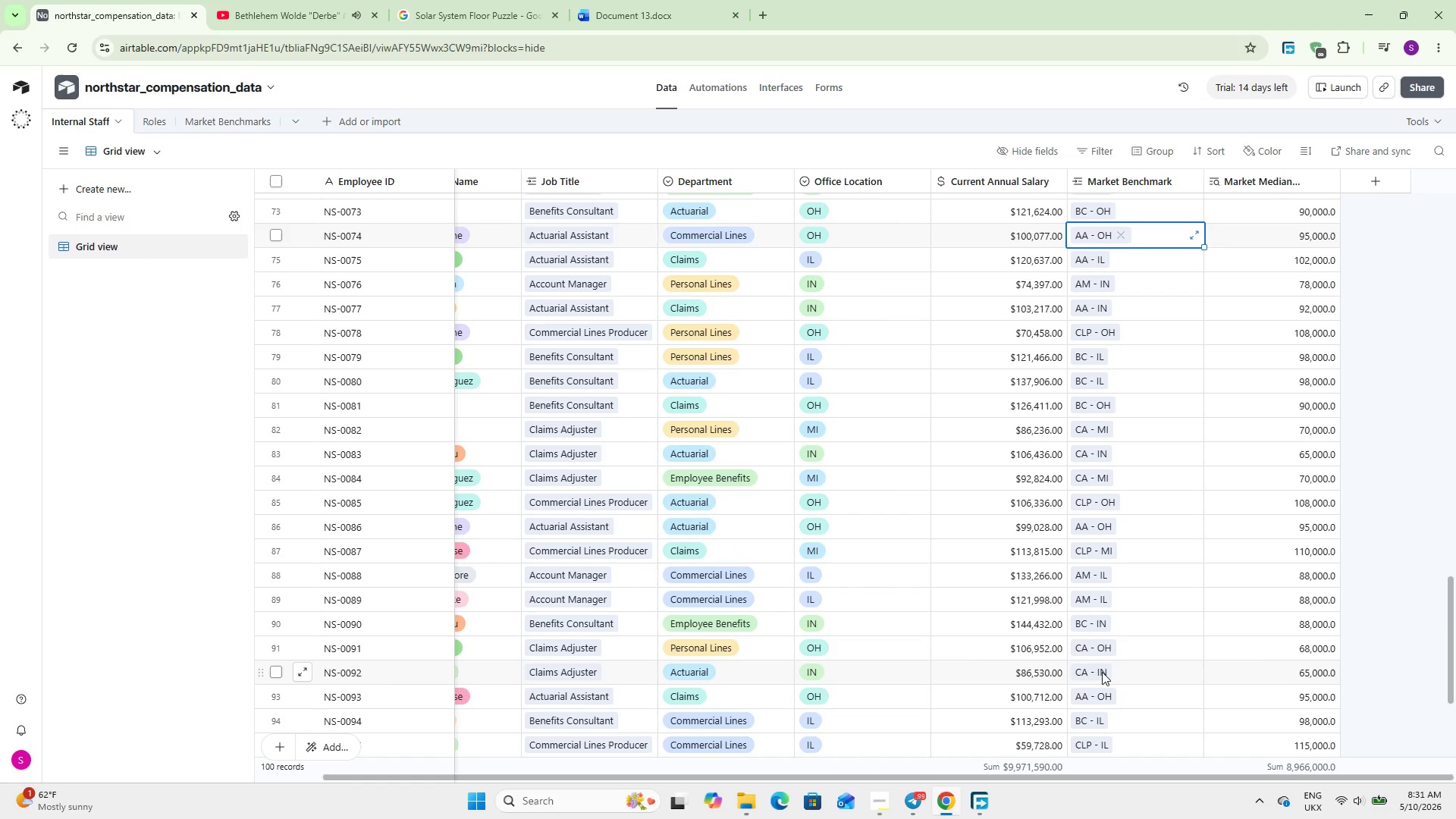 
key(ArrowUp)
 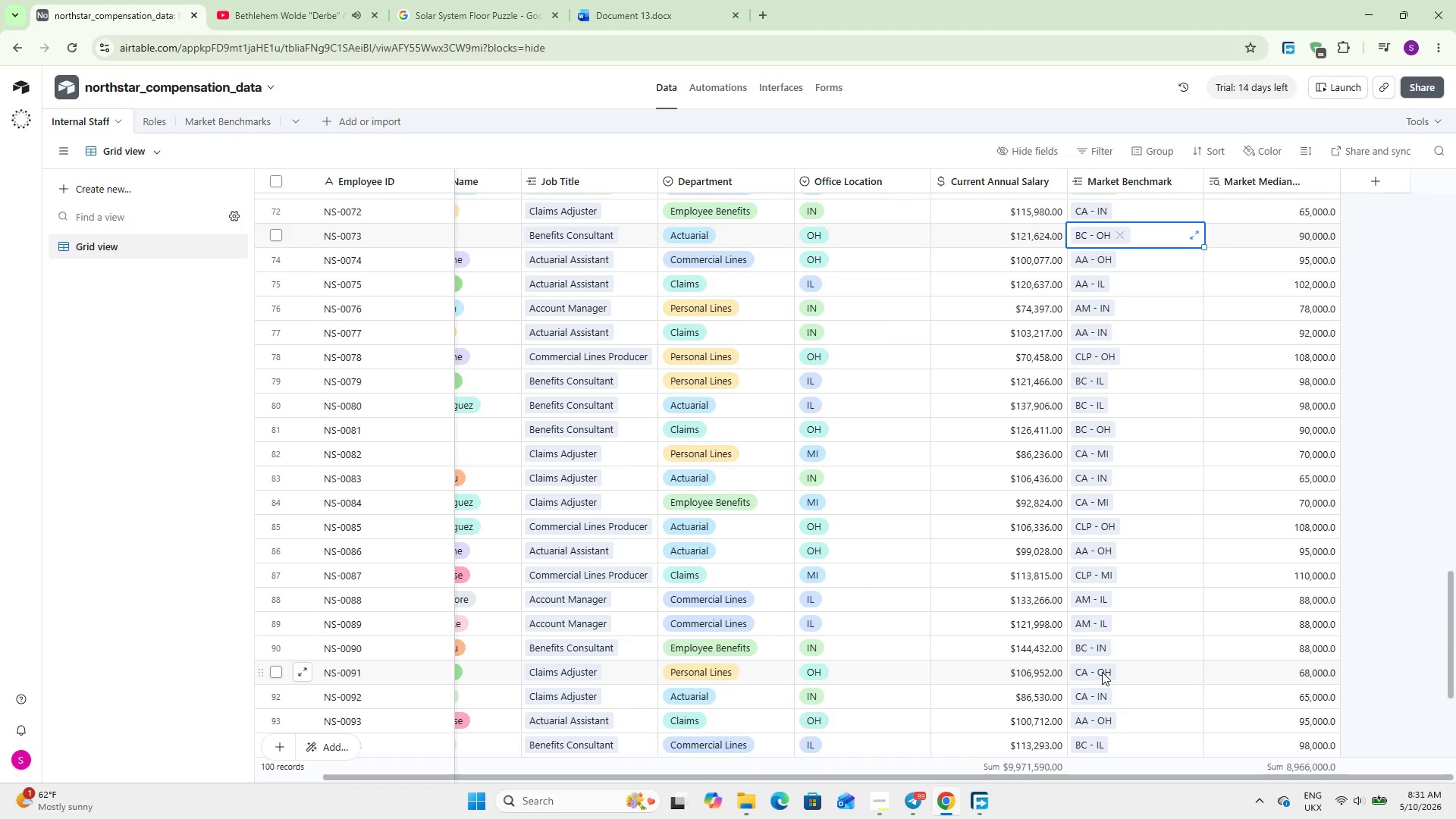 
key(ArrowUp)
 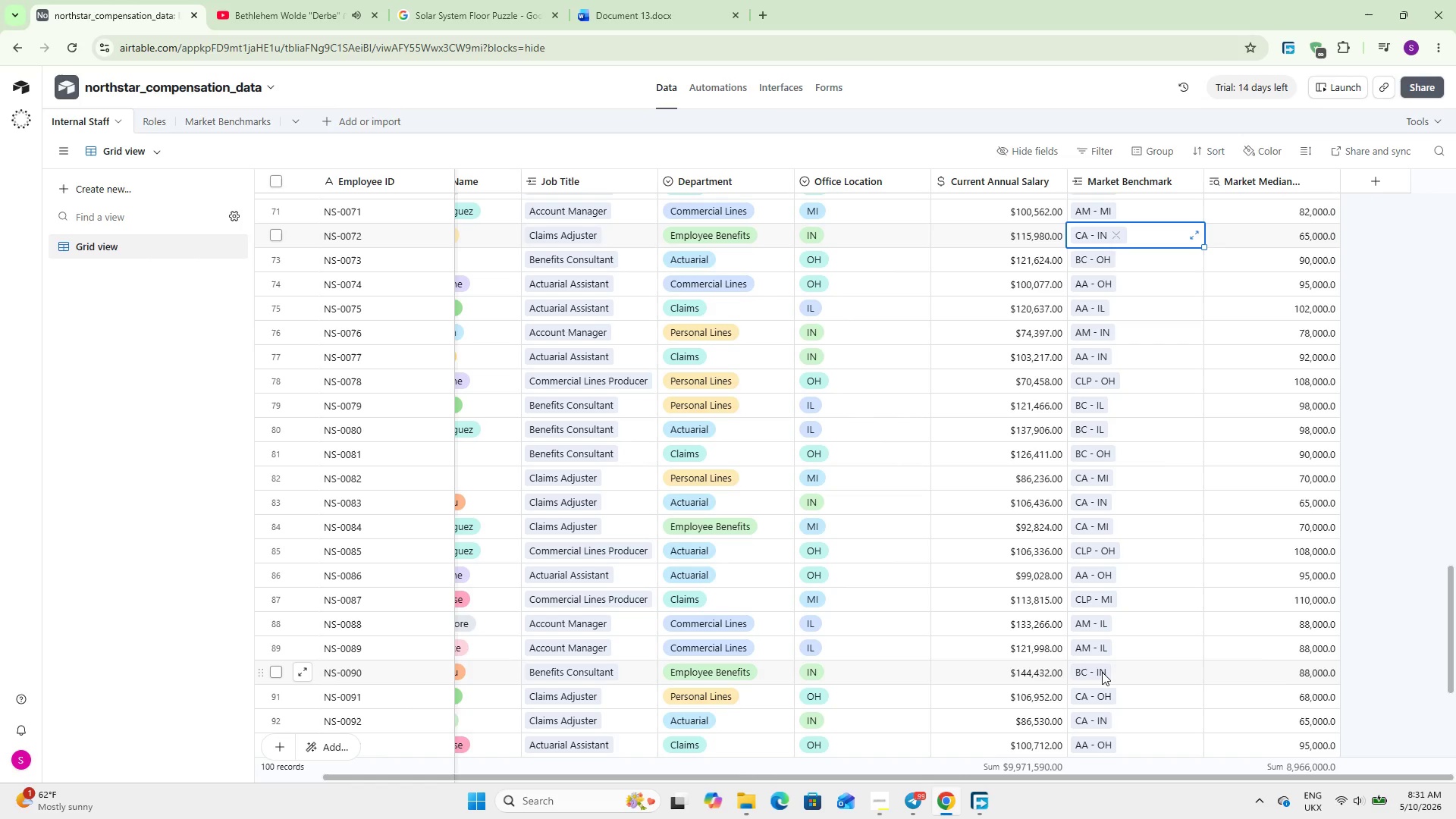 
key(ArrowUp)
 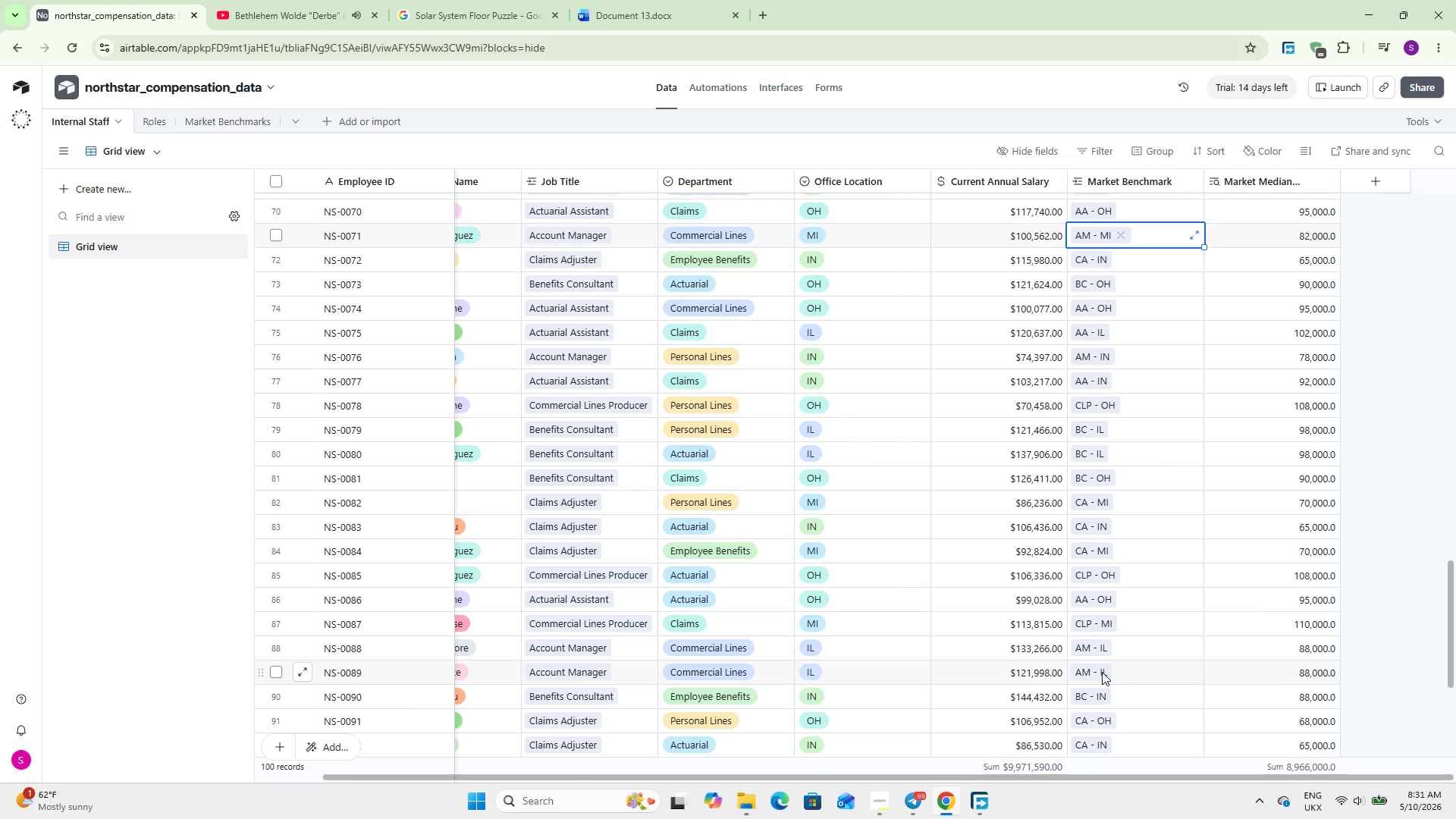 
key(ArrowUp)
 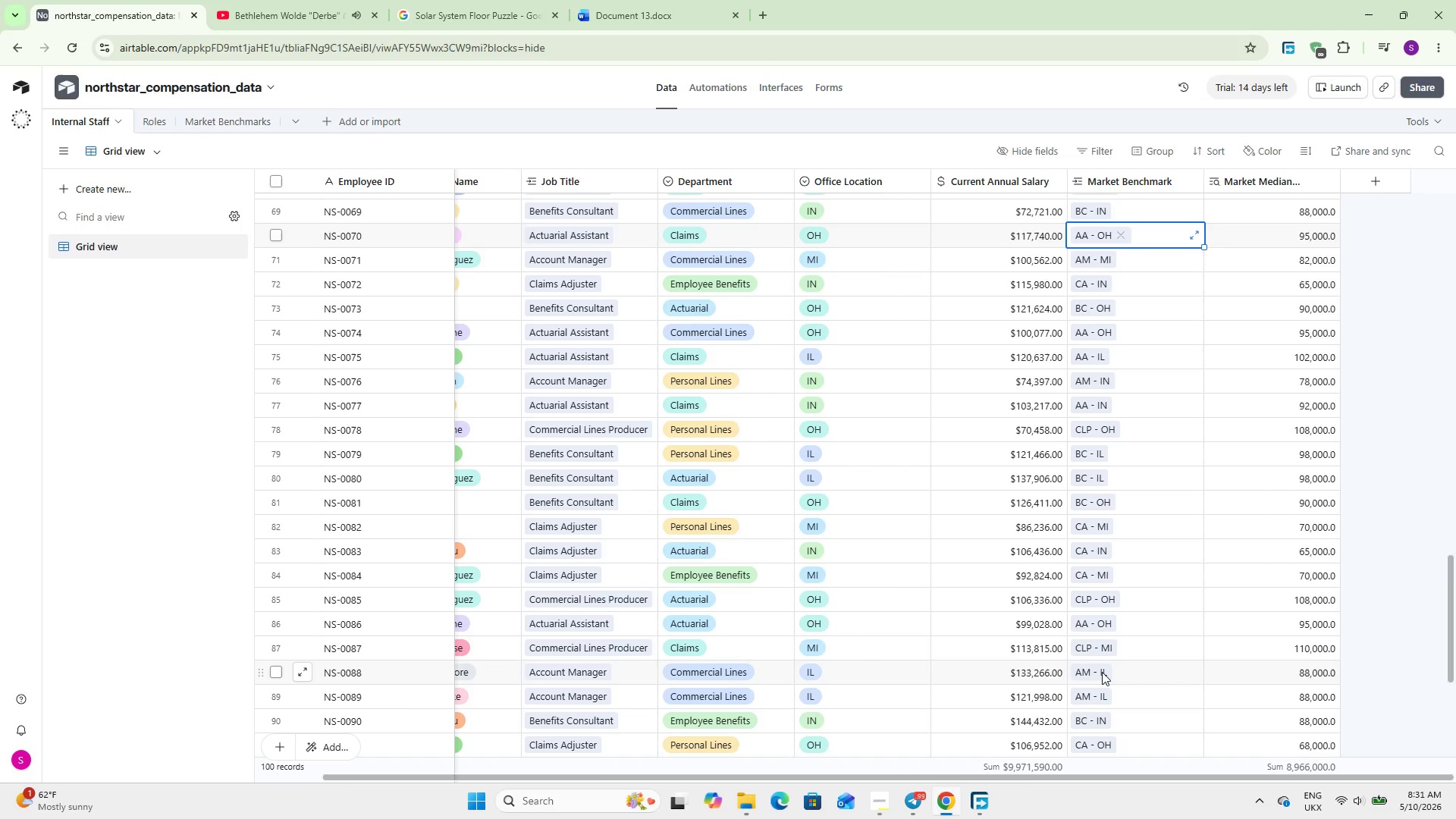 
key(ArrowUp)
 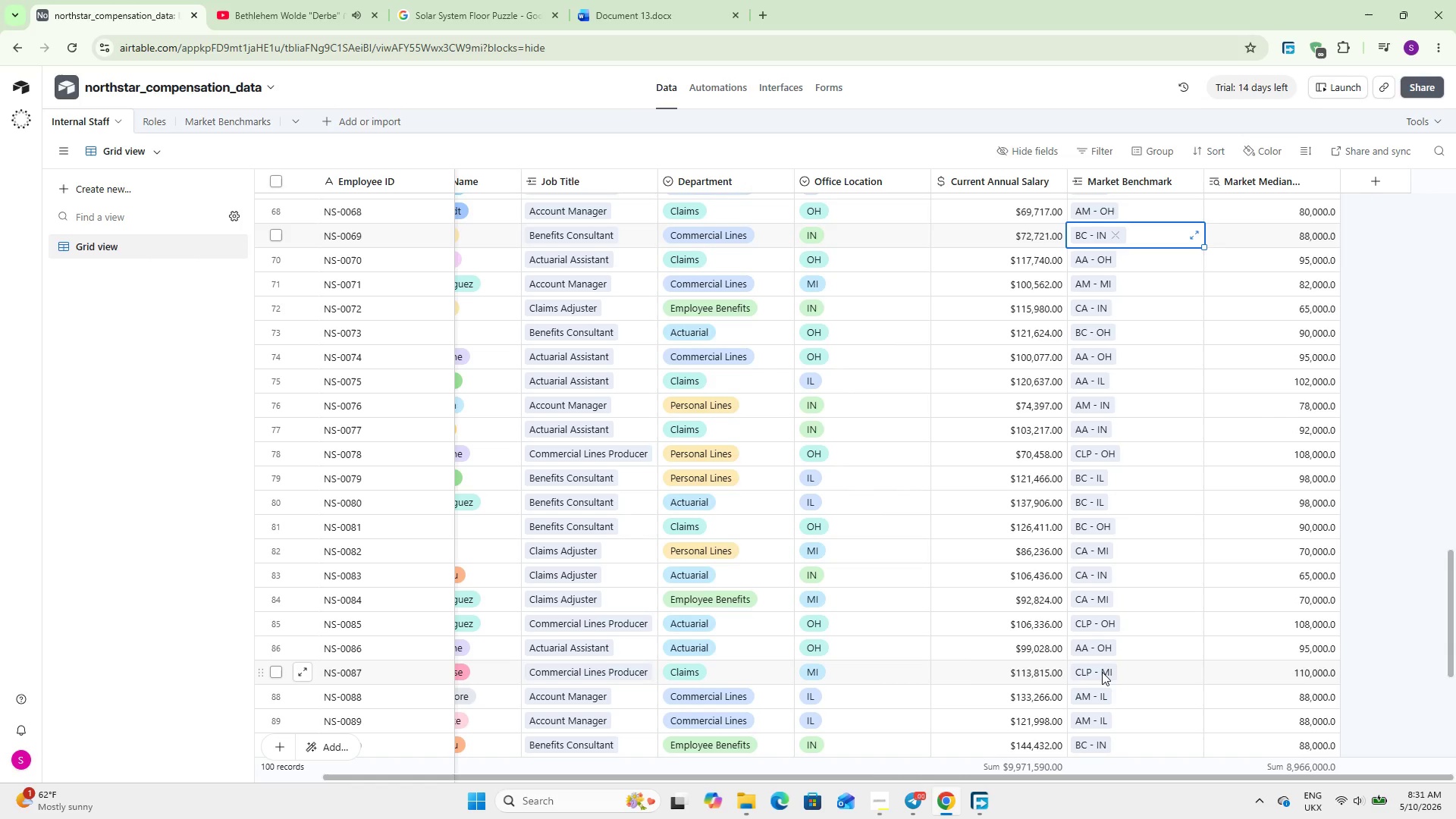 
key(ArrowUp)
 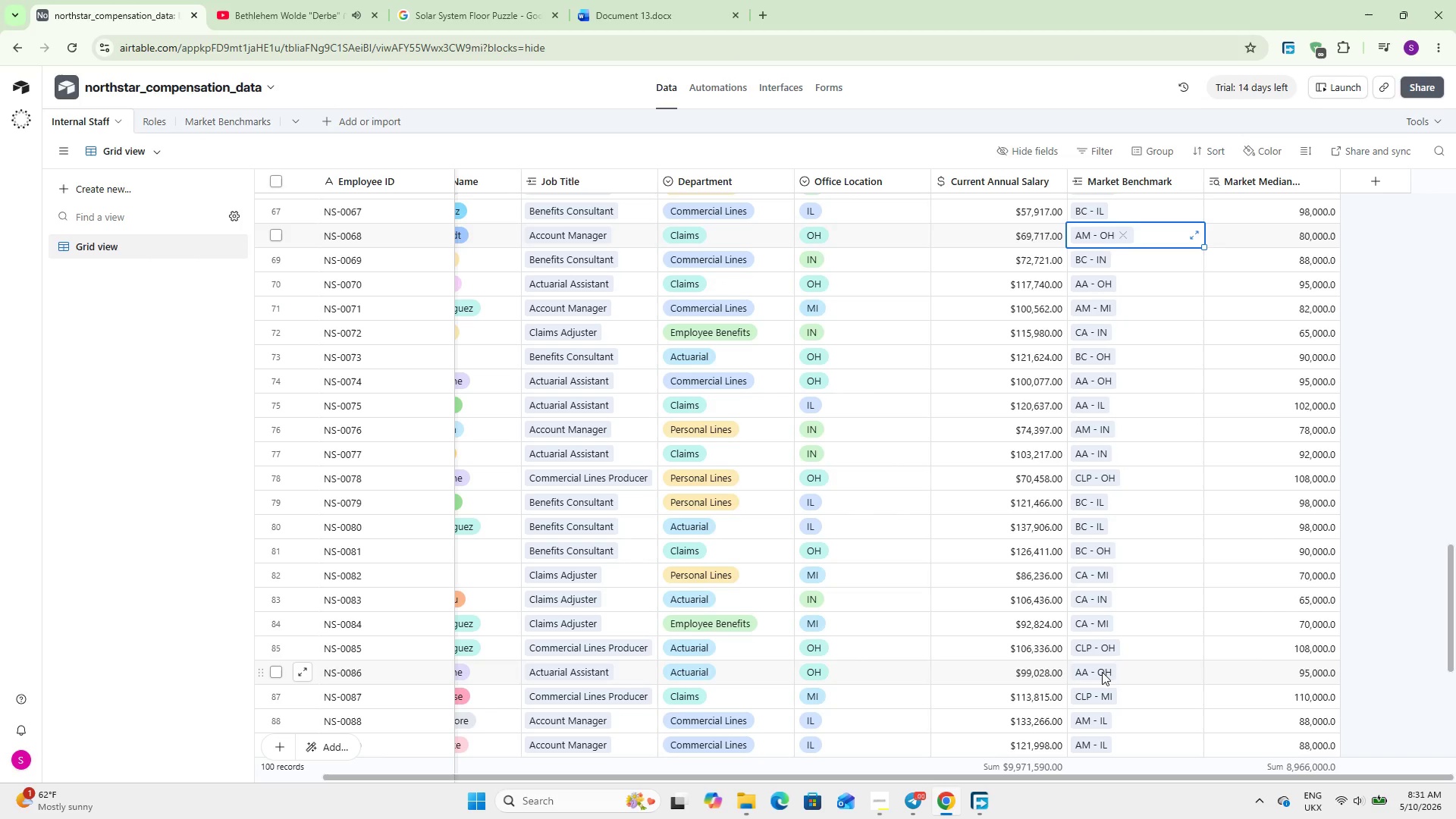 
key(ArrowUp)
 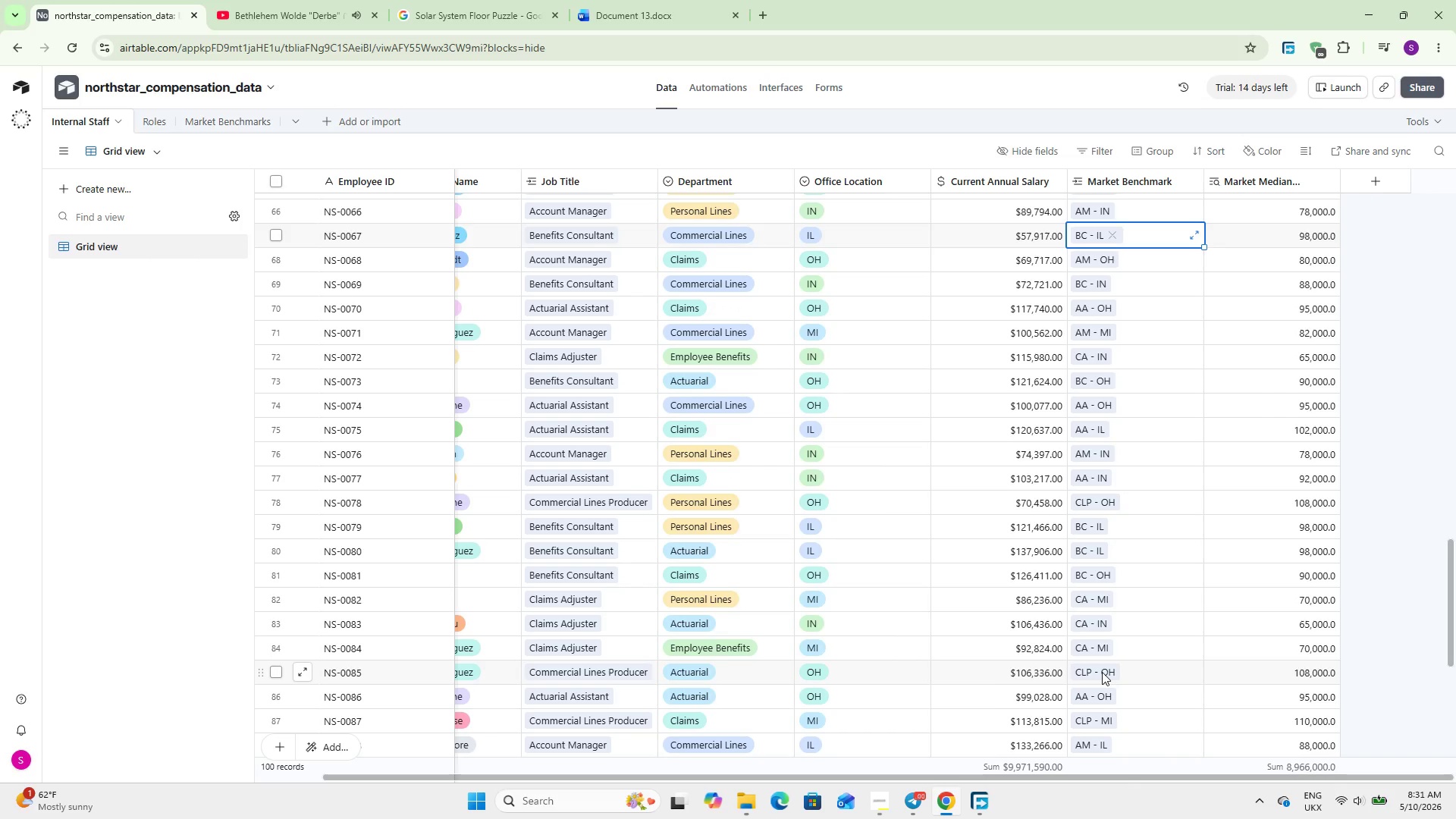 
wait(11.84)
 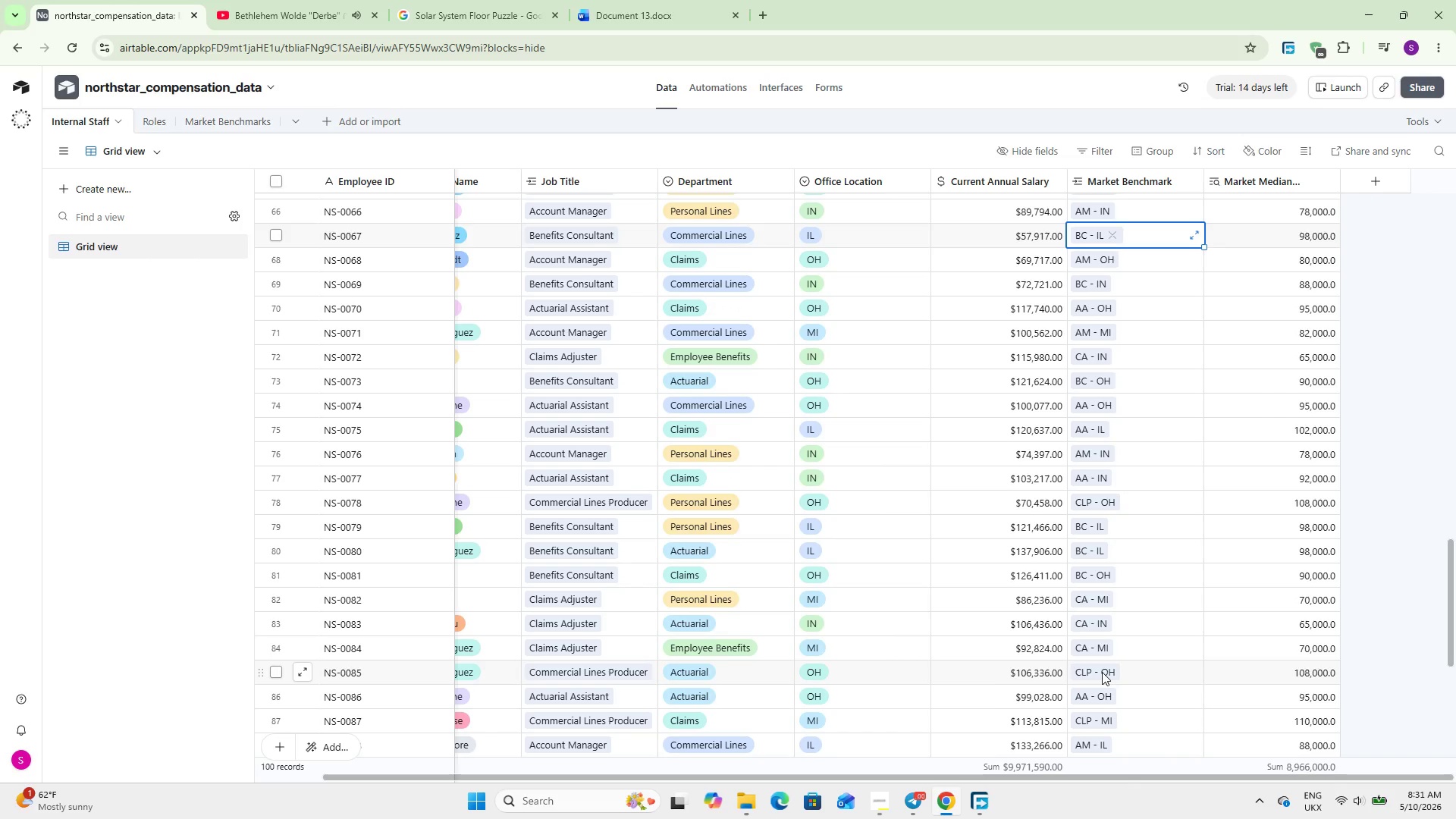 
key(ArrowUp)
 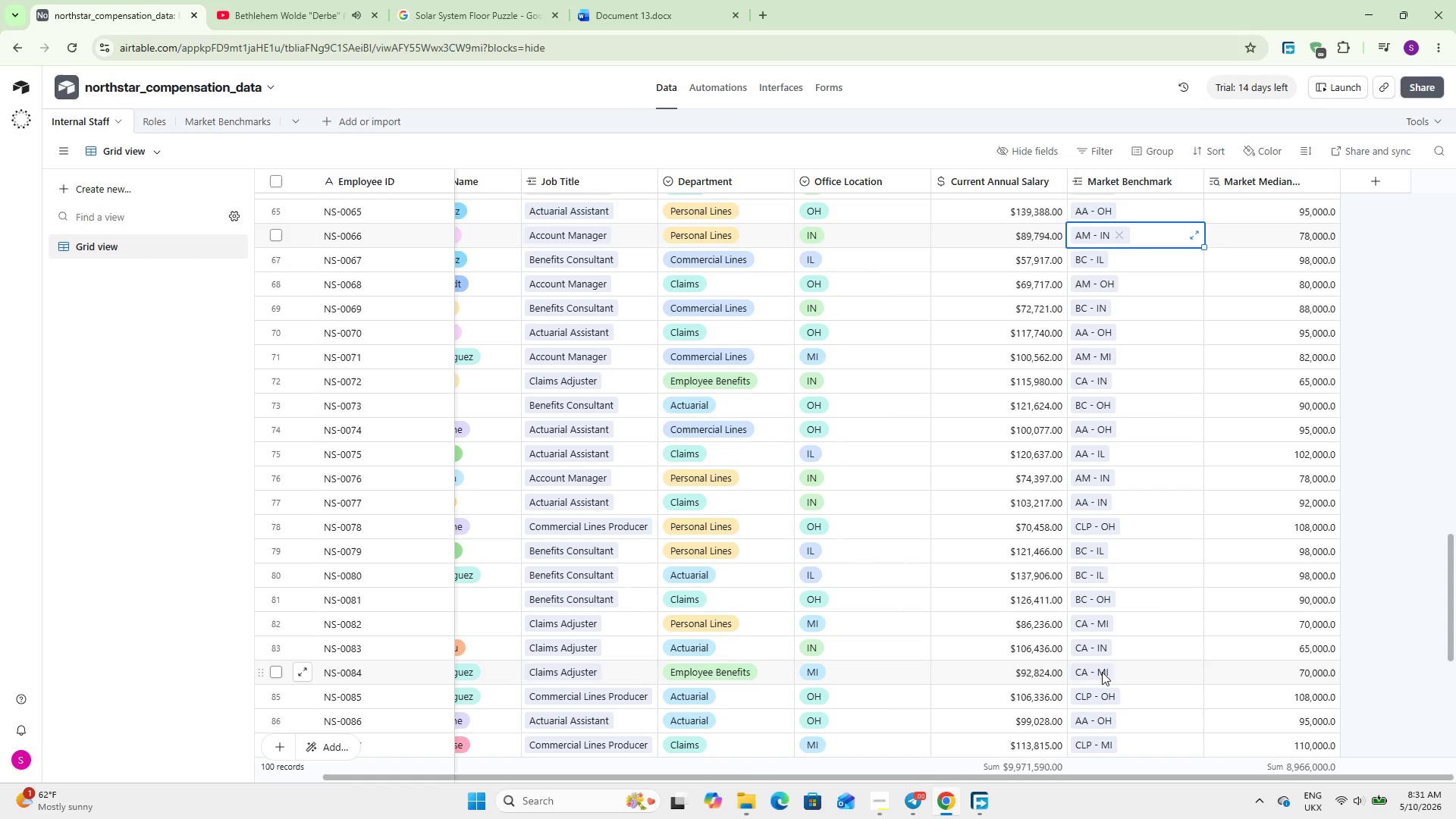 
key(ArrowUp)
 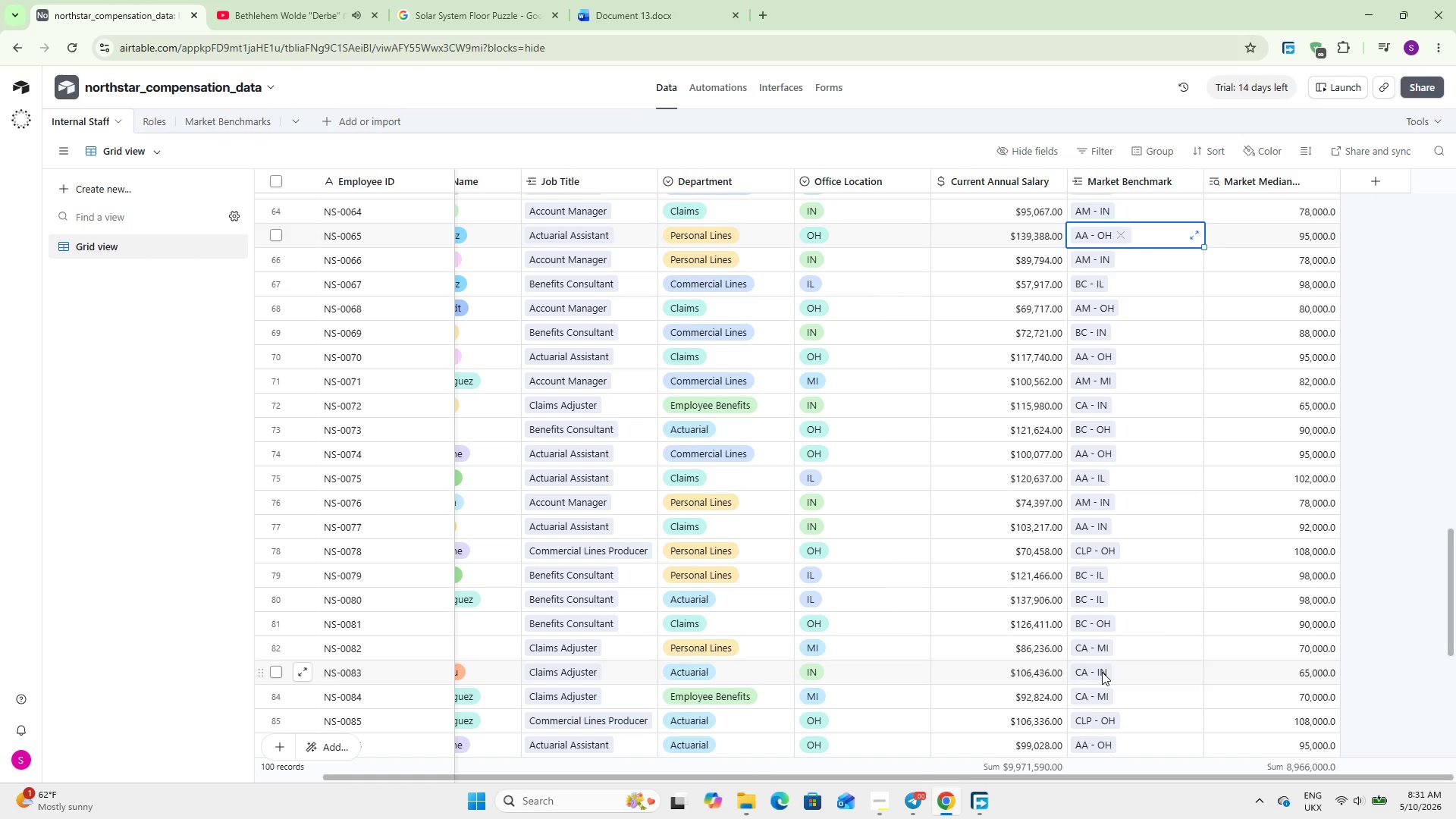 
key(ArrowUp)
 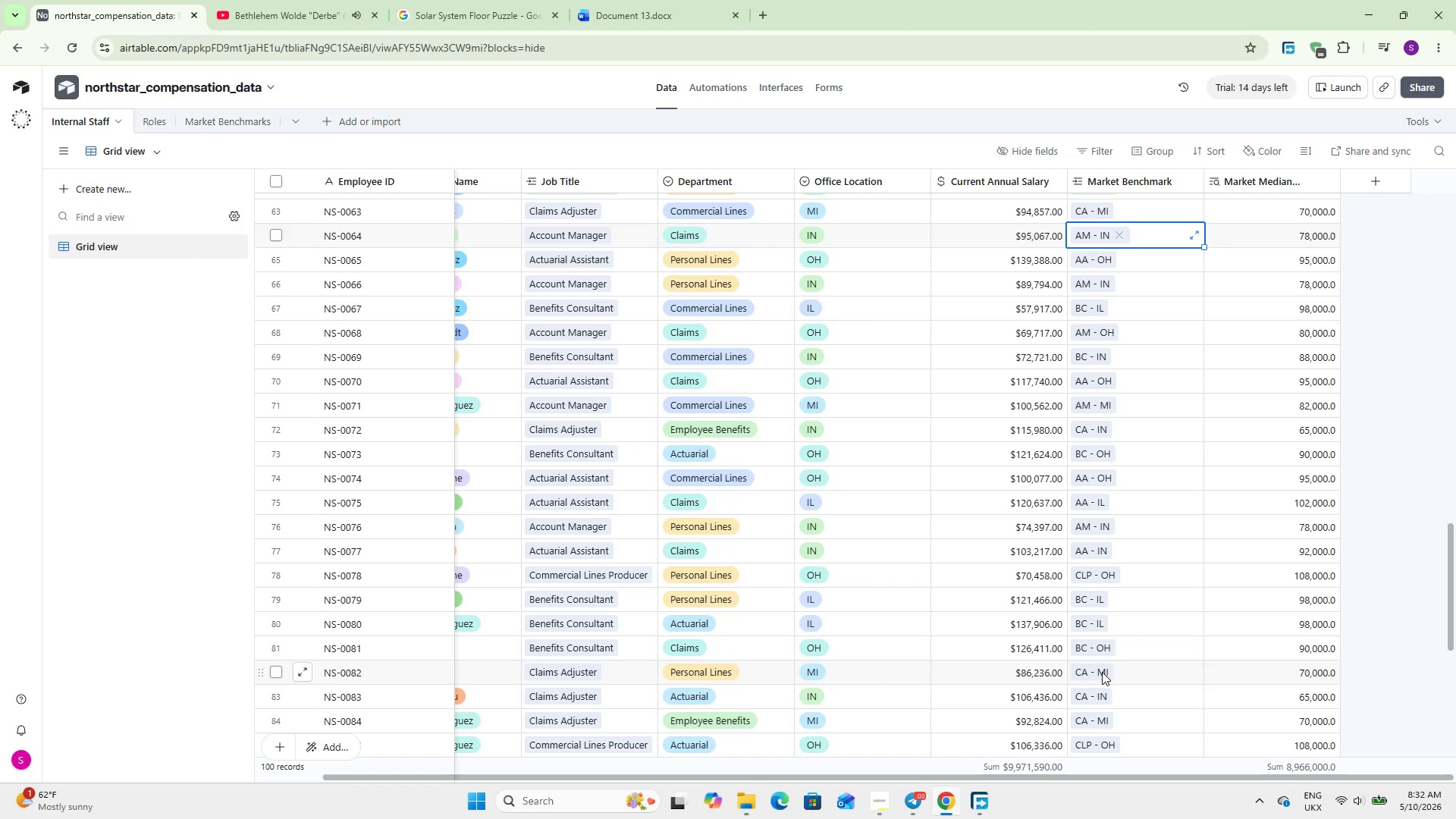 
wait(5.86)
 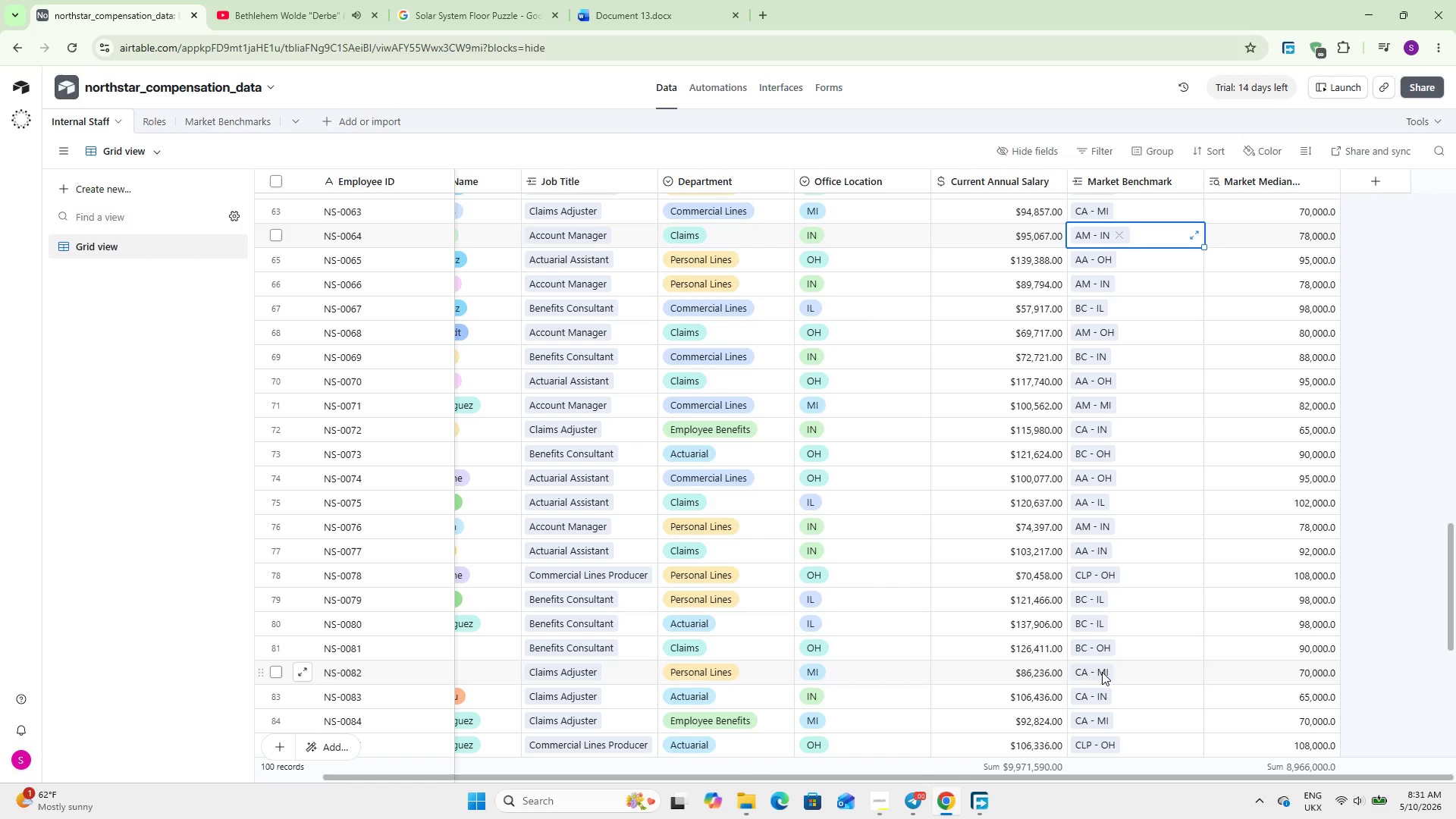 
key(ArrowUp)
 